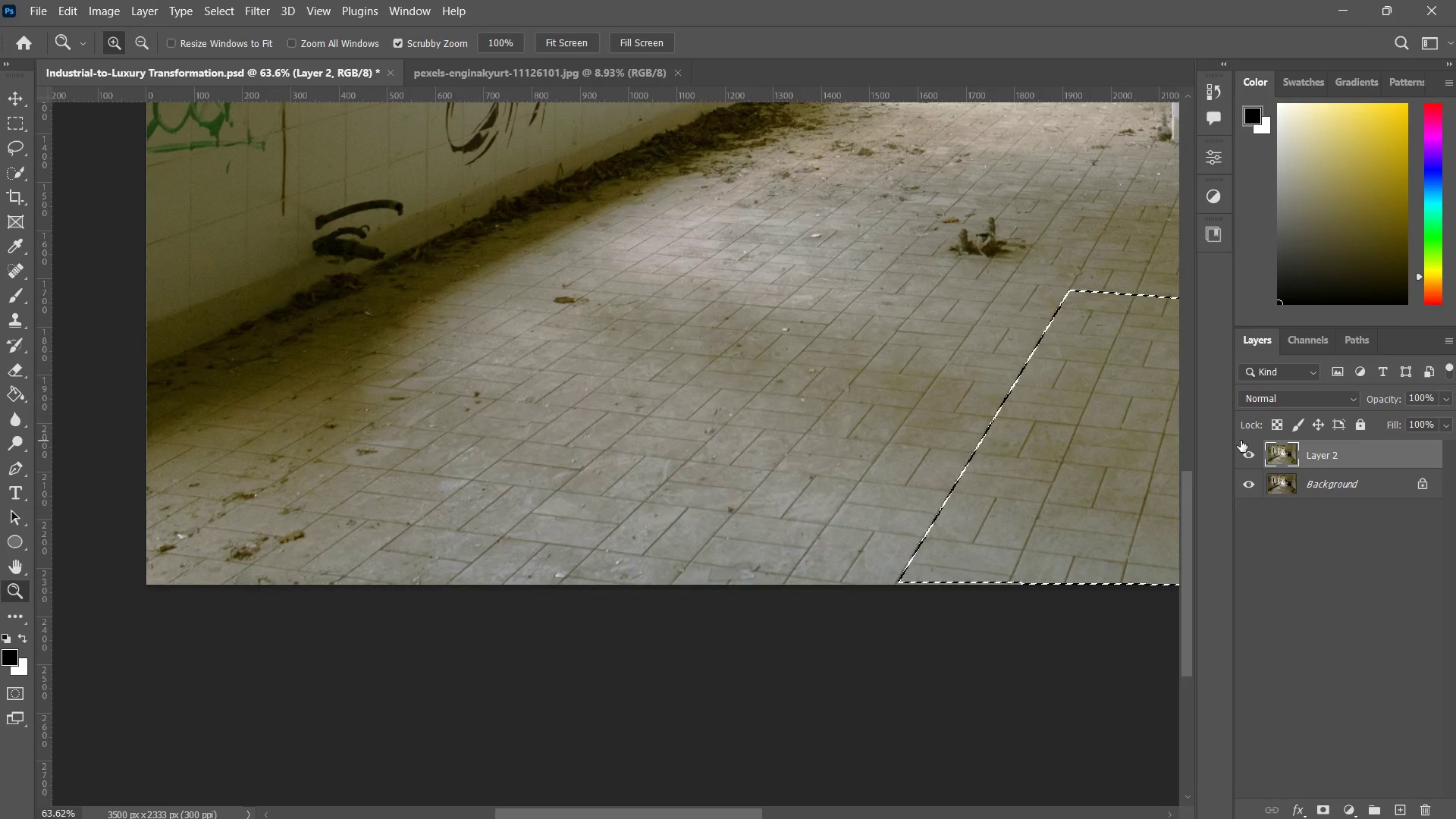 
key(Control+Z)
 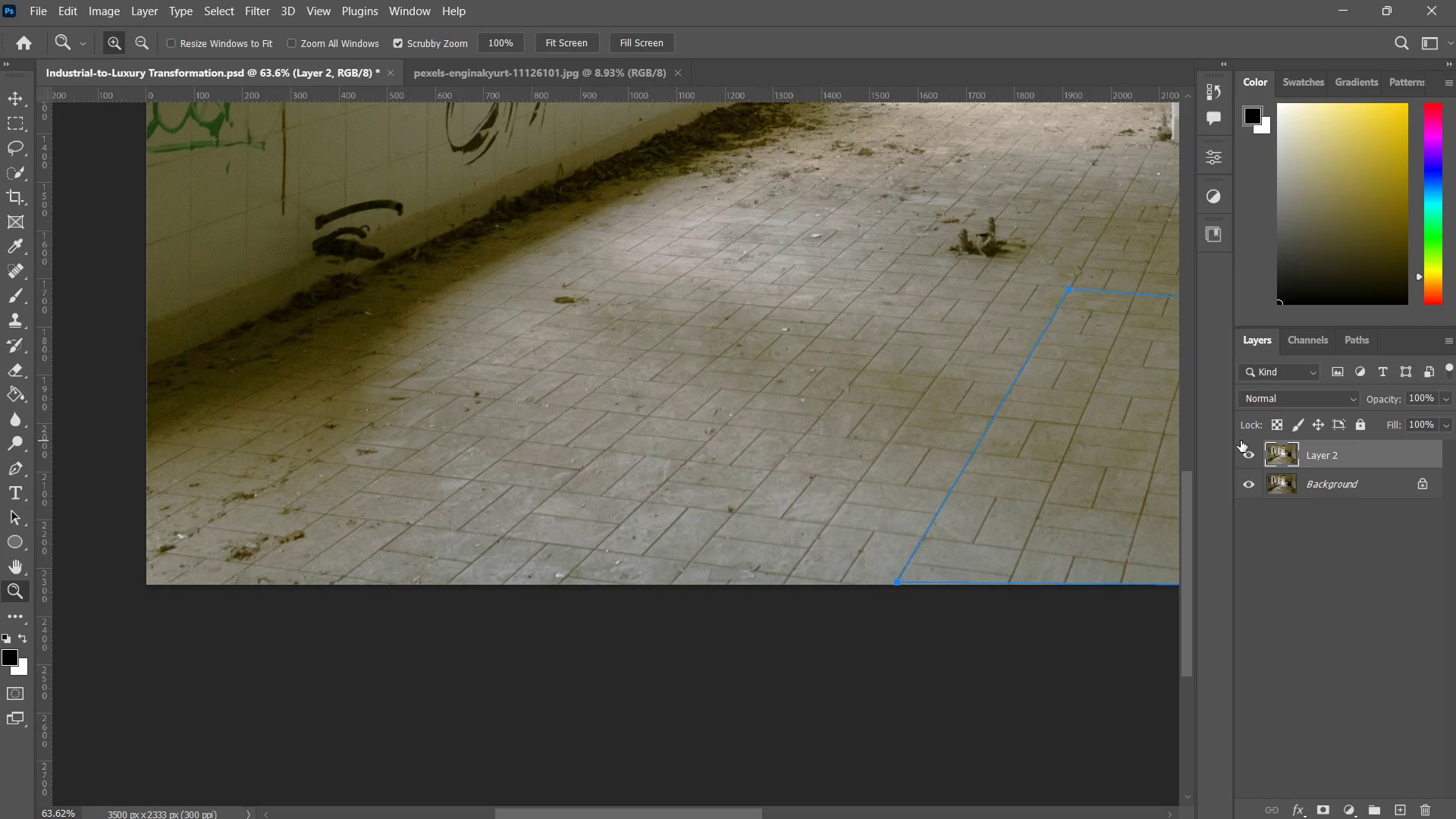 
key(Control+Z)
 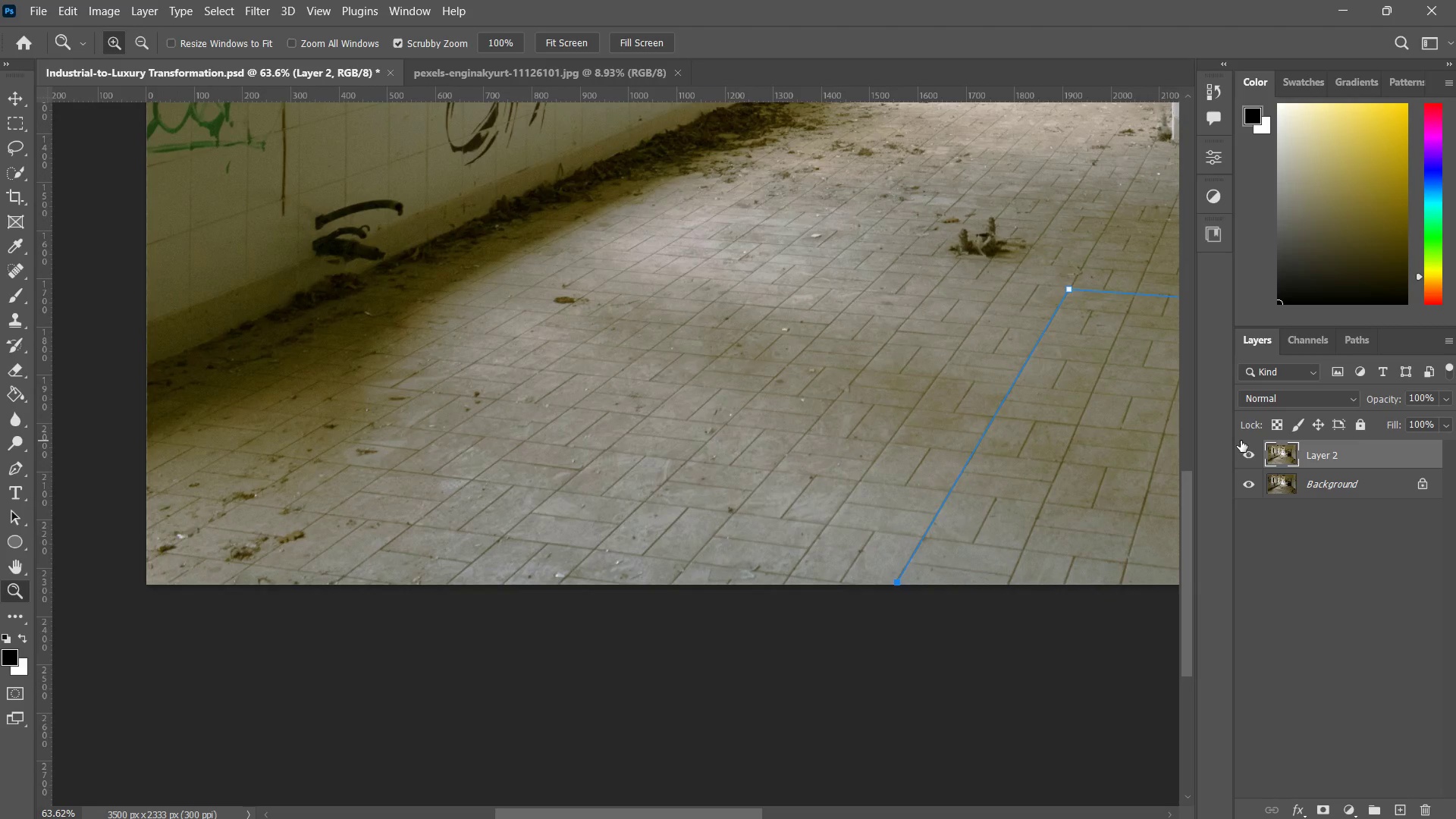 
key(Control+Z)
 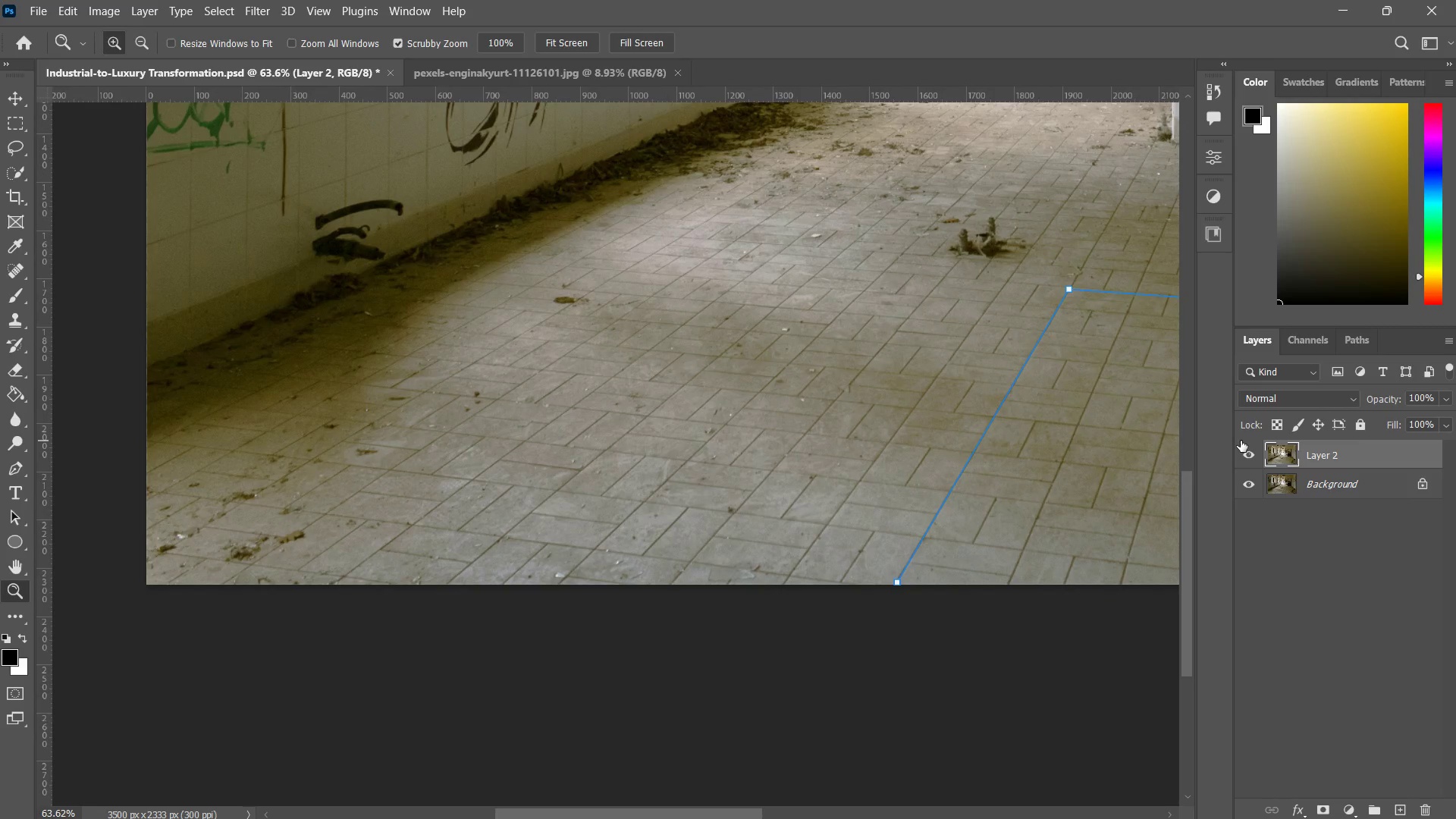 
key(Control+Z)
 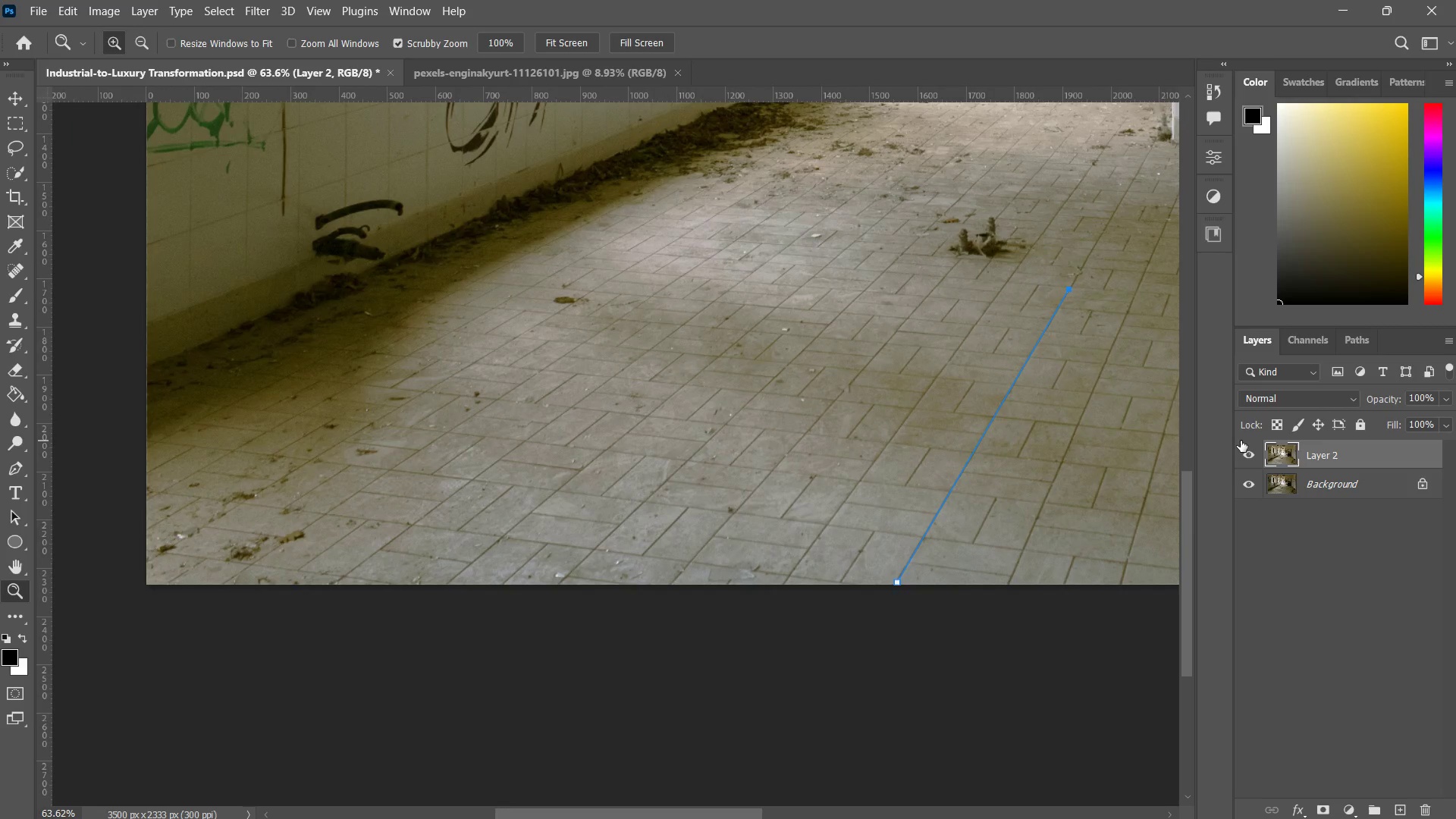 
key(Control+Z)
 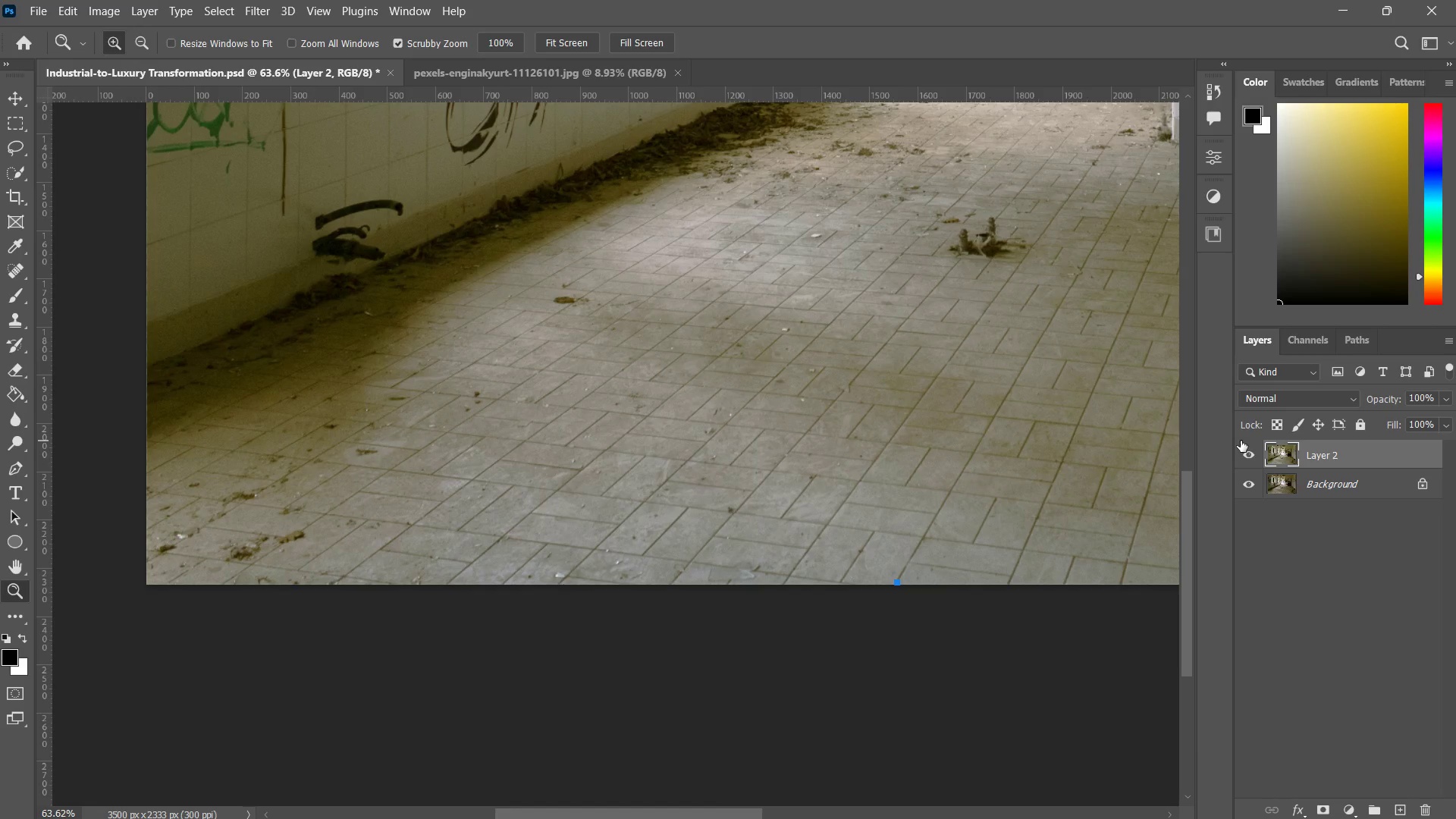 
key(Control+Z)
 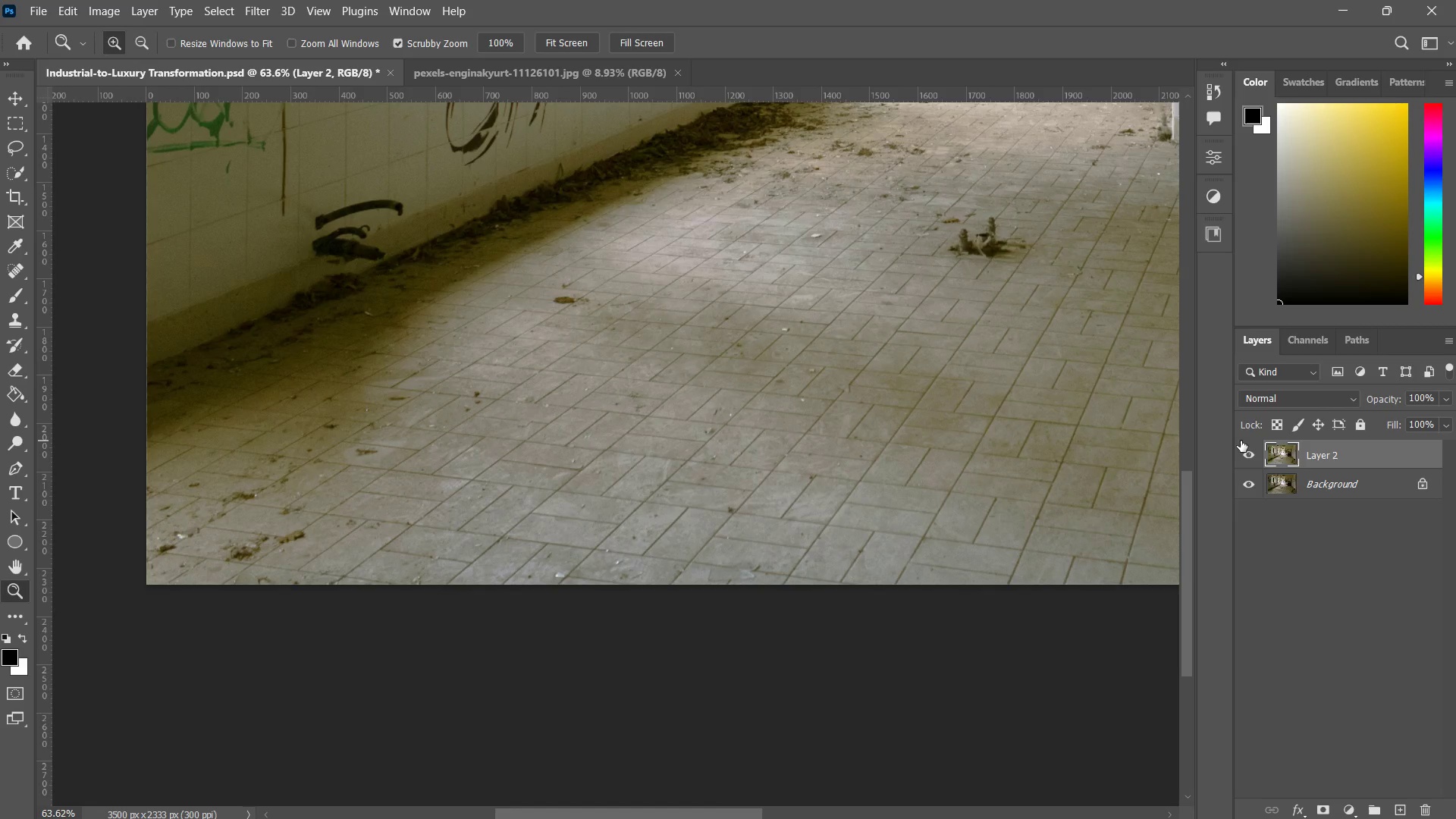 
key(Control+Z)
 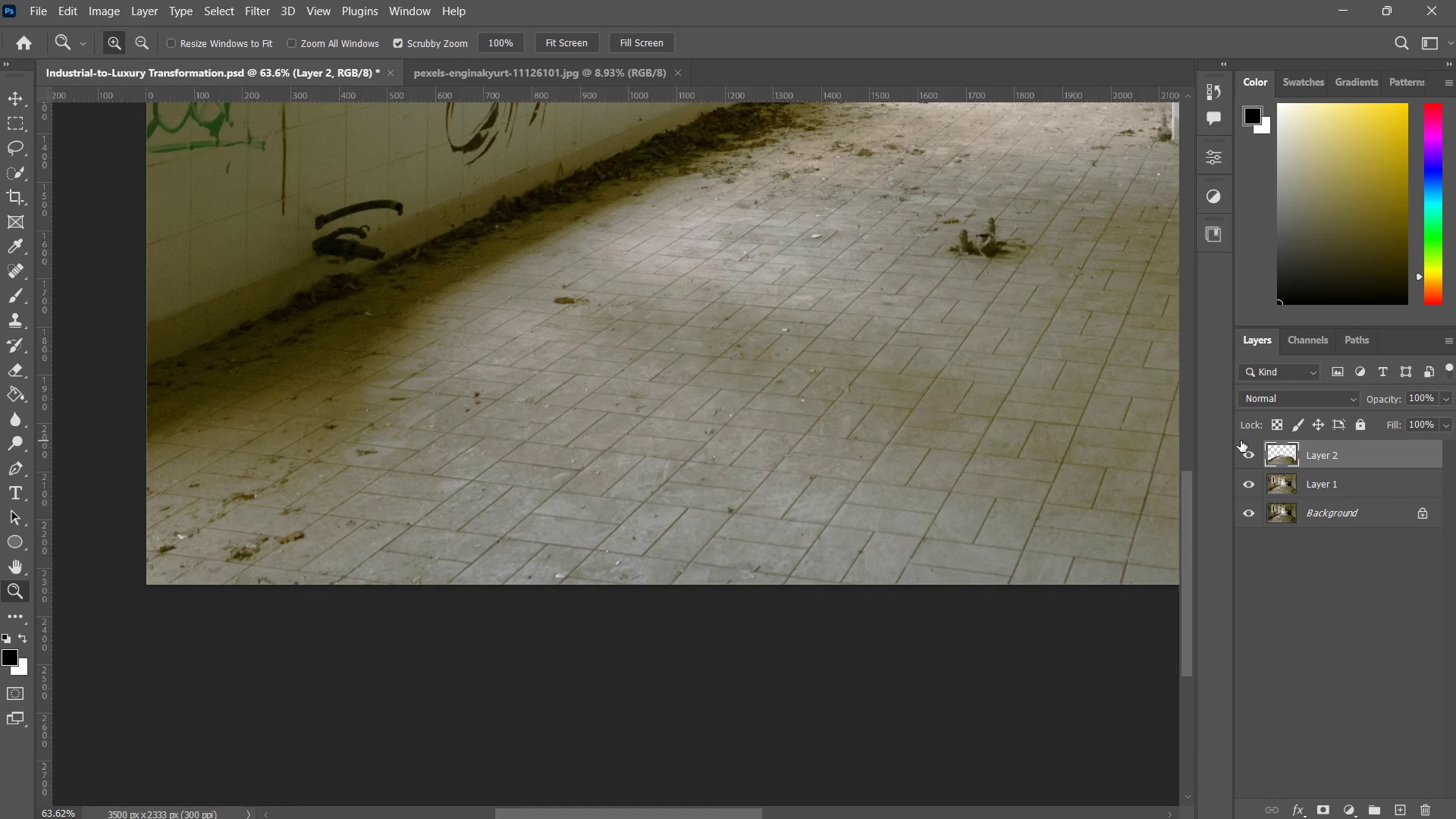 
key(Control+V)
 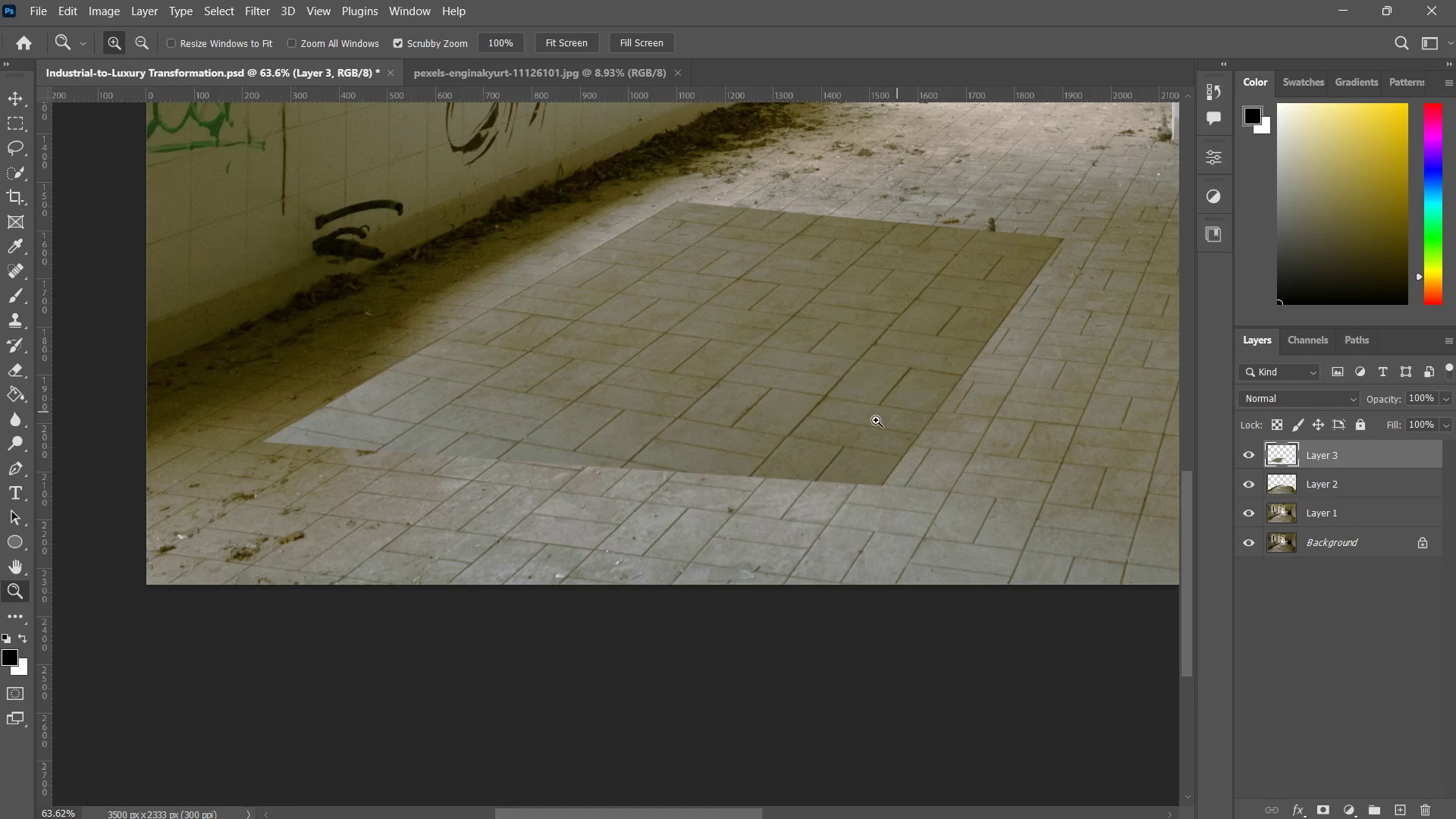 
type(zzzzv)
 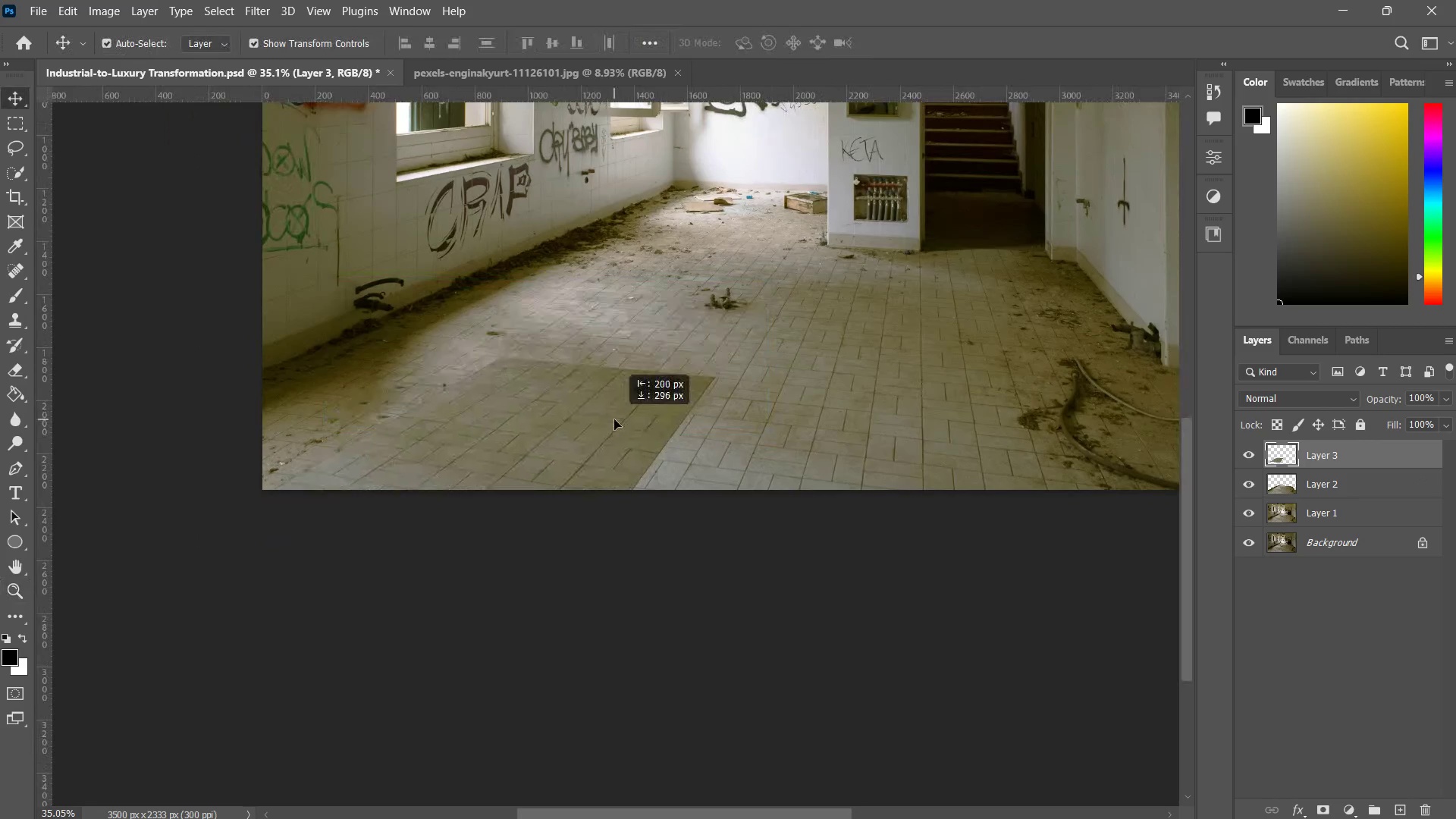 
left_click_drag(start_coordinate=[915, 411], to_coordinate=[868, 453])
 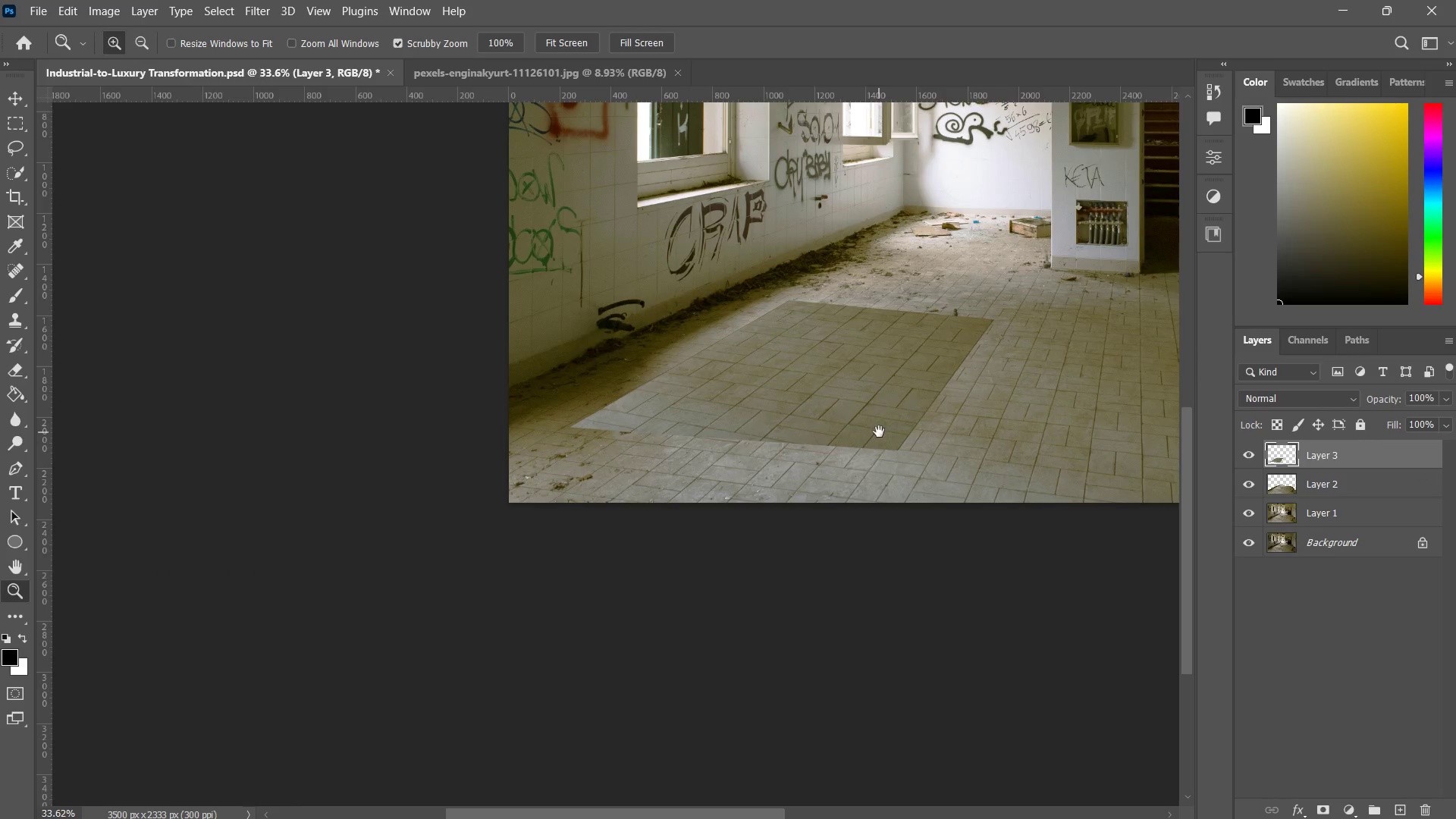 
hold_key(key=Space, duration=0.59)
 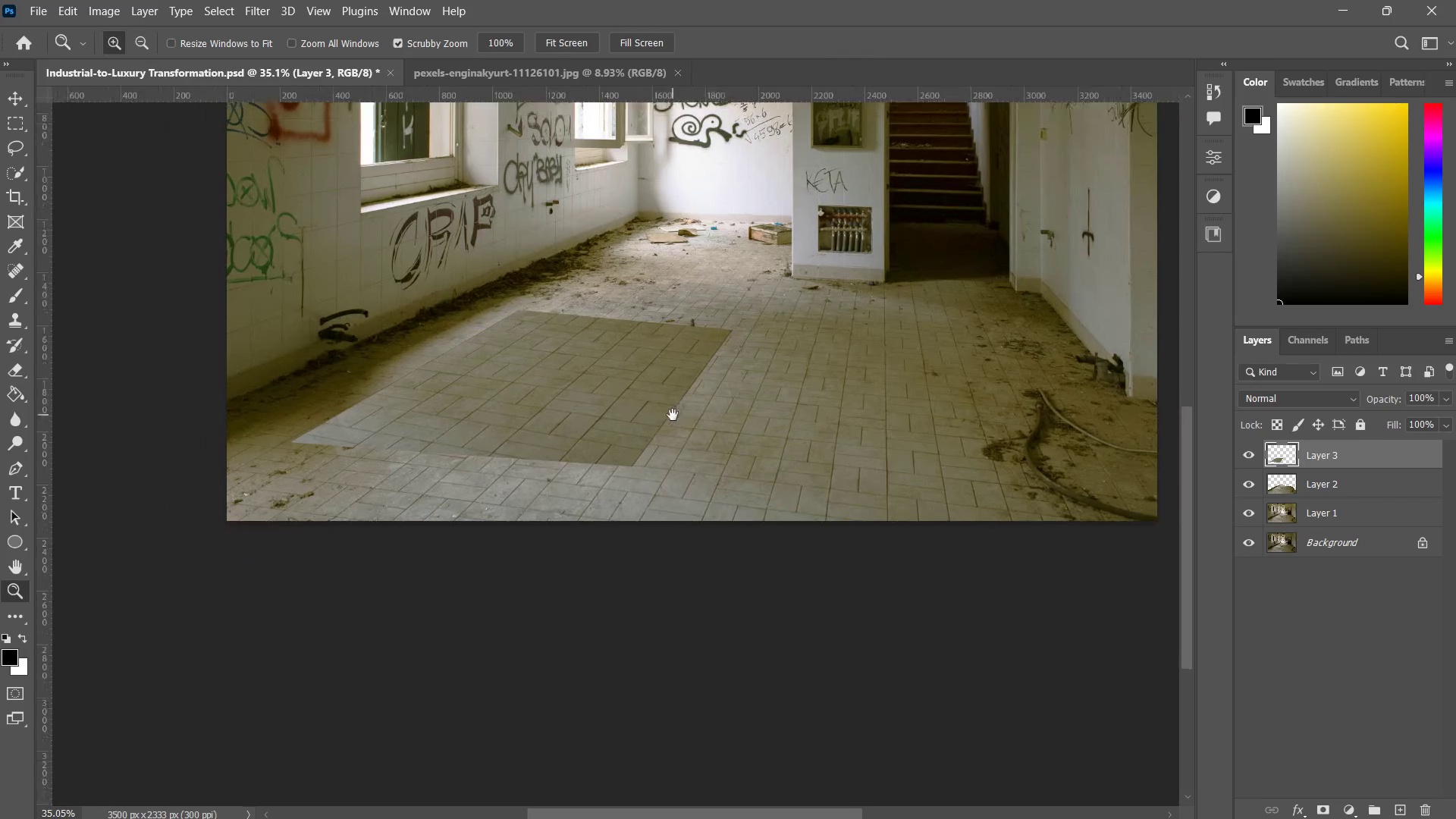 
left_click_drag(start_coordinate=[877, 431], to_coordinate=[748, 466])
 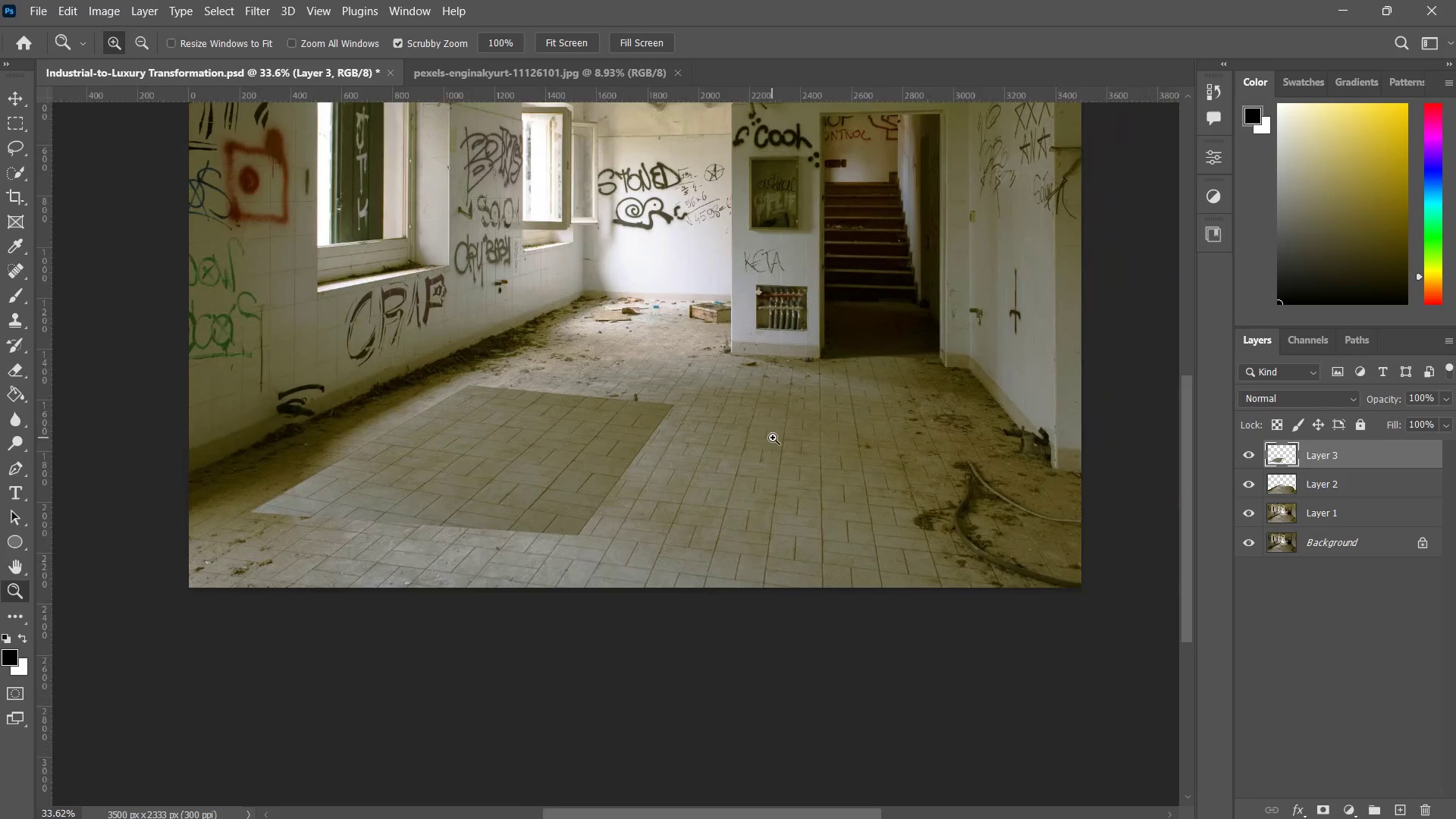 
left_click_drag(start_coordinate=[749, 466], to_coordinate=[775, 433])
 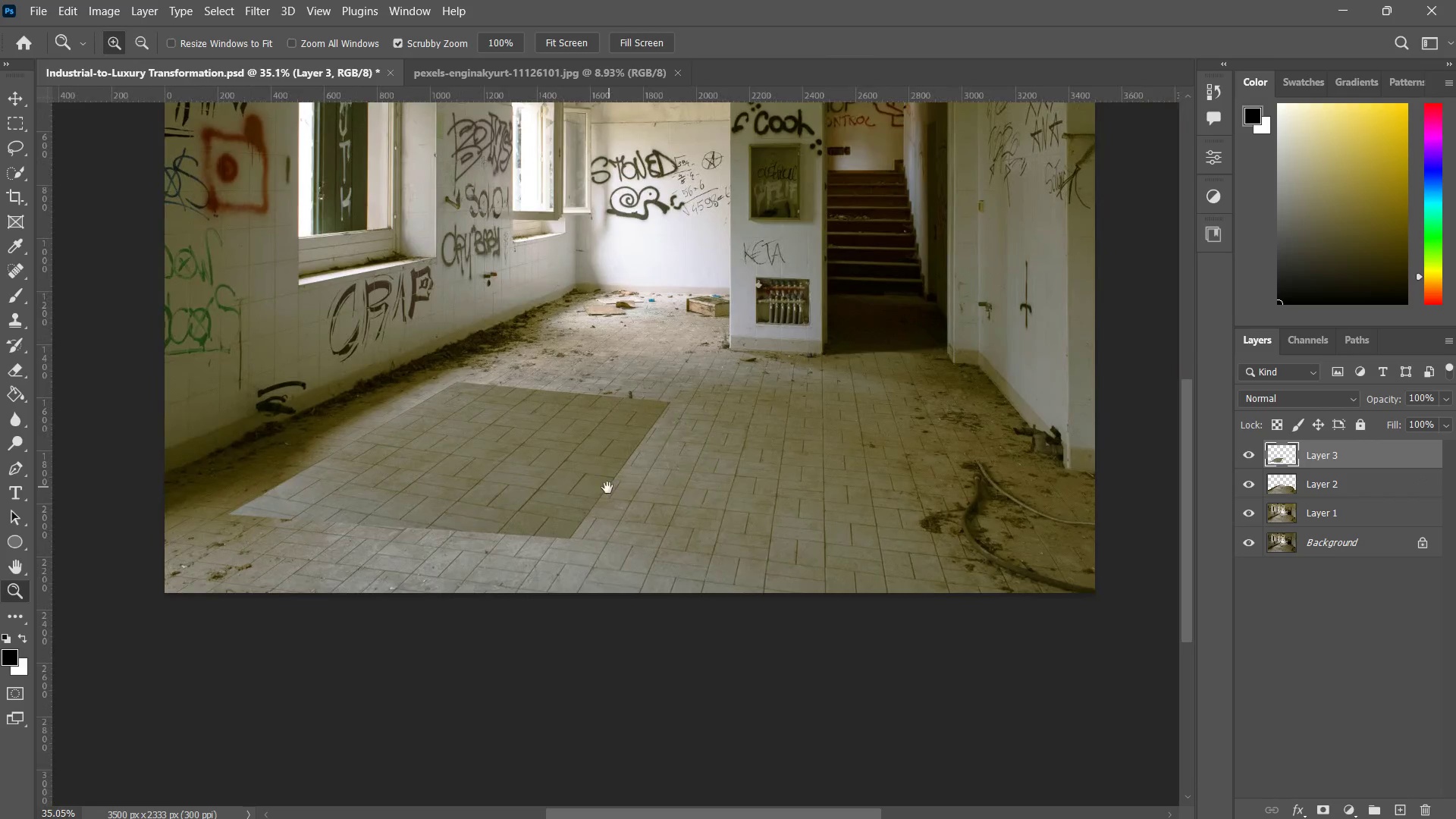 
hold_key(key=Space, duration=0.55)
 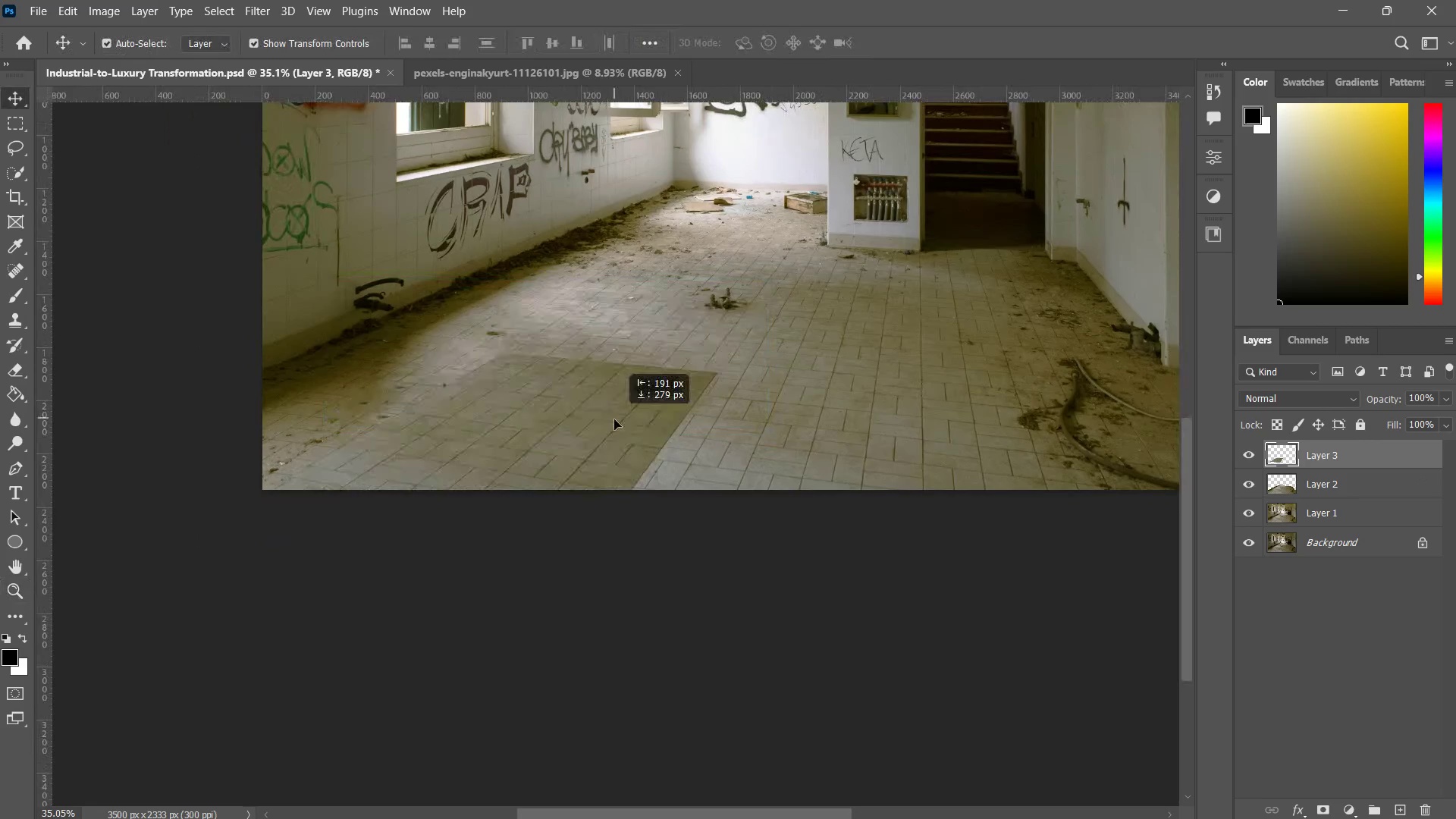 
left_click_drag(start_coordinate=[610, 487], to_coordinate=[673, 415])
 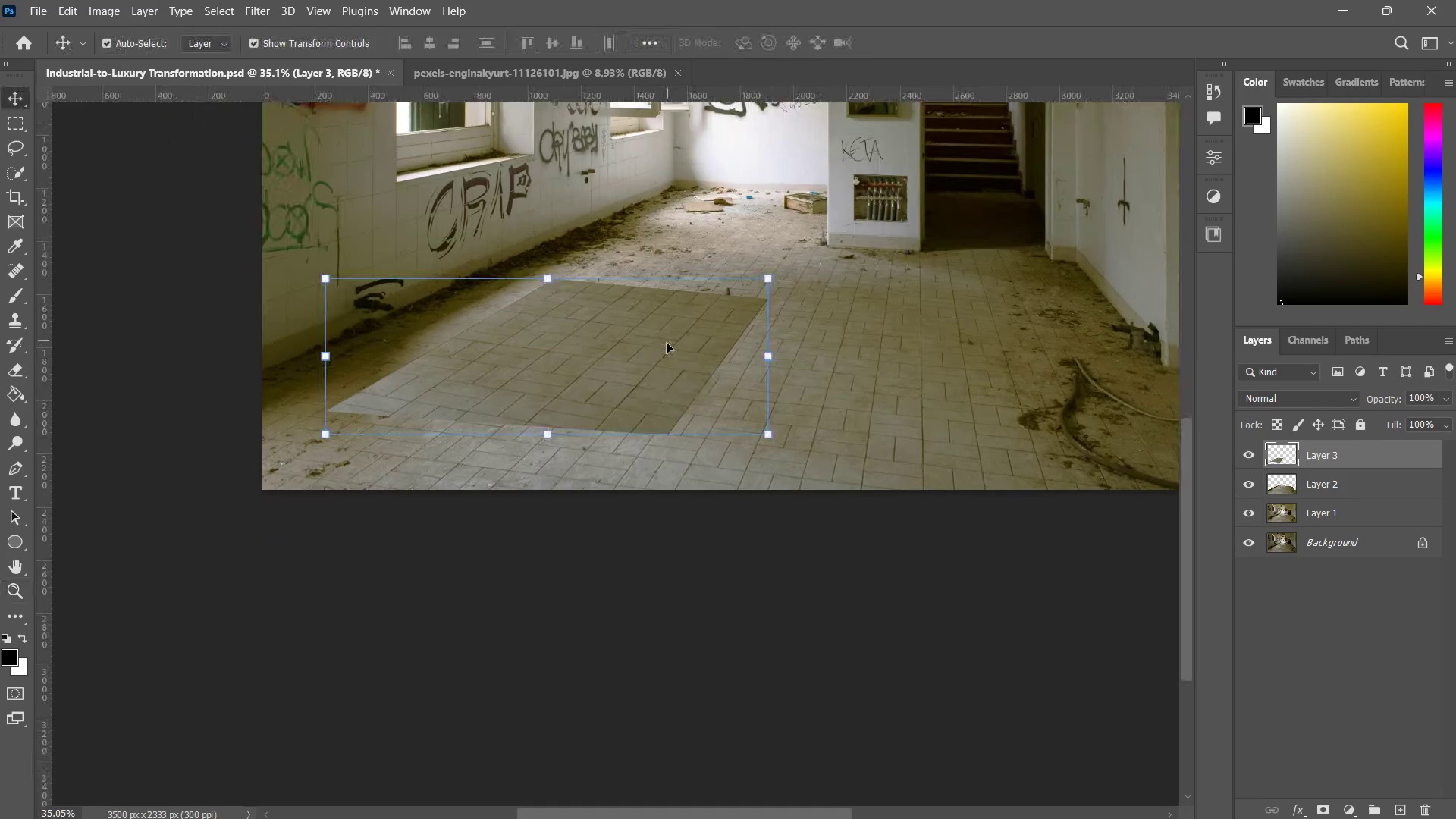 
left_click_drag(start_coordinate=[667, 340], to_coordinate=[595, 420])
 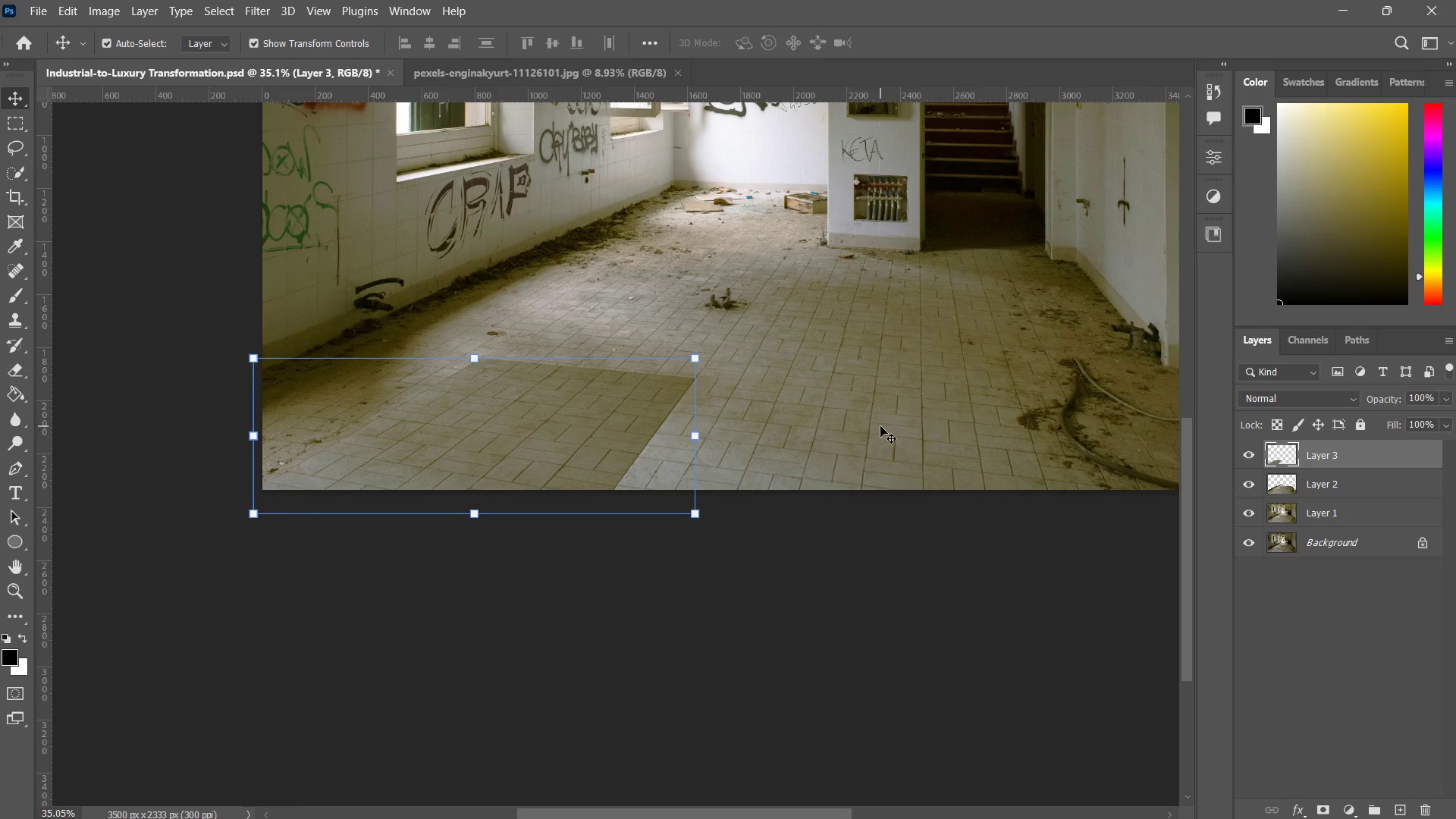 
key(ArrowUp)
 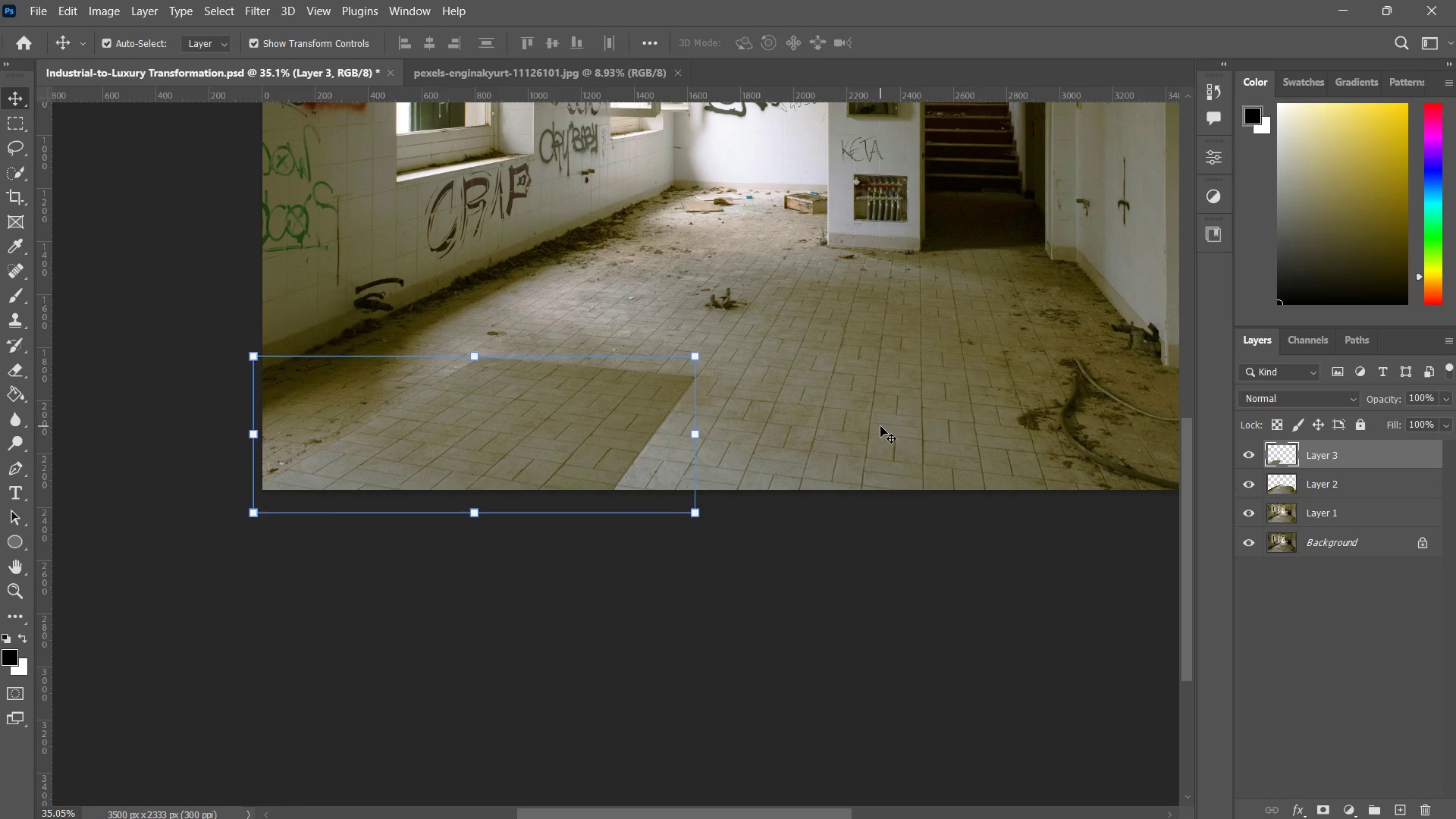 
key(ArrowUp)
 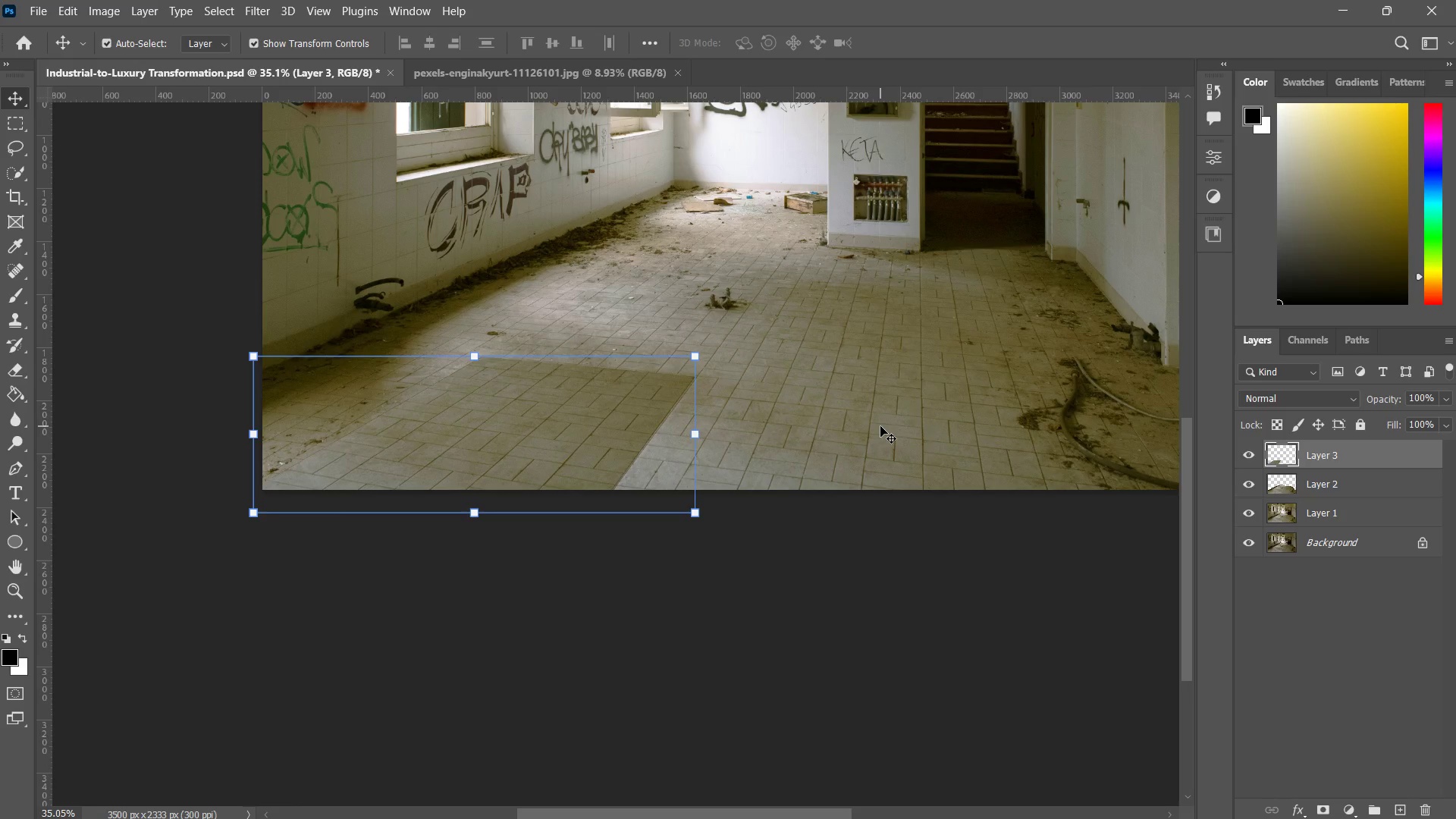 
key(ArrowRight)
 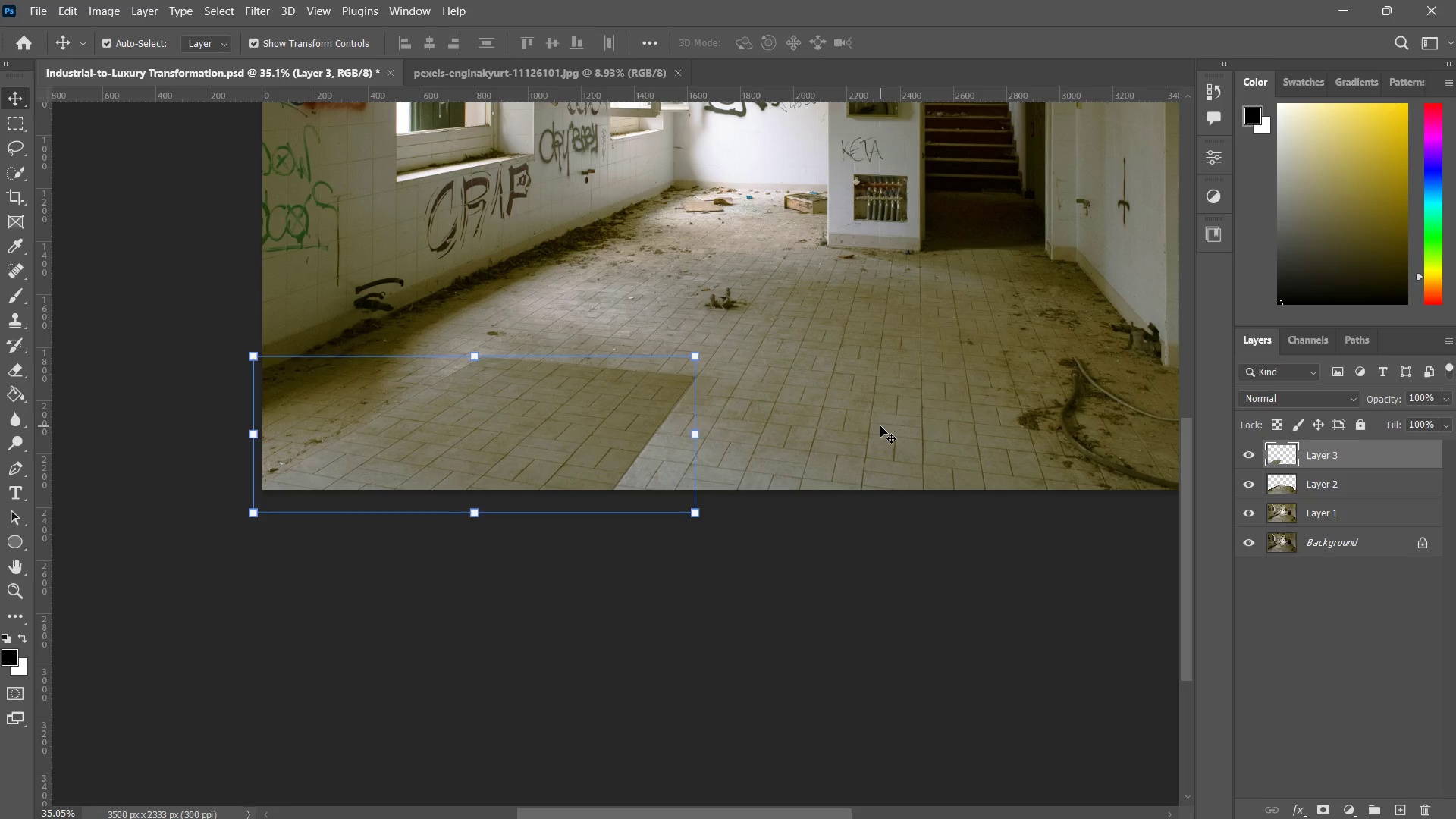 
key(ArrowRight)
 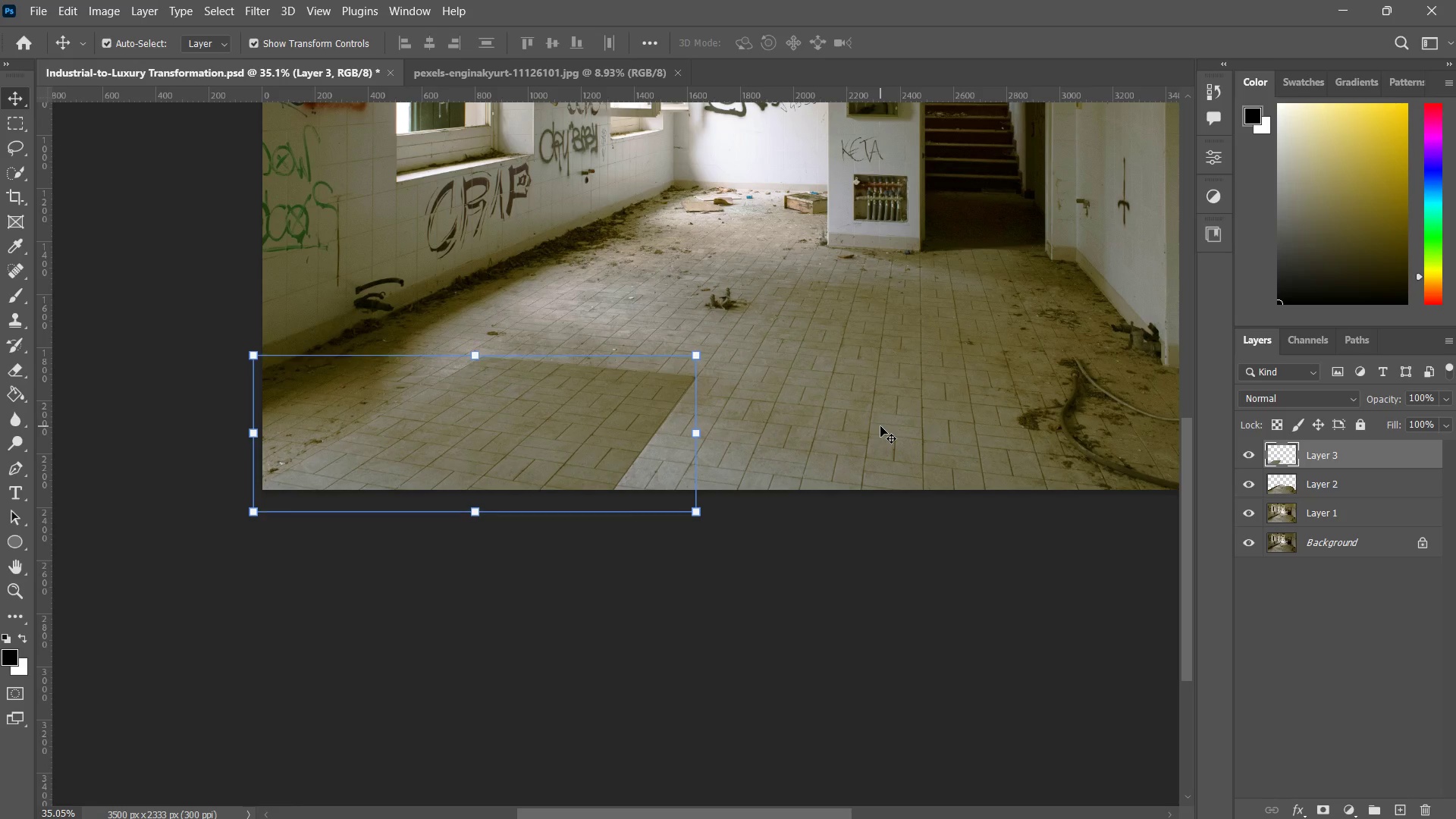 
key(ArrowUp)
 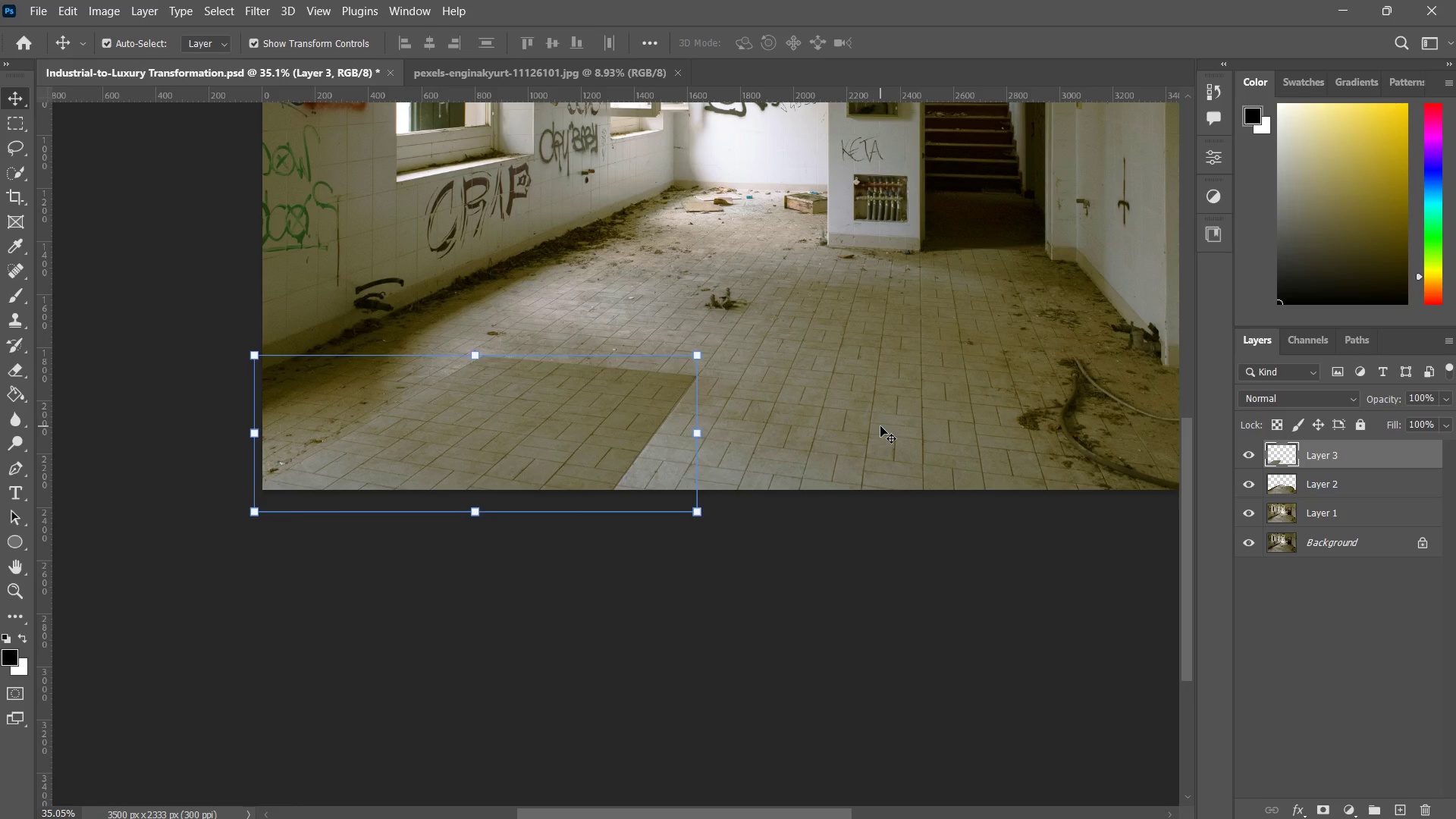 
key(ArrowRight)
 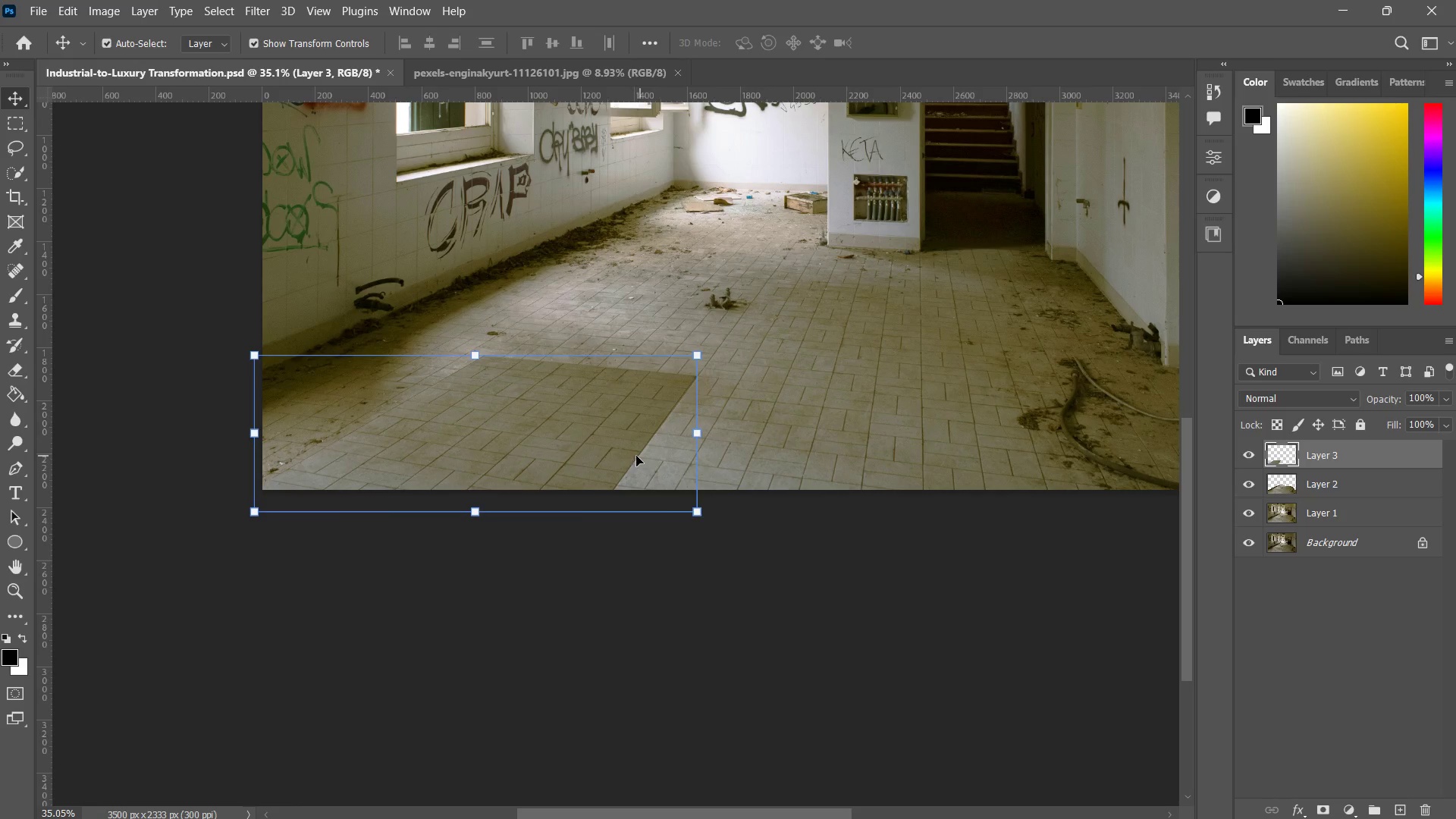 
type(zv)
 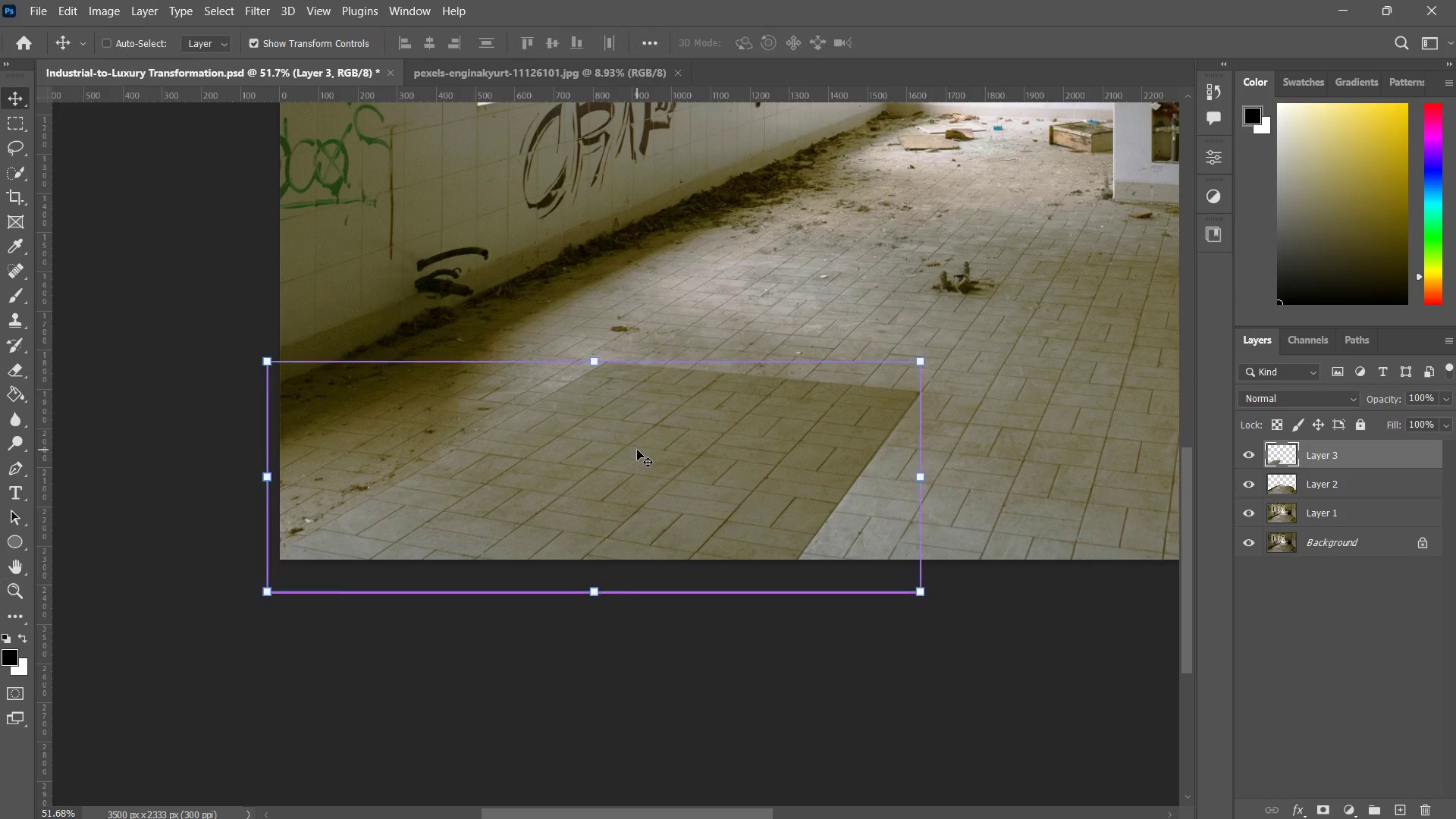 
left_click_drag(start_coordinate=[431, 386], to_coordinate=[463, 368])
 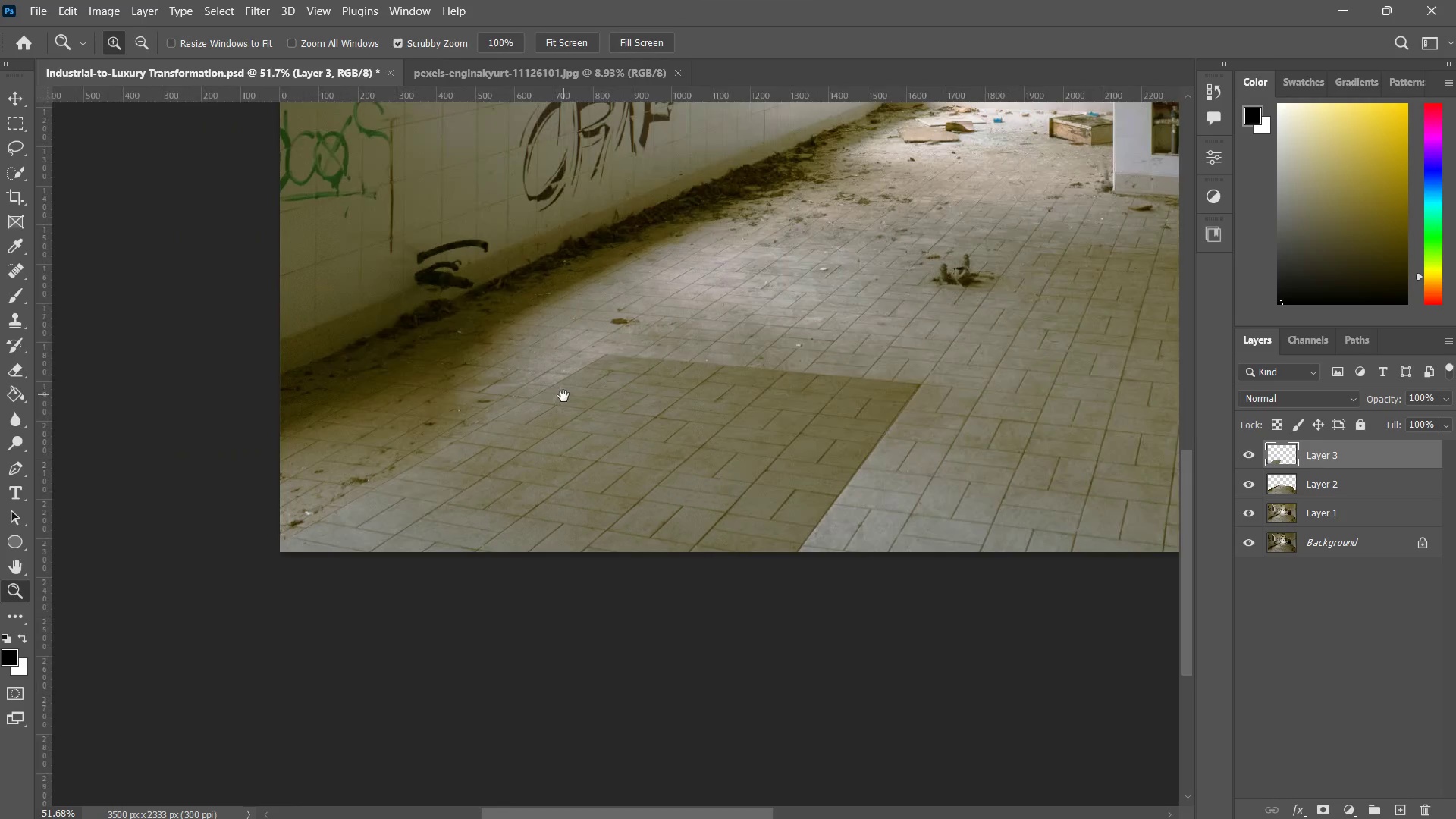 
hold_key(key=Space, duration=0.75)
 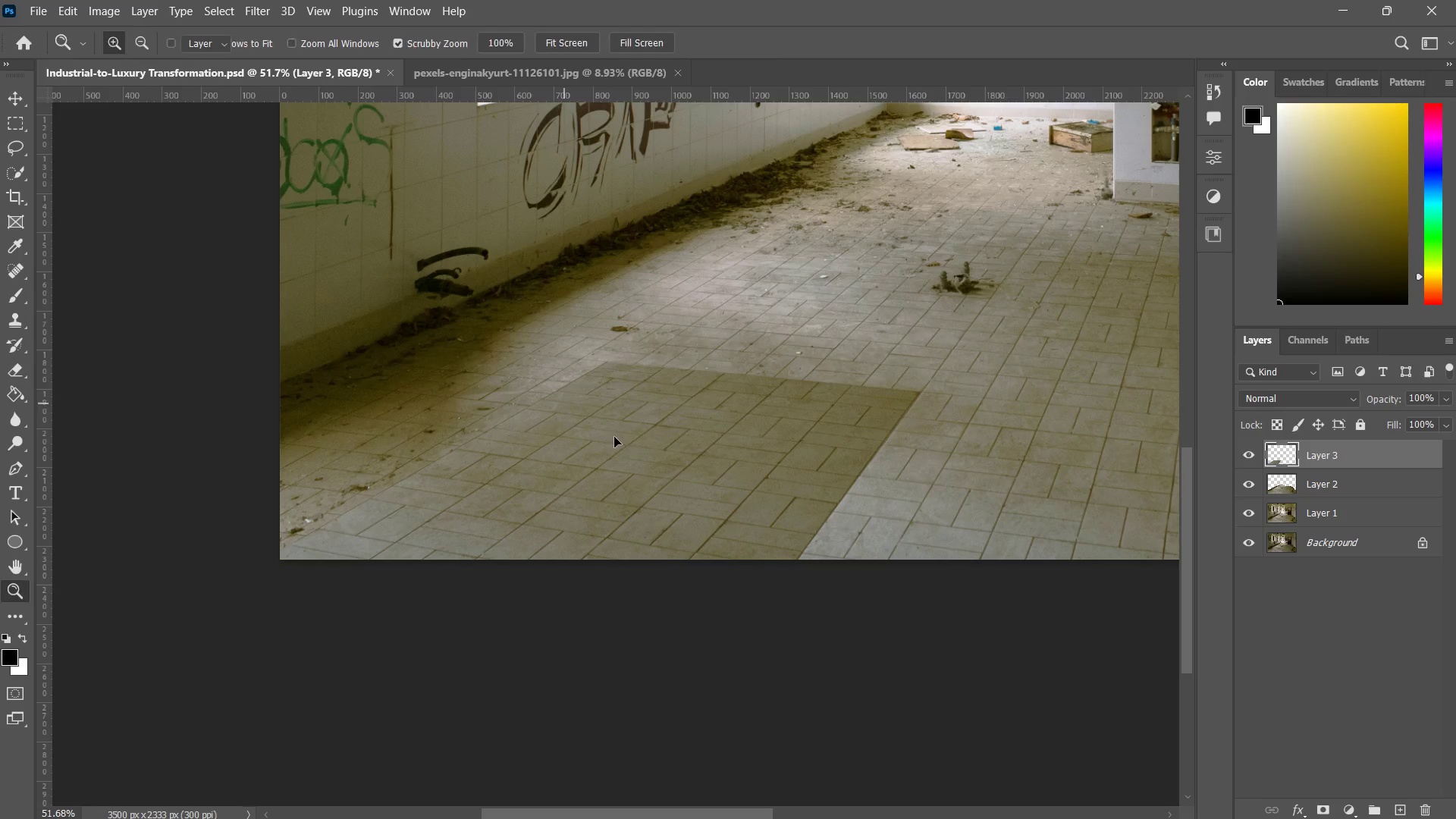 
left_click_drag(start_coordinate=[466, 381], to_coordinate=[563, 401])
 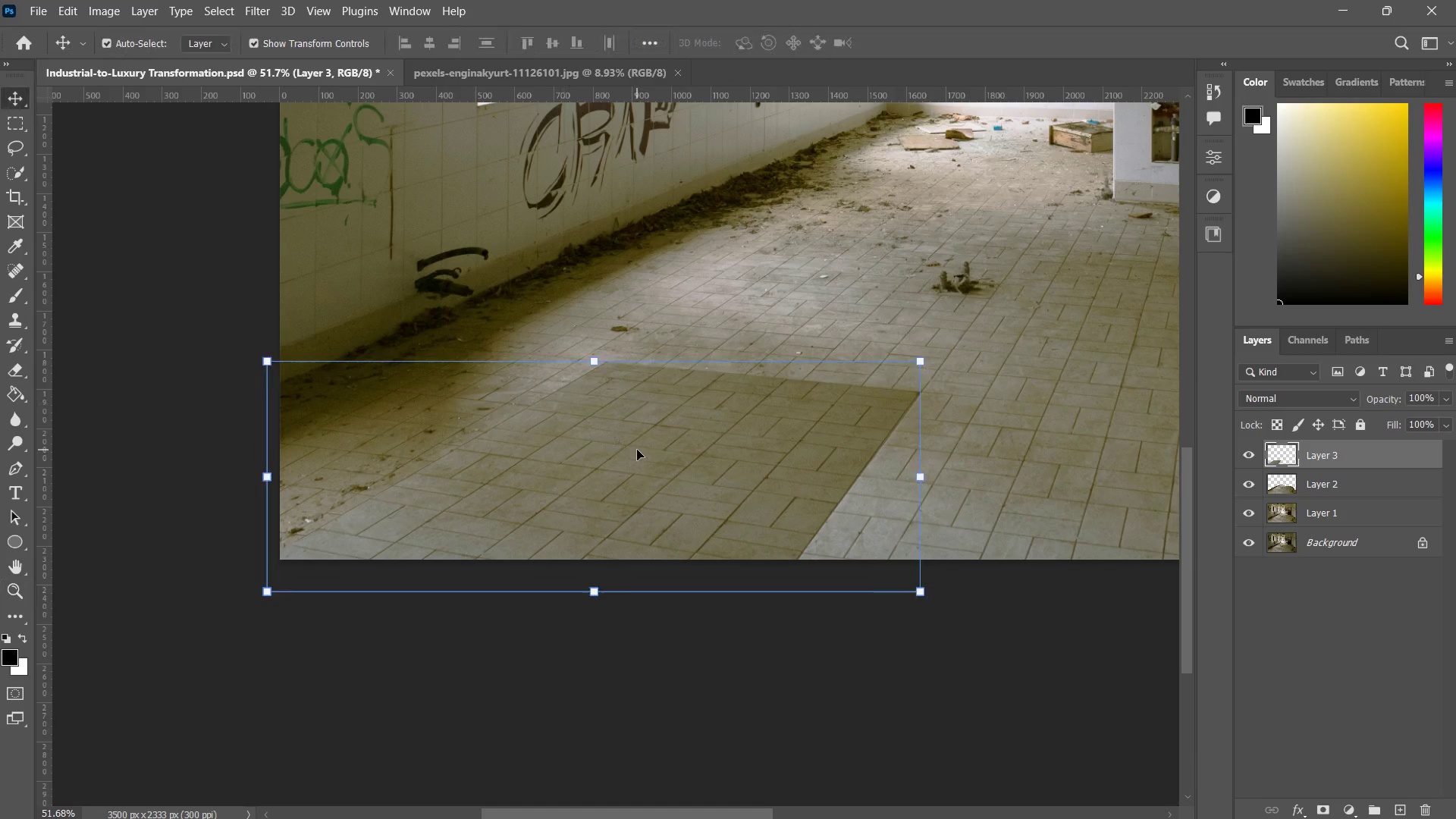 
key(Control+J)
 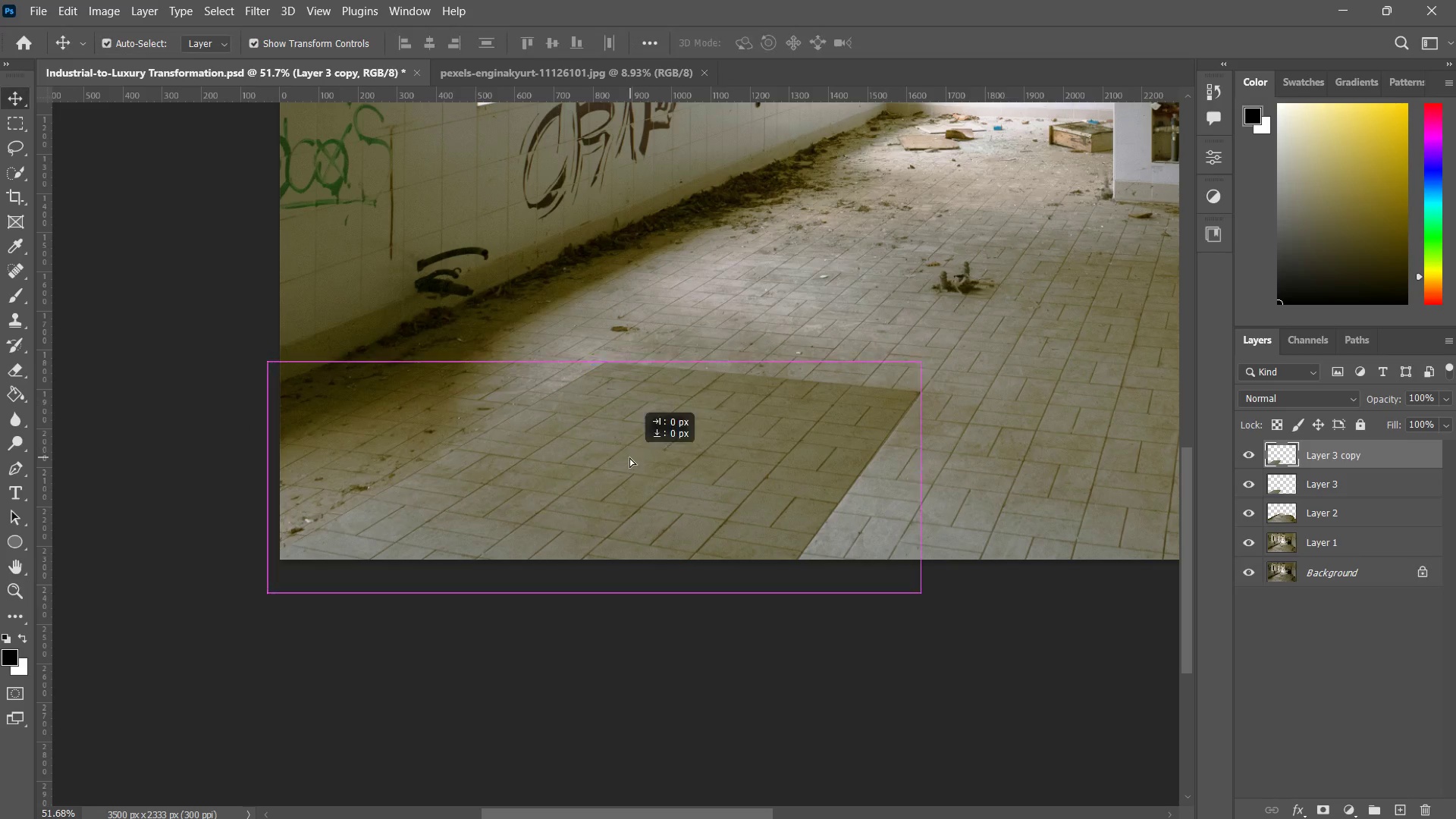 
left_click_drag(start_coordinate=[635, 454], to_coordinate=[218, 408])
 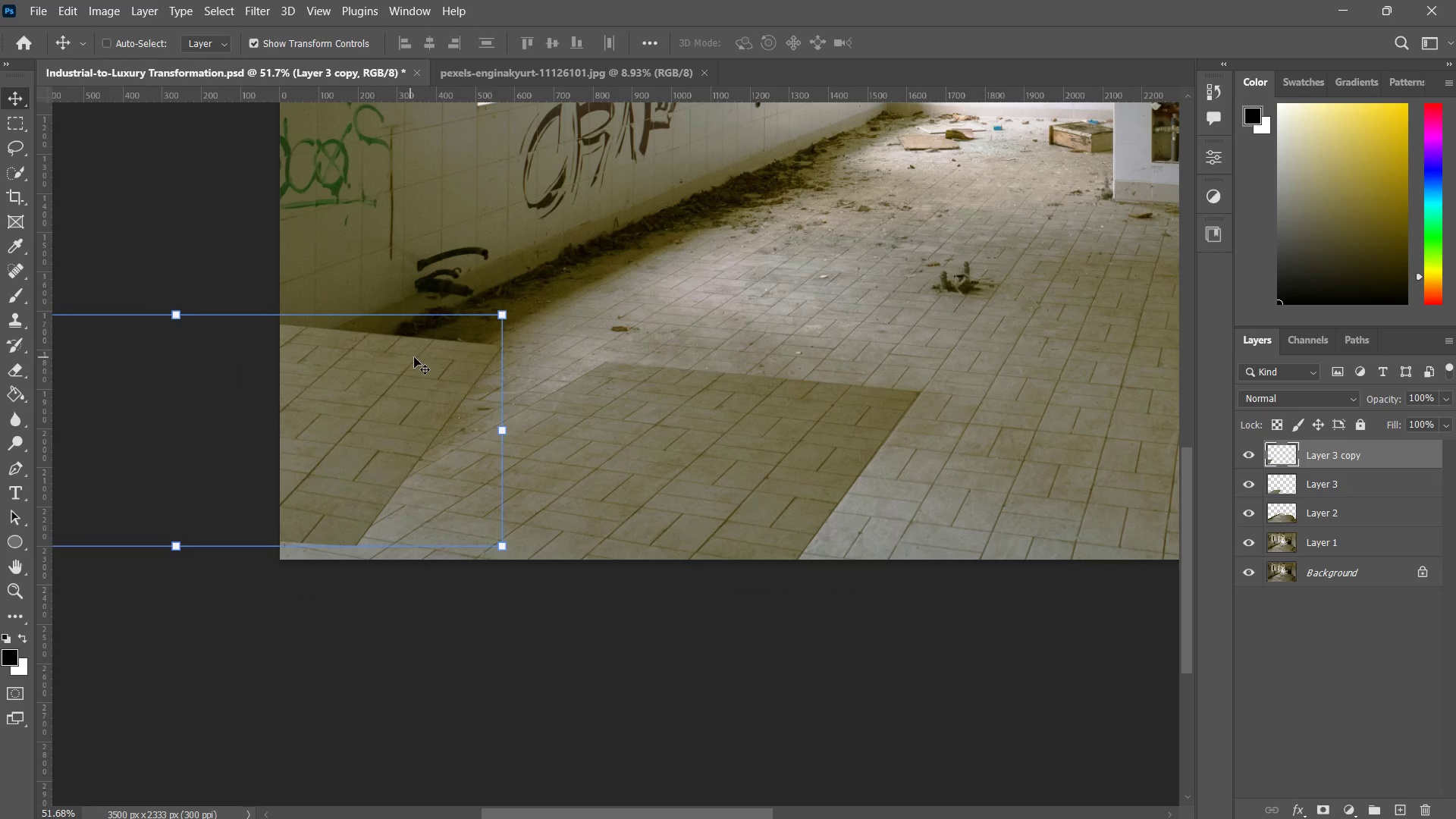 
hold_key(key=ControlLeft, duration=2.98)
left_click_drag(start_coordinate=[499, 317], to_coordinate=[622, 329])
 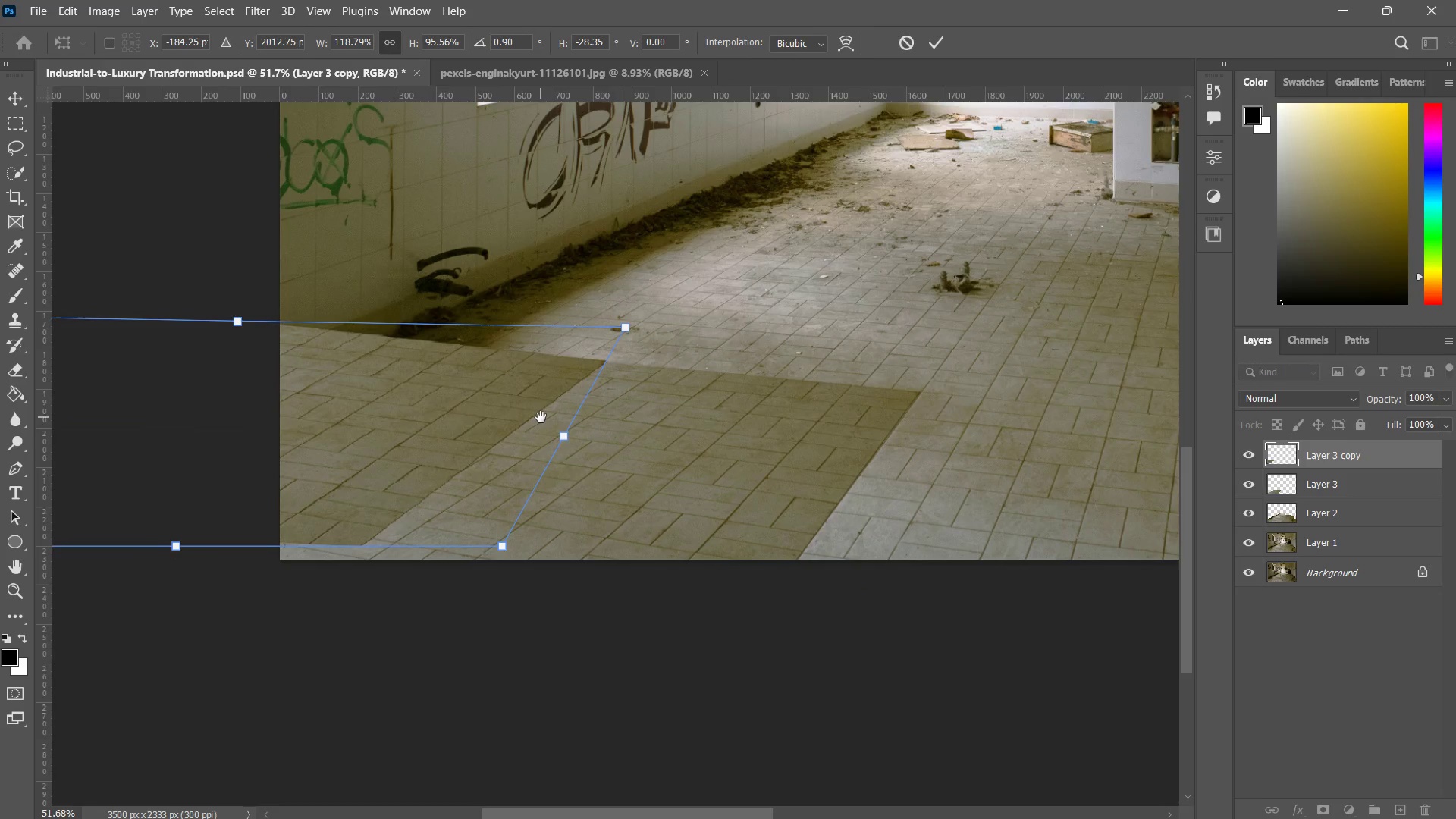 
hold_key(key=Space, duration=0.92)
 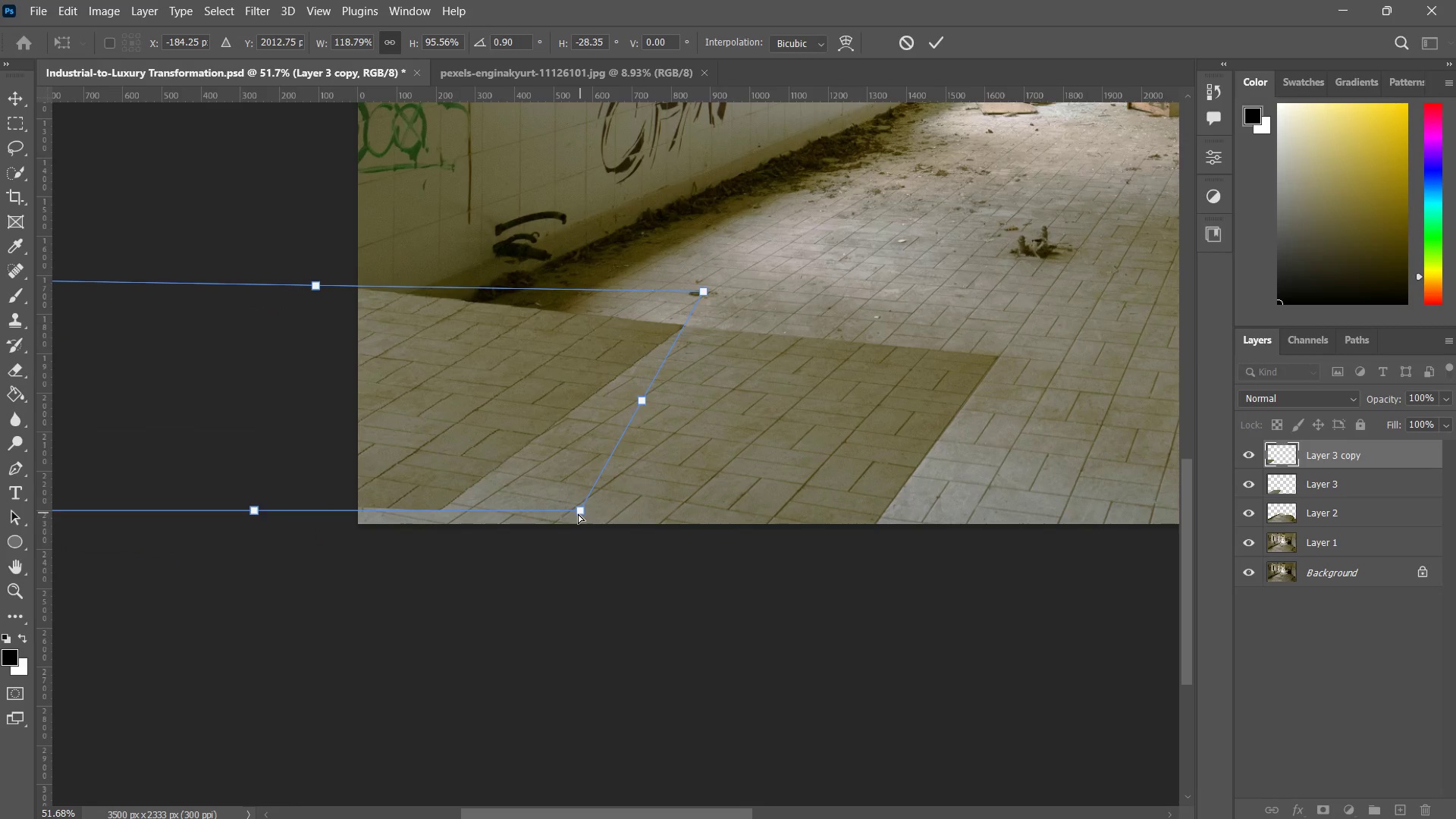 
left_click_drag(start_coordinate=[541, 417], to_coordinate=[619, 381])
 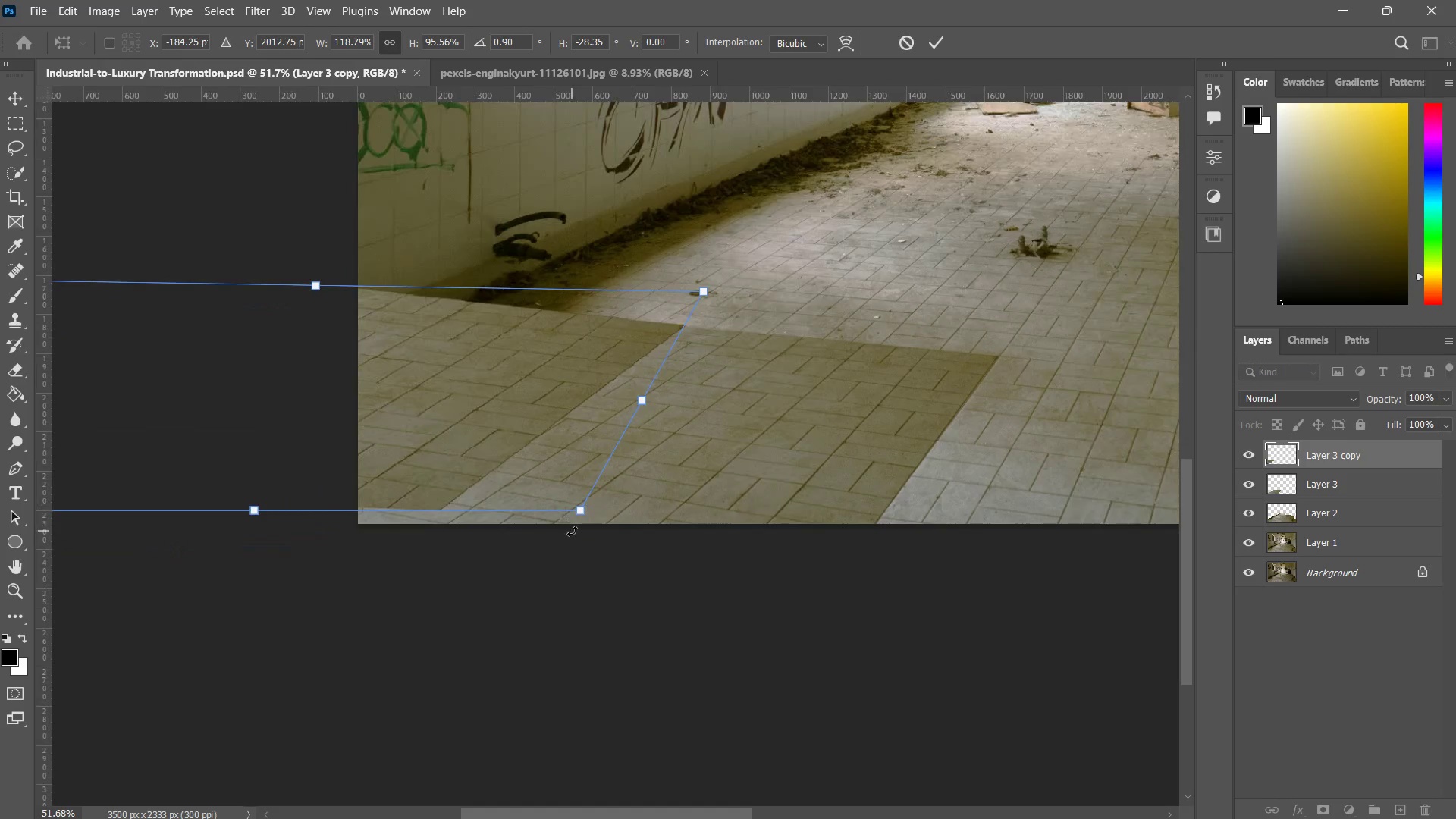 
hold_key(key=ControlLeft, duration=10.45)
left_click_drag(start_coordinate=[580, 513], to_coordinate=[452, 546])
 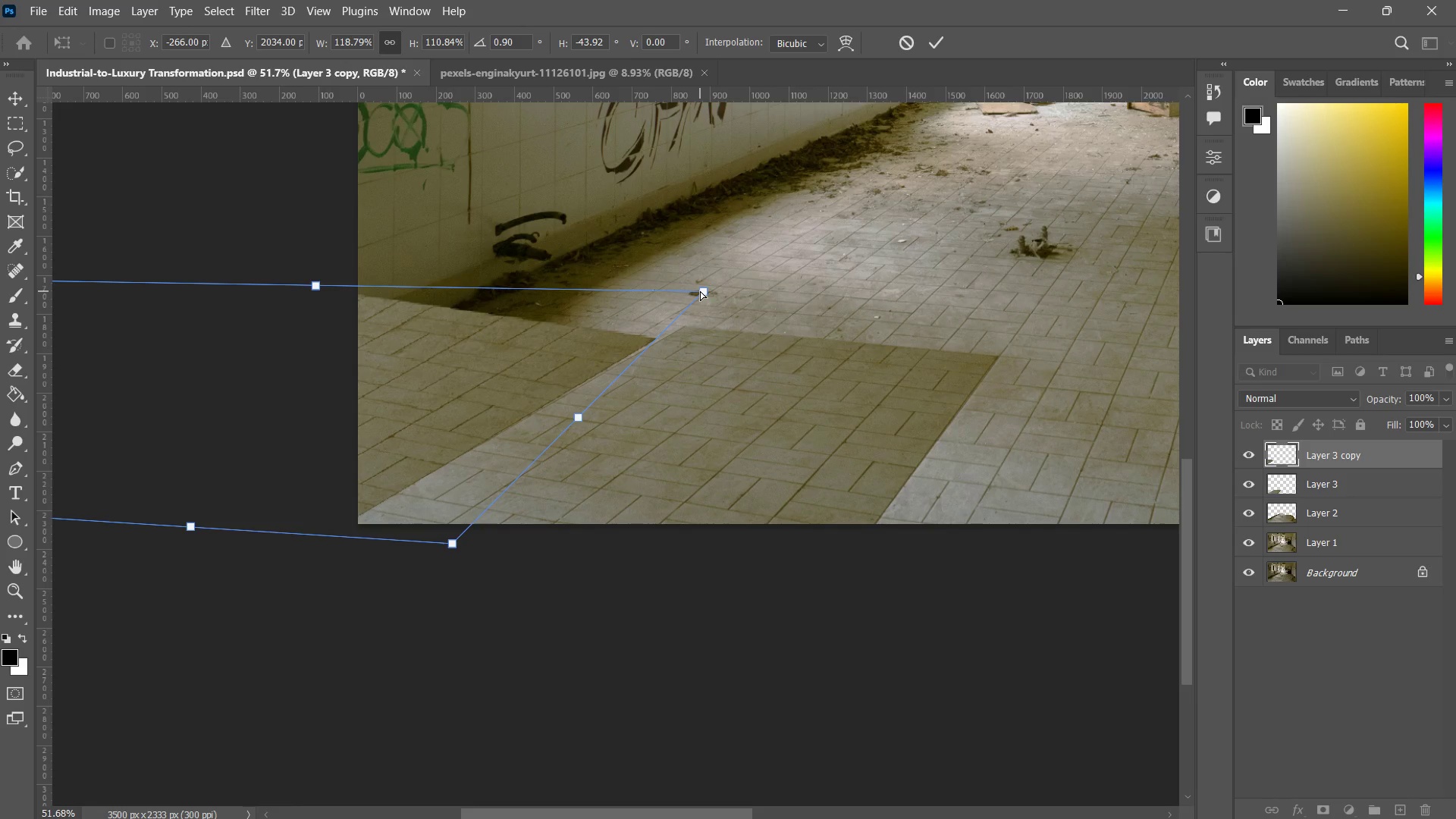 
left_click_drag(start_coordinate=[701, 290], to_coordinate=[734, 273])
 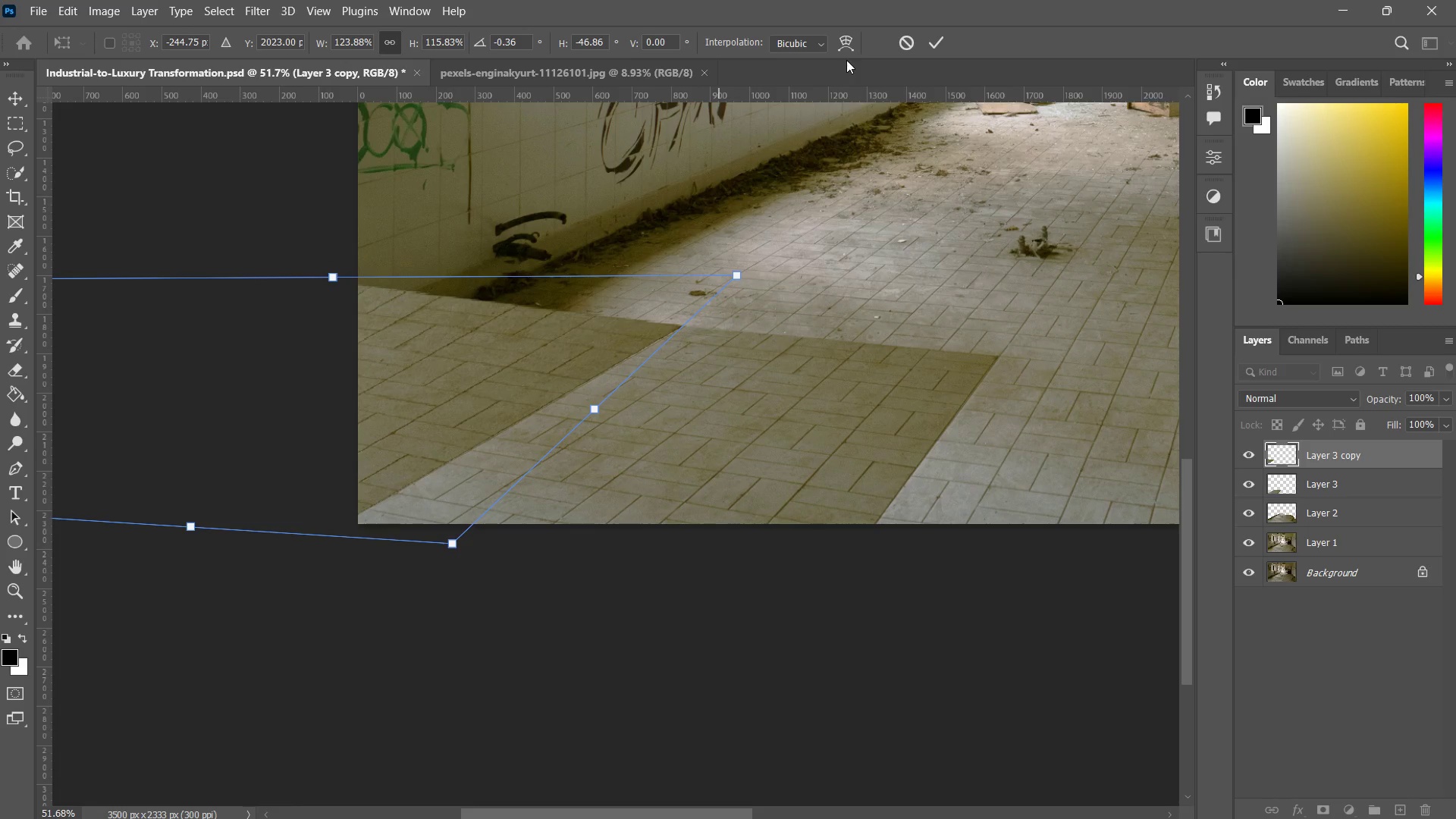 
left_click([931, 47])
 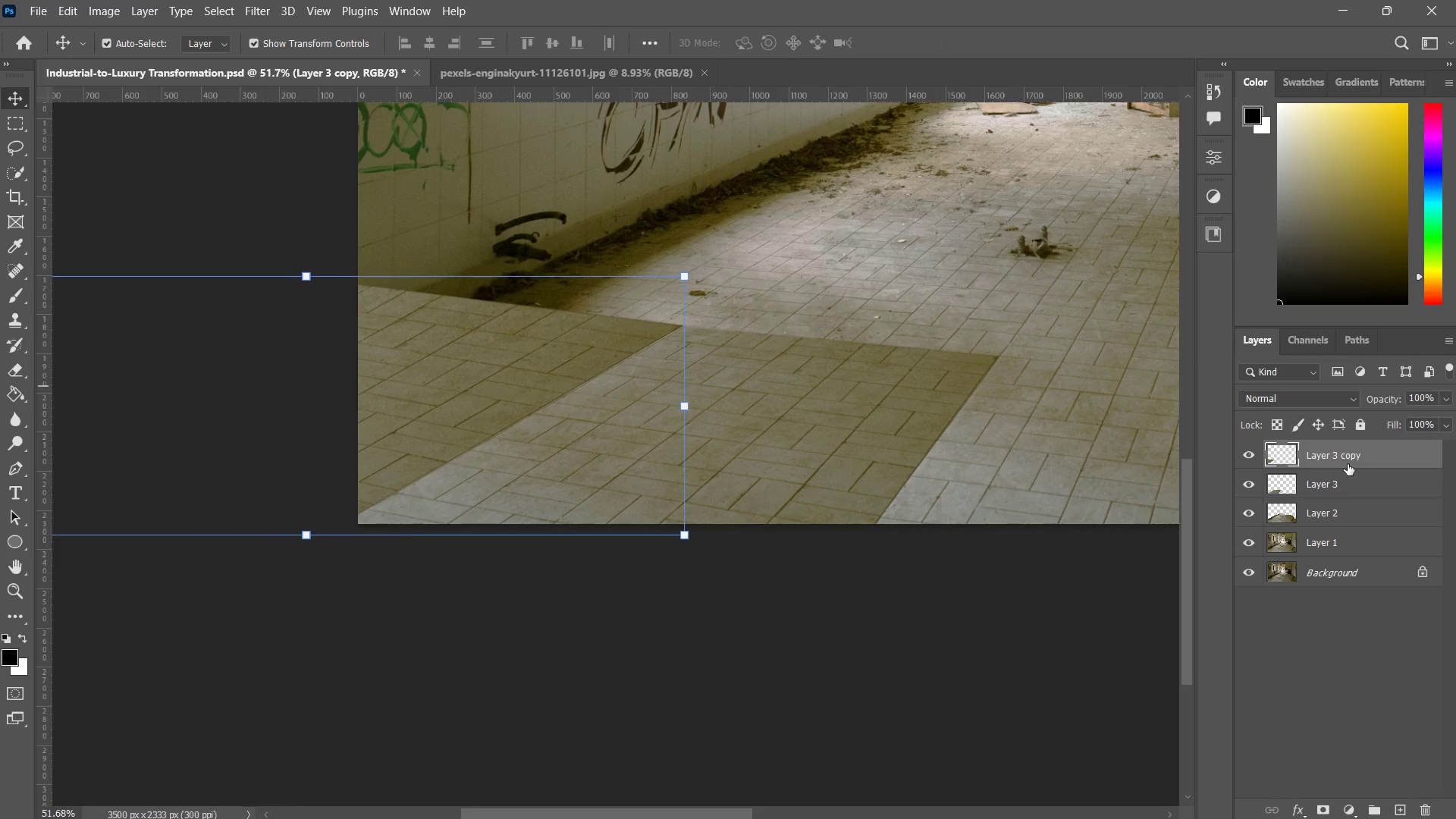 
hold_key(key=AltLeft, duration=3.73)
left_click([1373, 473])
 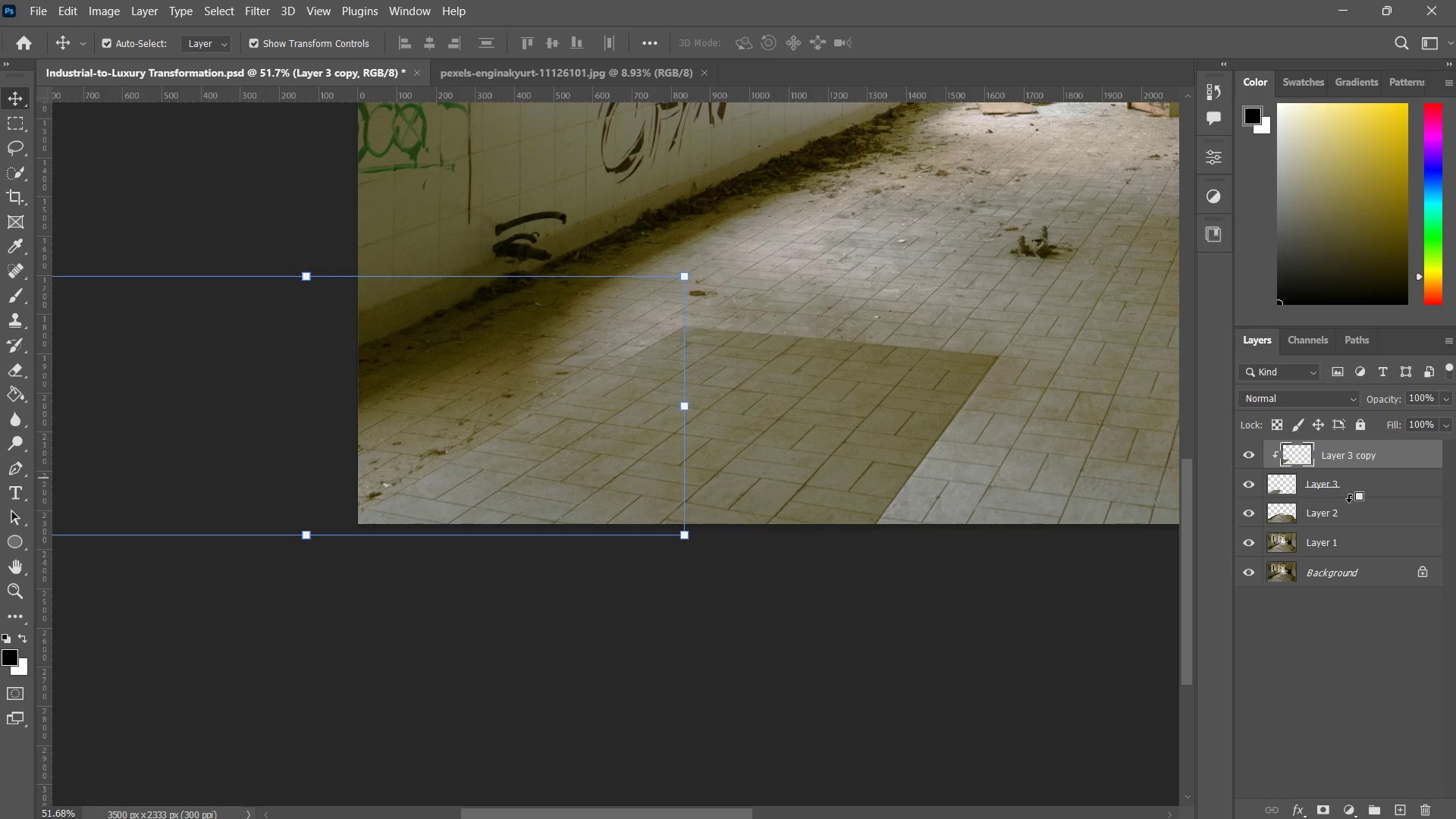 
left_click([1349, 497])
 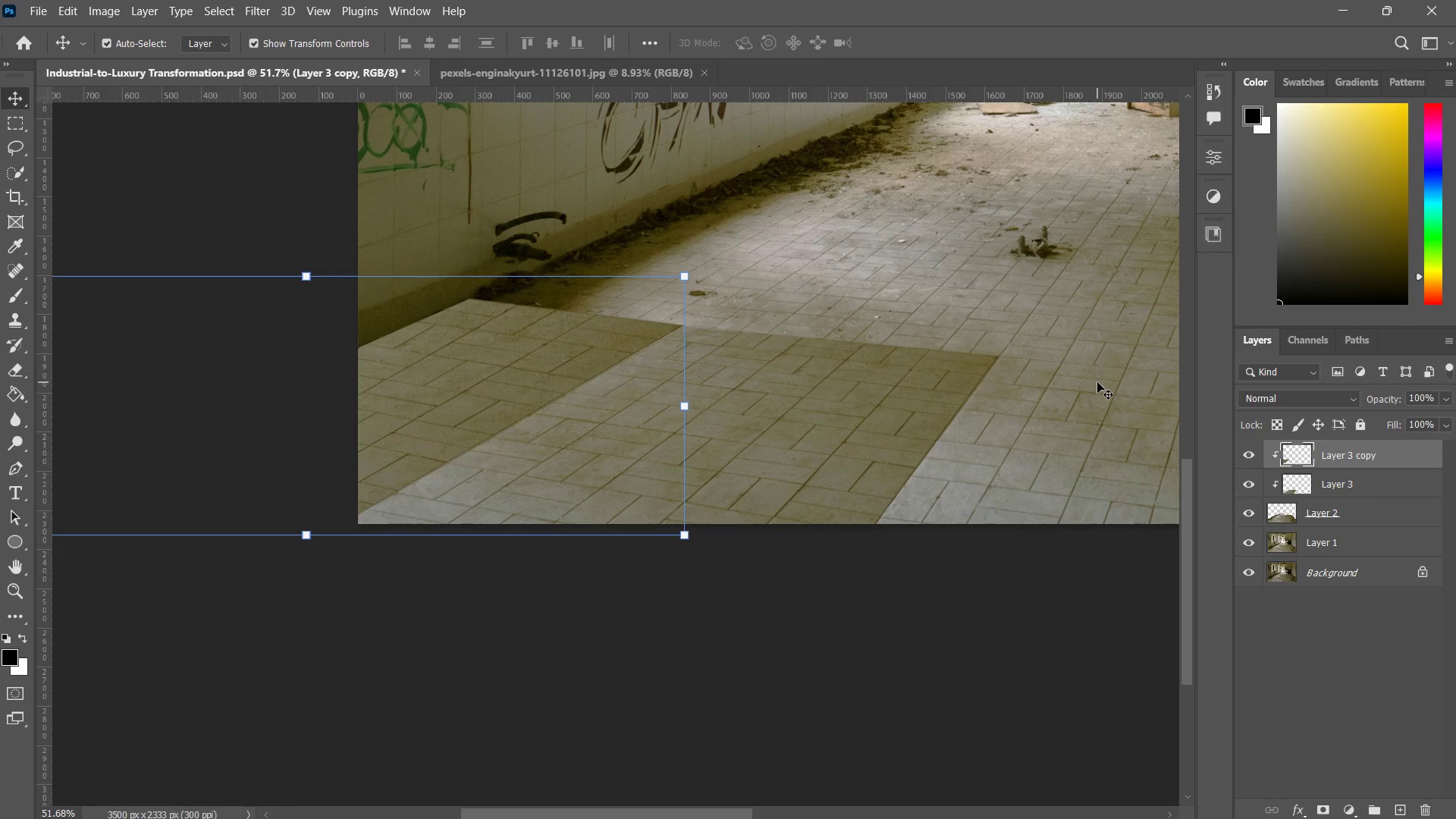 
type(zzz)
 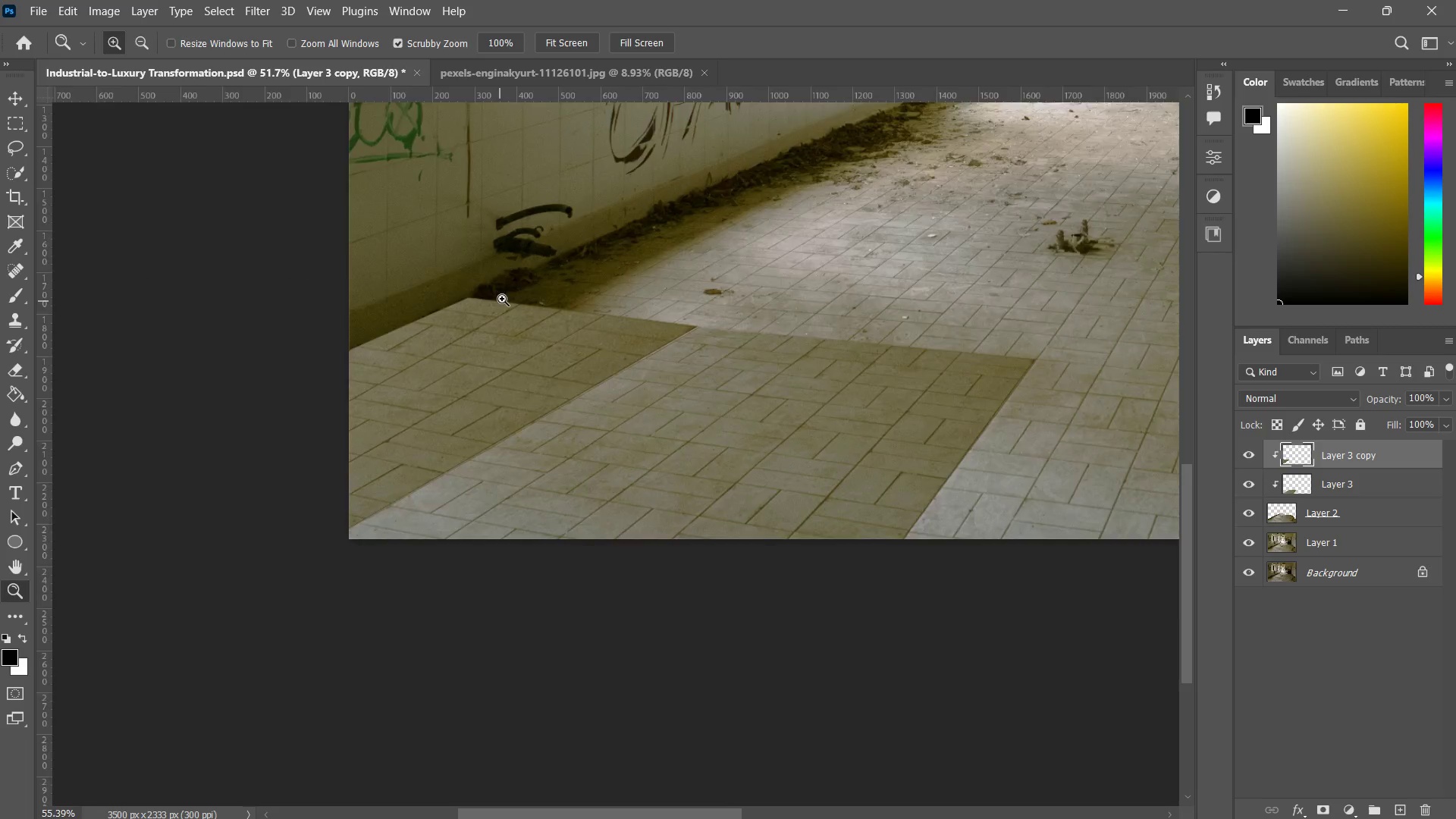 
left_click_drag(start_coordinate=[485, 310], to_coordinate=[508, 296])
 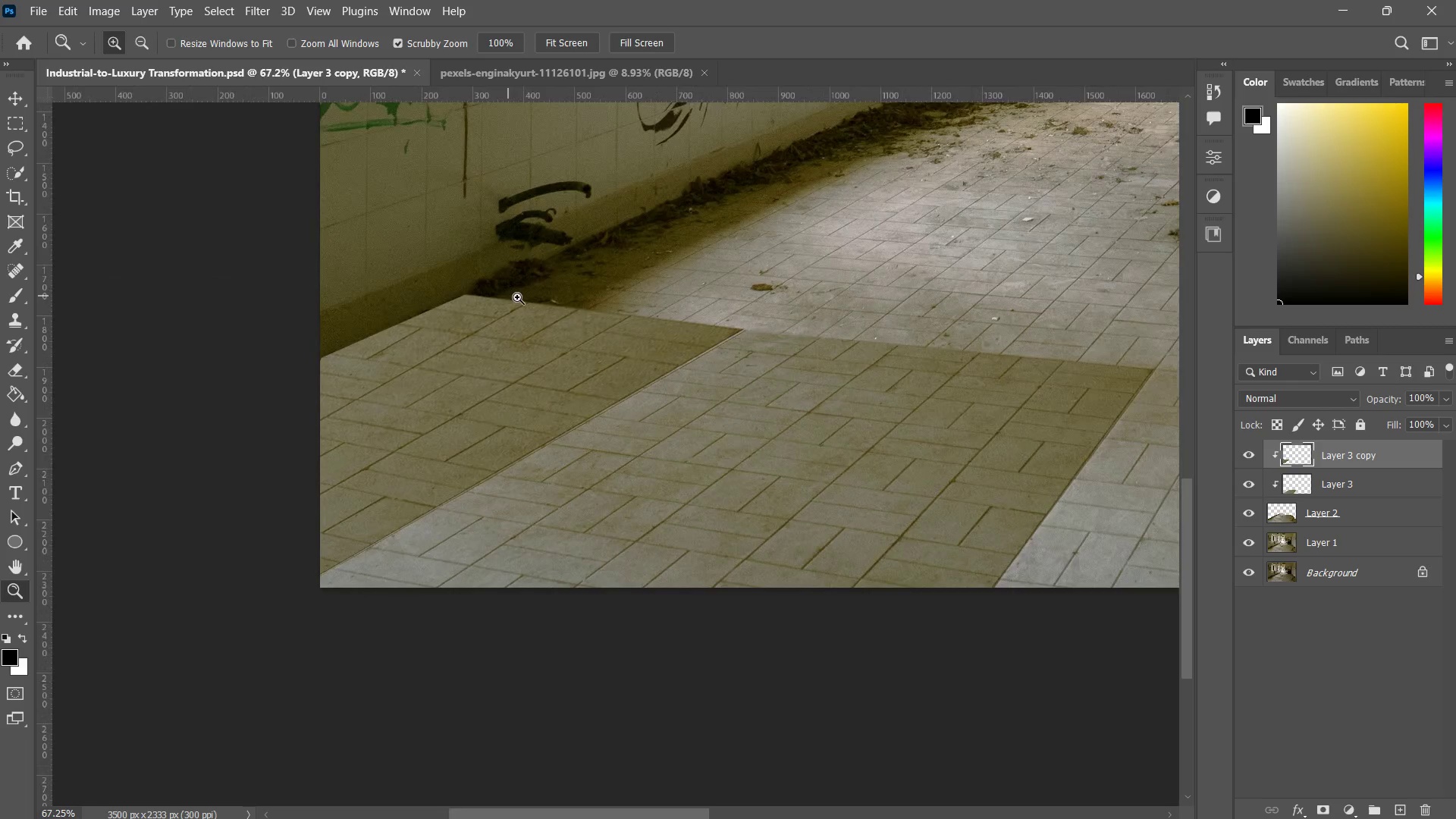 
left_click_drag(start_coordinate=[508, 296], to_coordinate=[519, 297])
 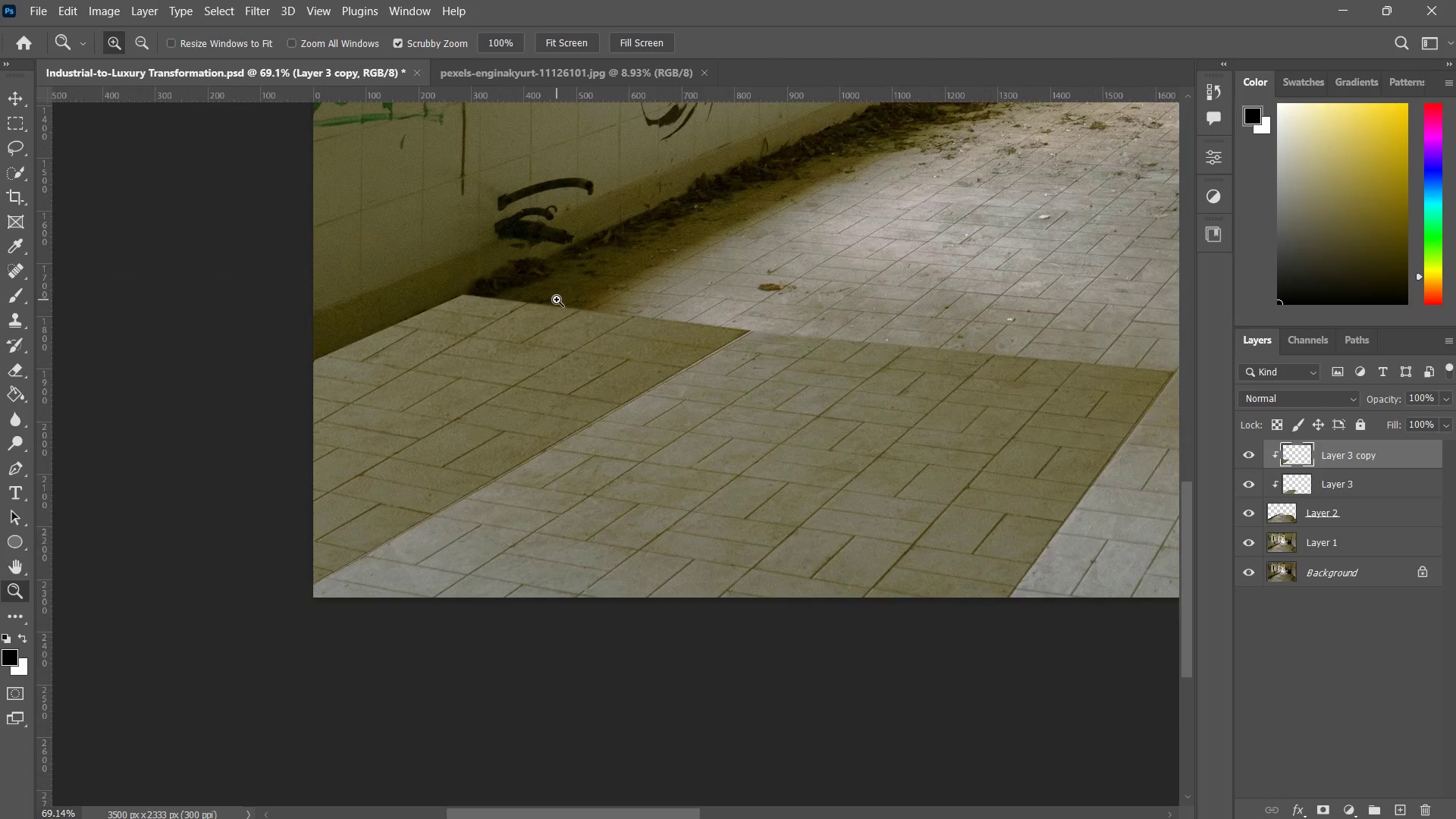 
key(V)
 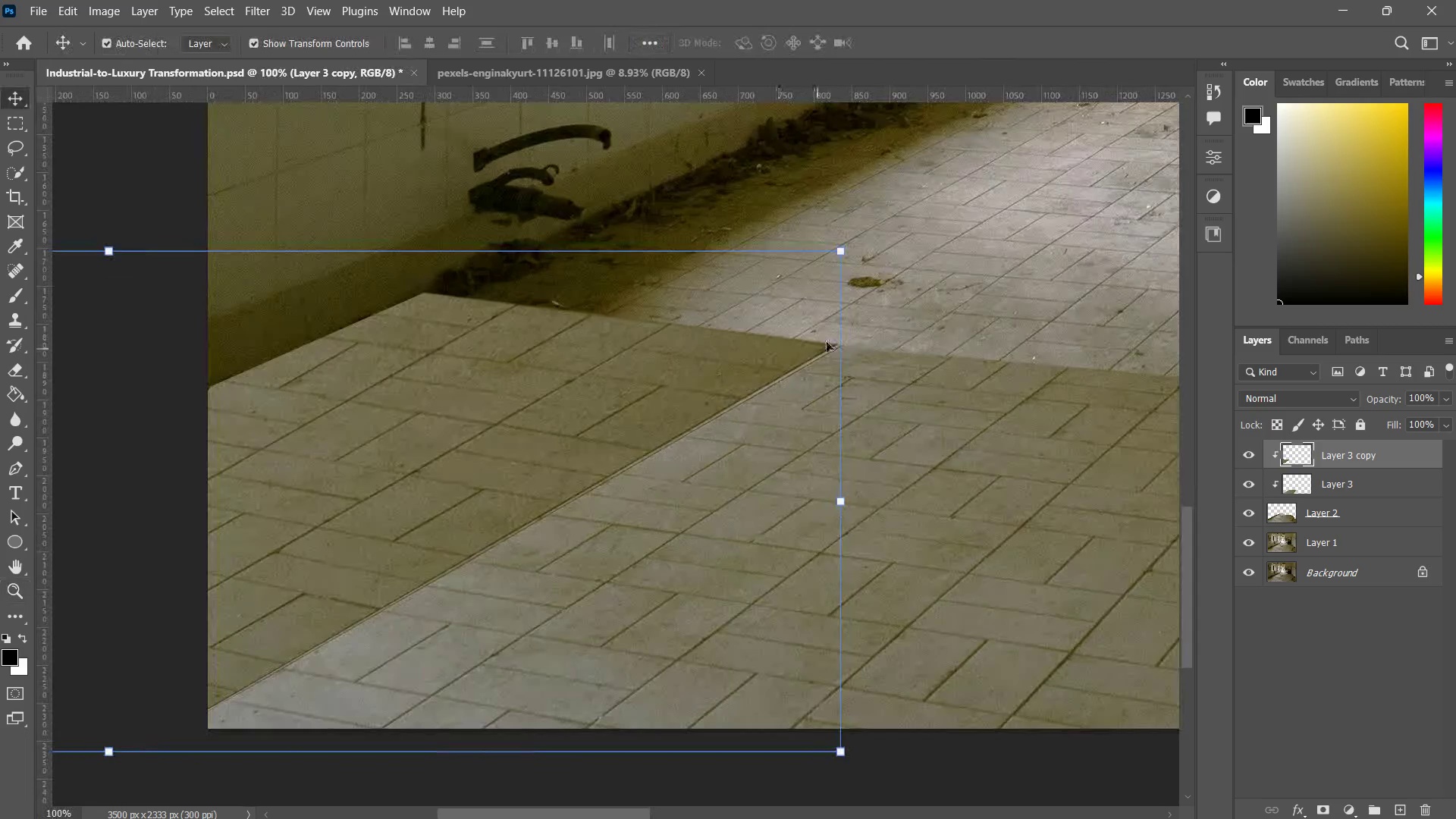 
hold_key(key=ControlLeft, duration=4.42)
left_click_drag(start_coordinate=[836, 252], to_coordinate=[839, 256])
 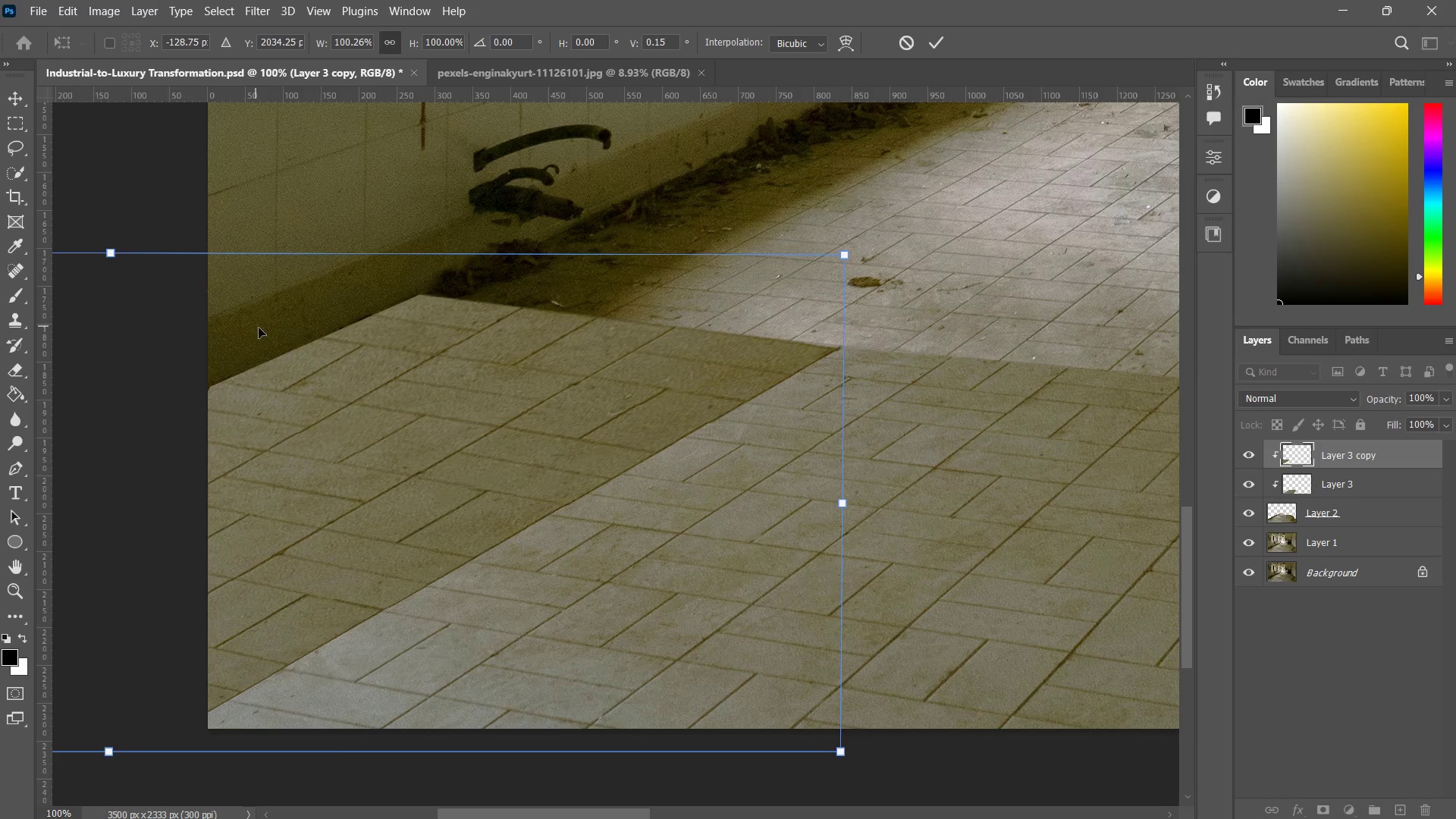 
hold_key(key=Space, duration=1.27)
 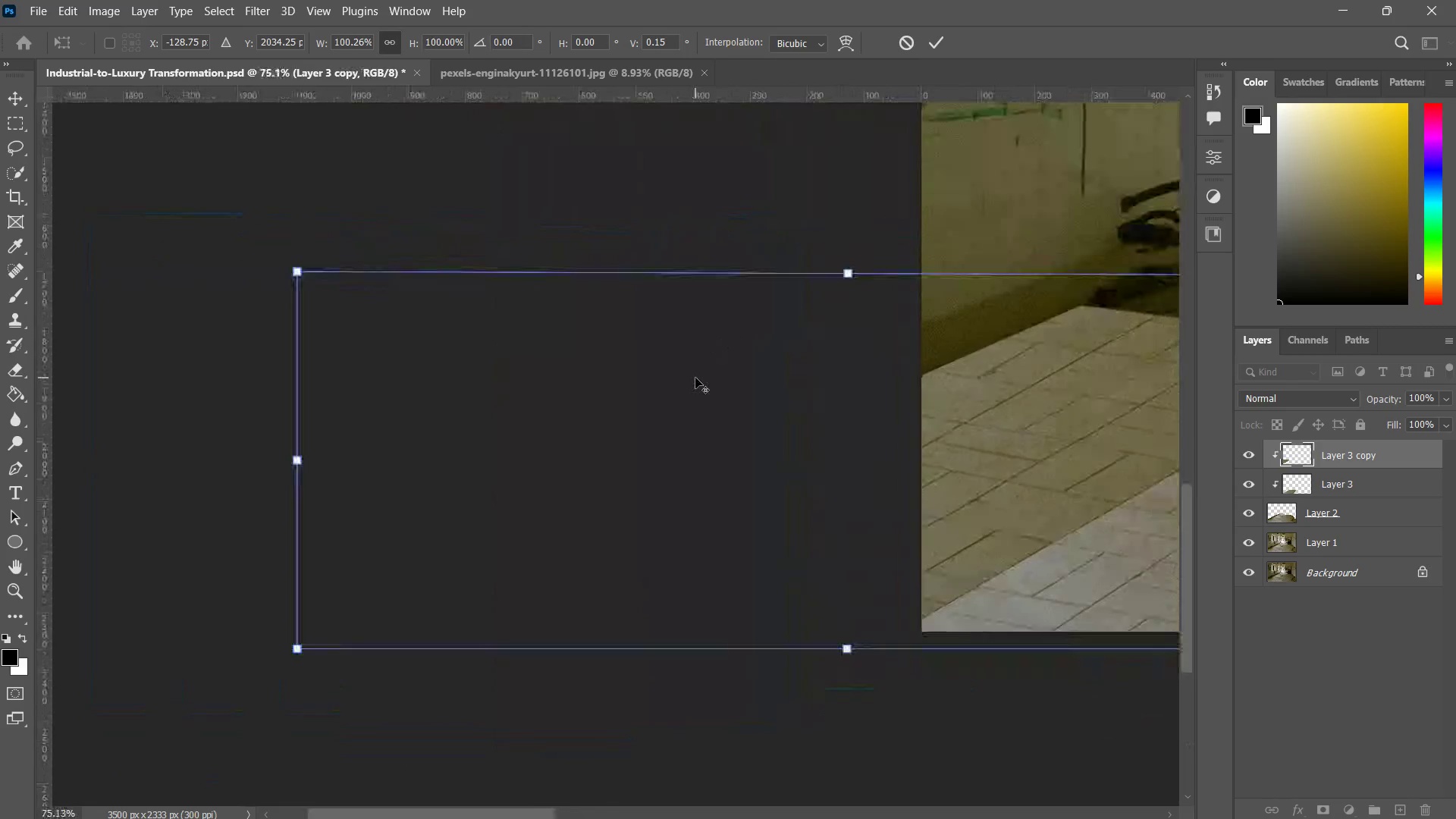 
left_click_drag(start_coordinate=[284, 337], to_coordinate=[566, 363])
 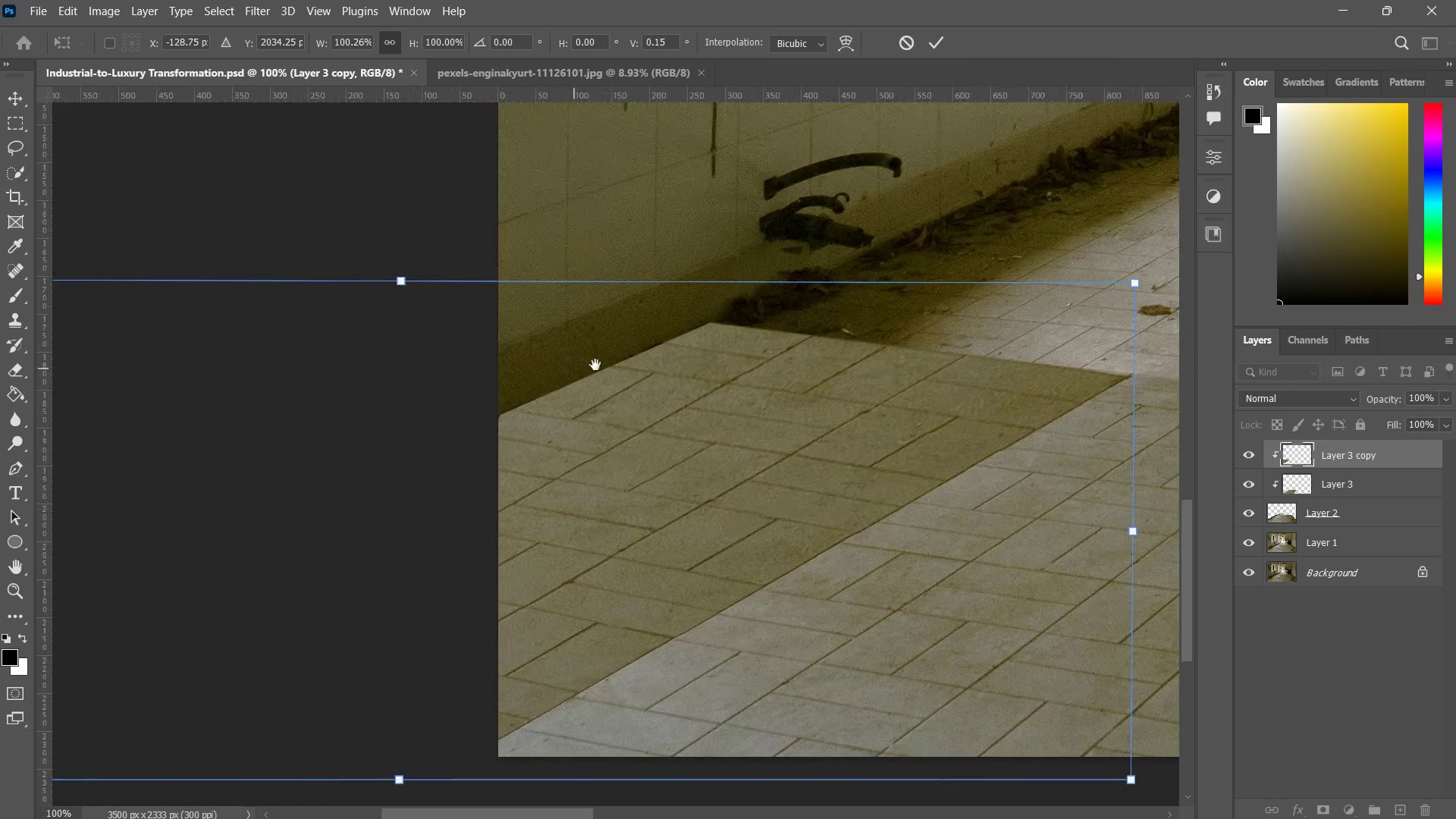 
left_click_drag(start_coordinate=[553, 366], to_coordinate=[761, 338])
 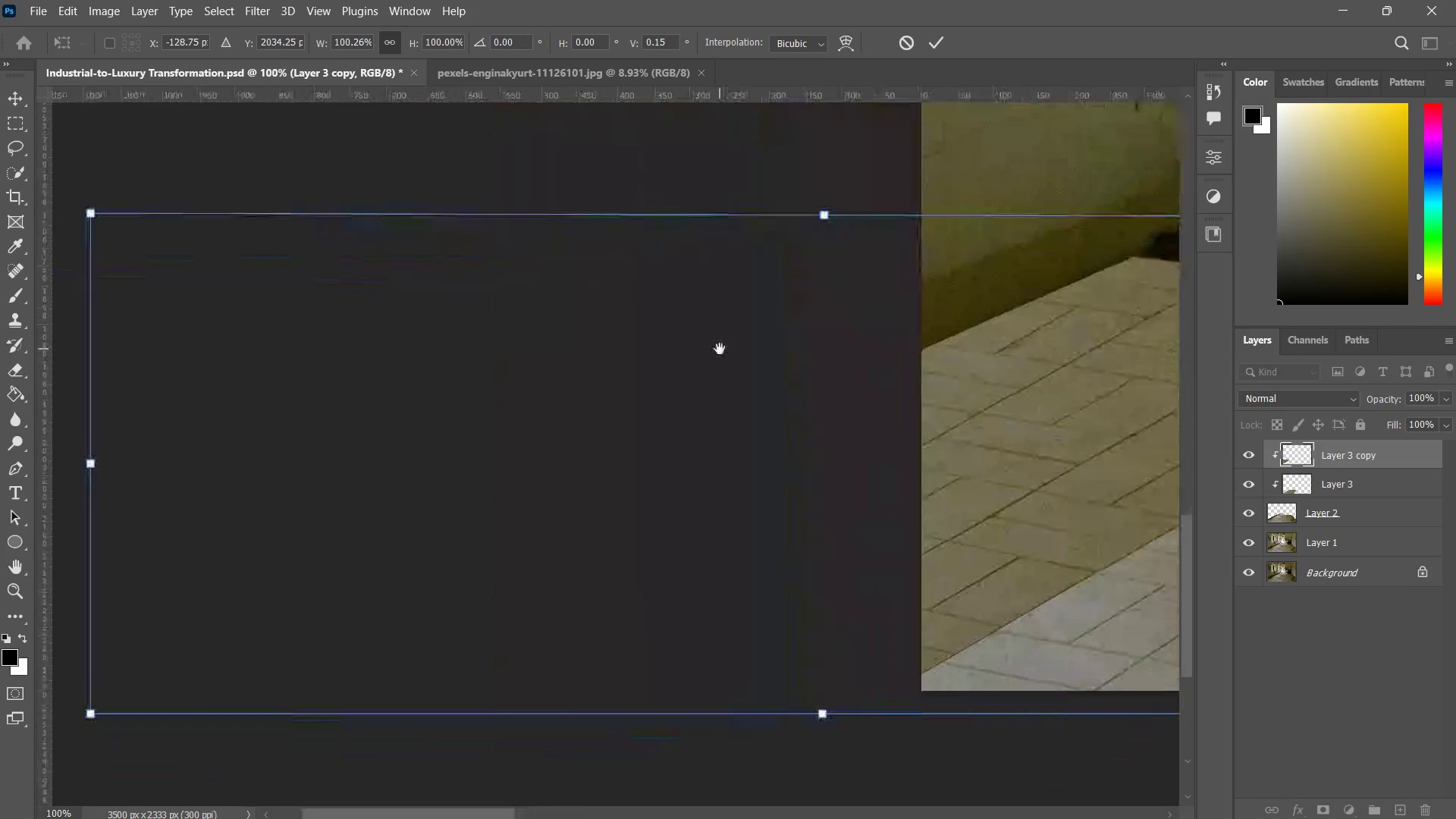 
double_click([720, 349])
 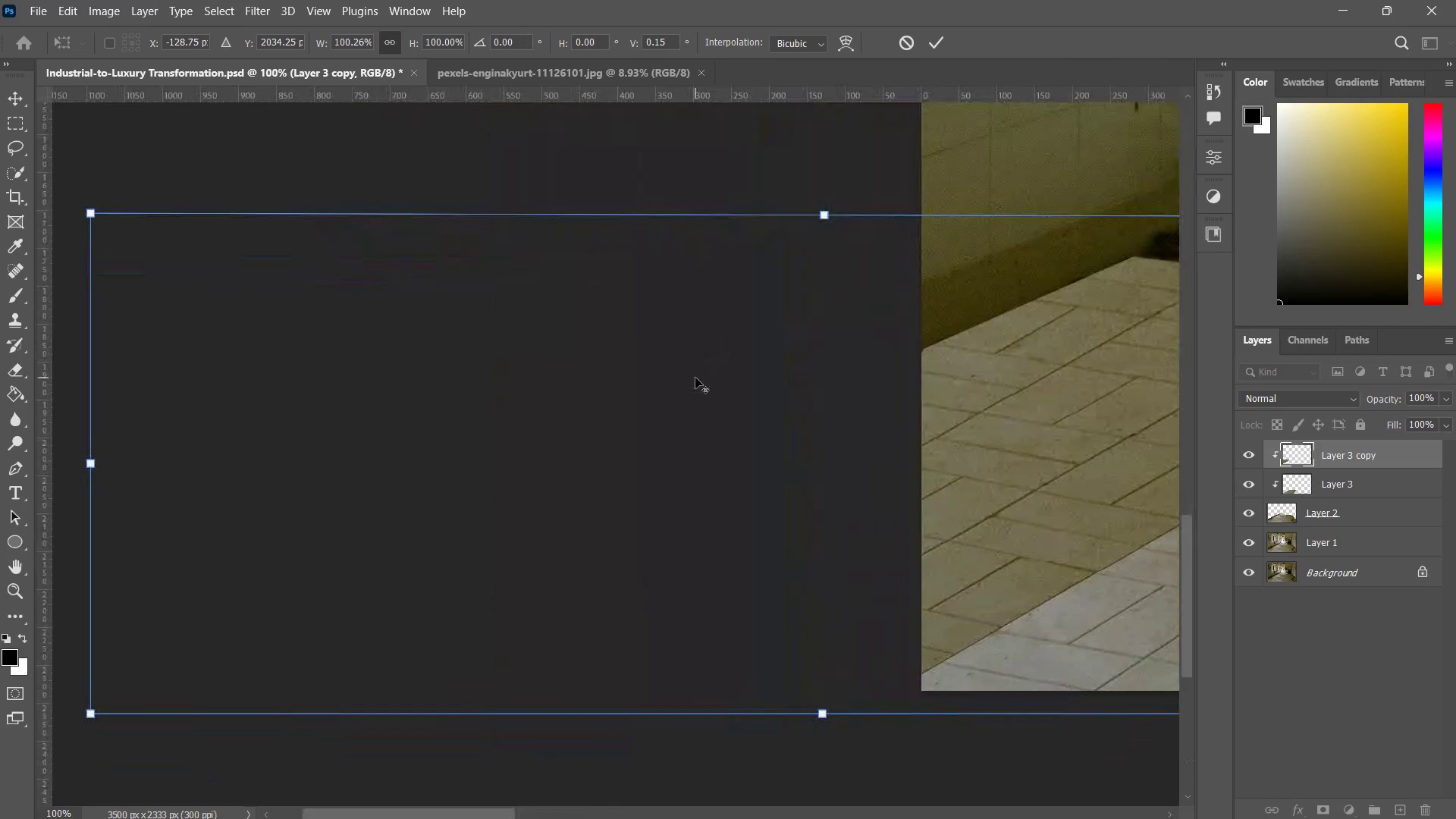 
hold_key(key=AltLeft, duration=0.73)
 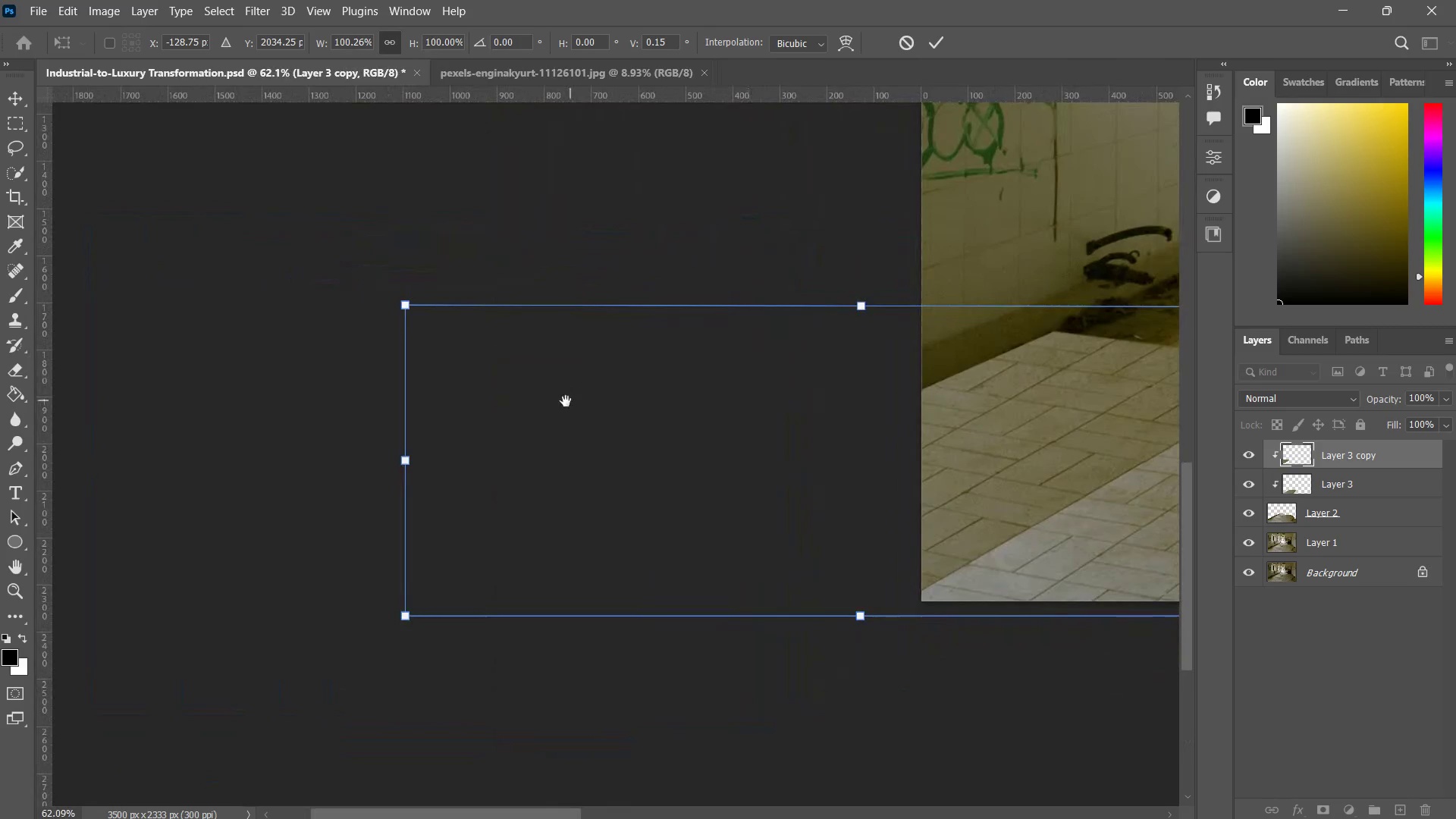 
hold_key(key=Space, duration=1.5)
 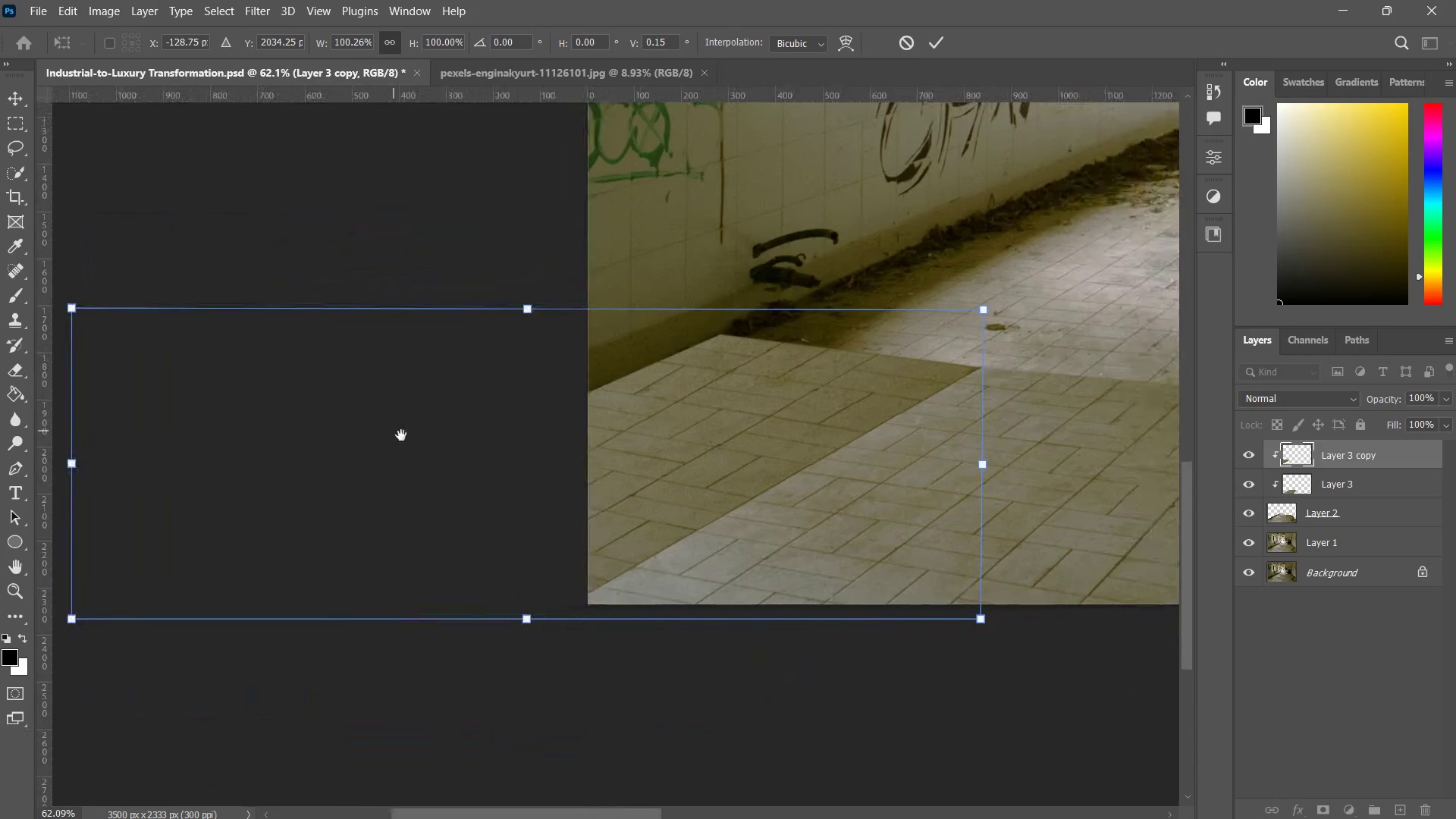 
left_click_drag(start_coordinate=[748, 378], to_coordinate=[539, 401])
 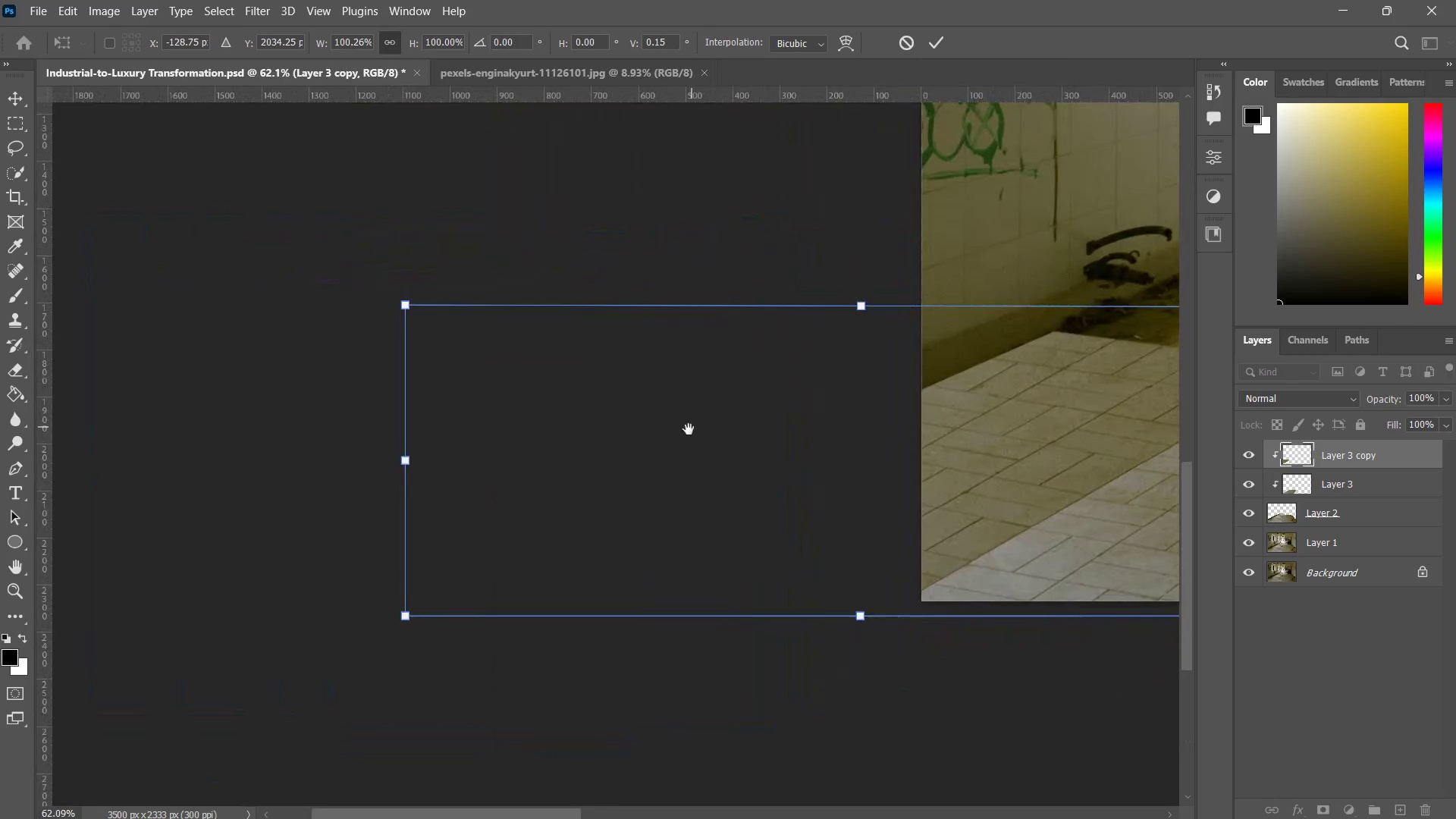 
scroll: coordinate [695, 378], scroll_direction: down, amount: 5.0
 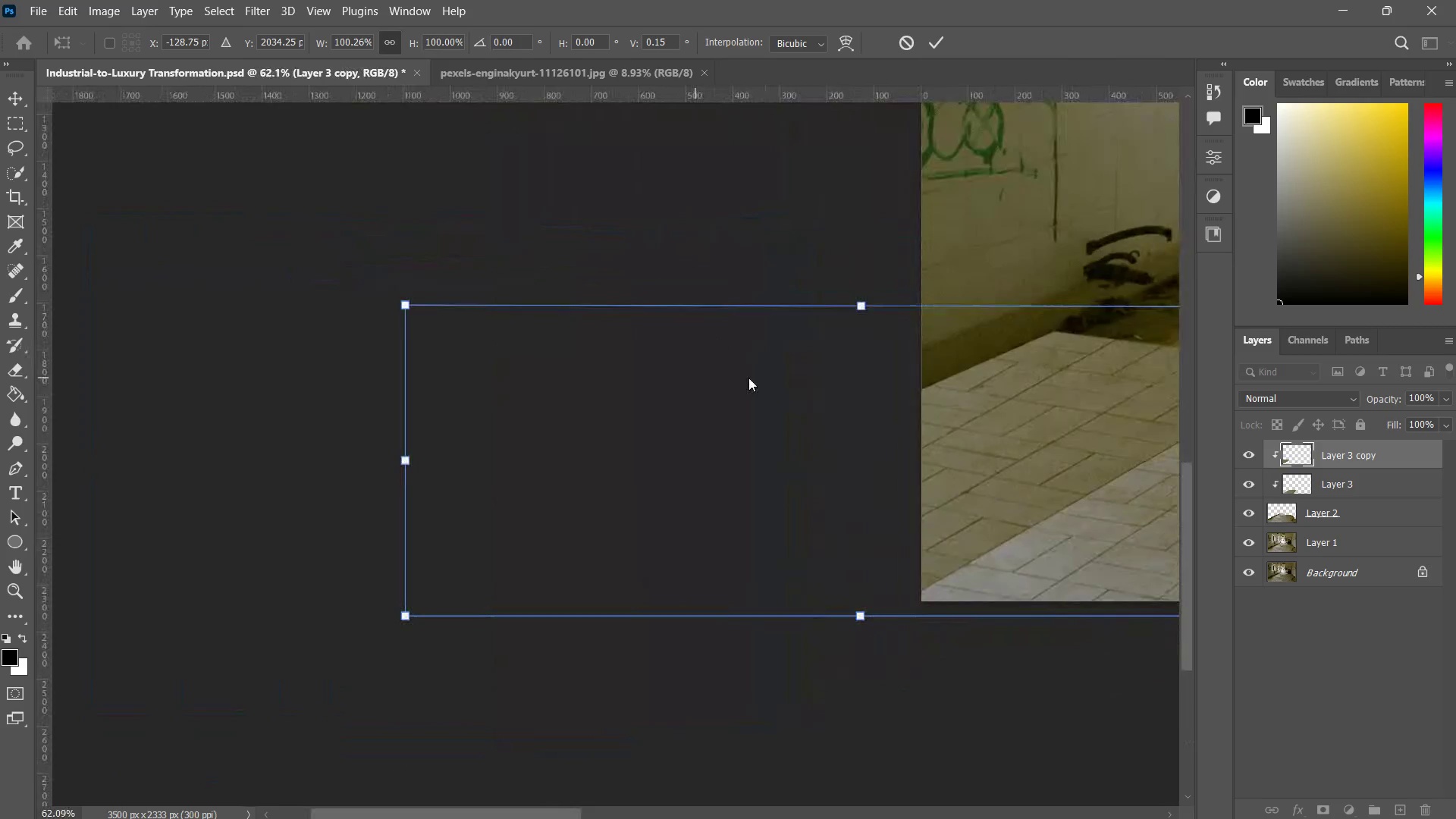 
left_click_drag(start_coordinate=[694, 423], to_coordinate=[360, 426])
 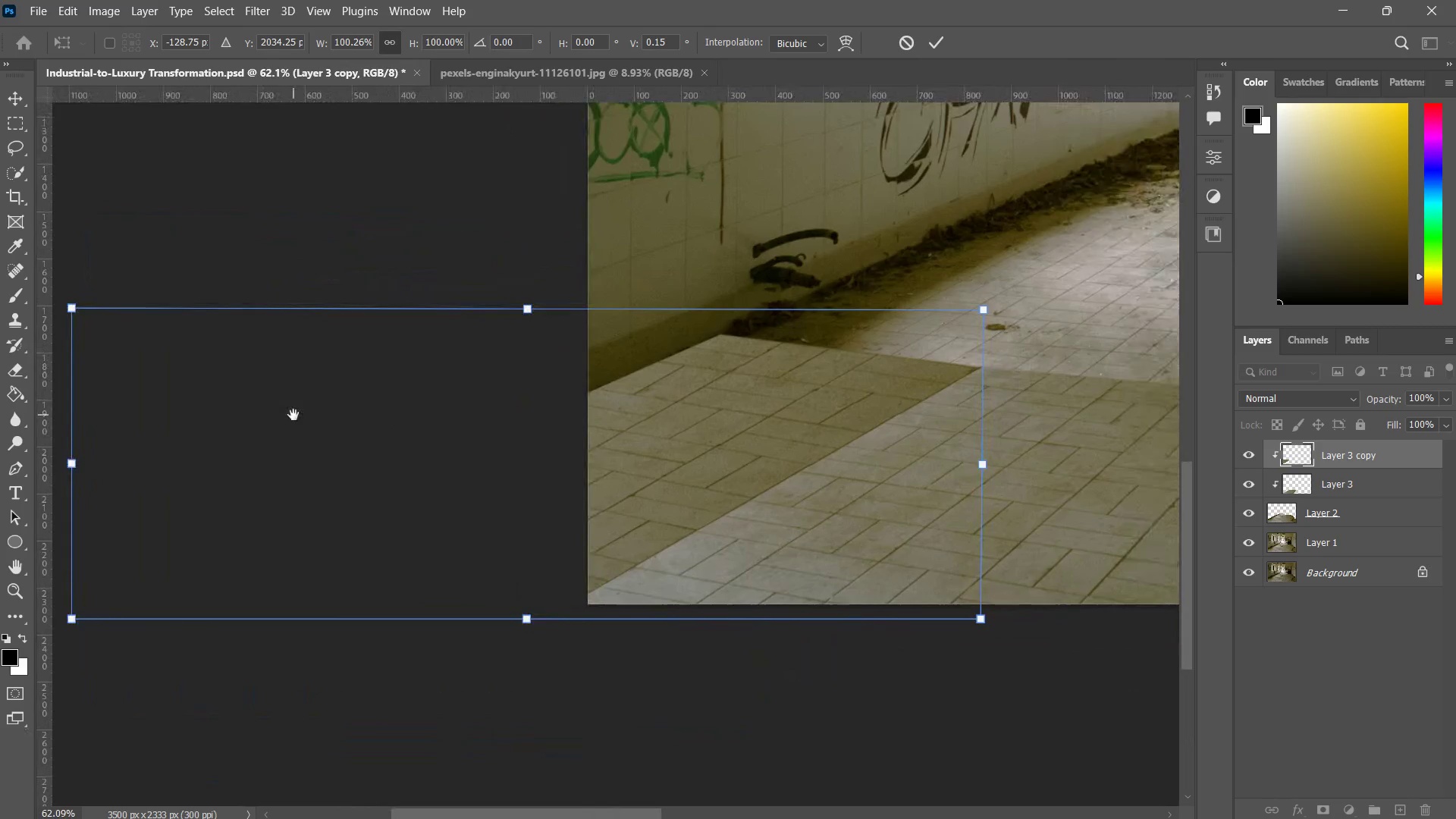 
hold_key(key=Space, duration=1.12)
 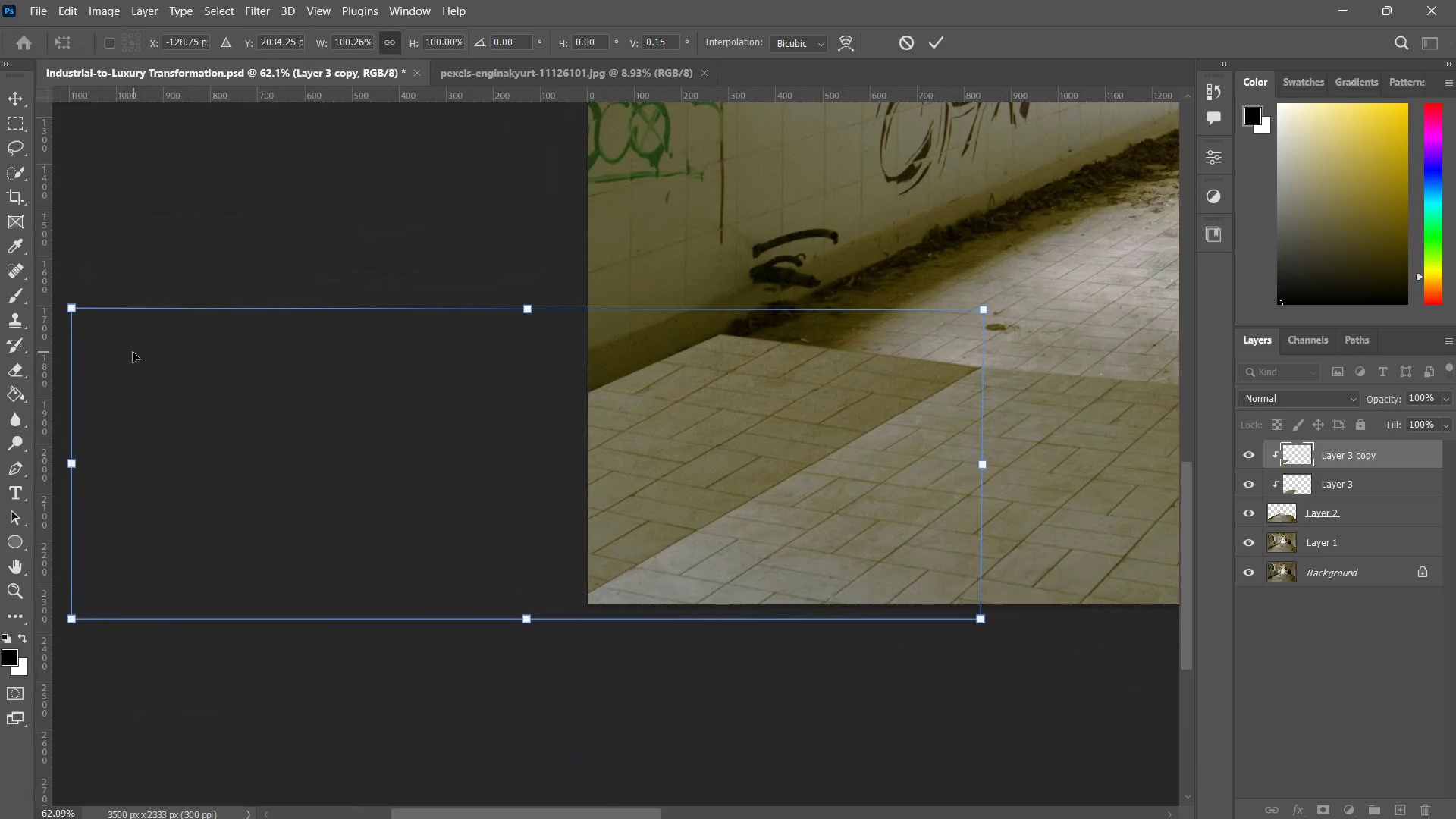 
hold_key(key=ControlLeft, duration=10.31)
left_click_drag(start_coordinate=[69, 310], to_coordinate=[272, 353])
 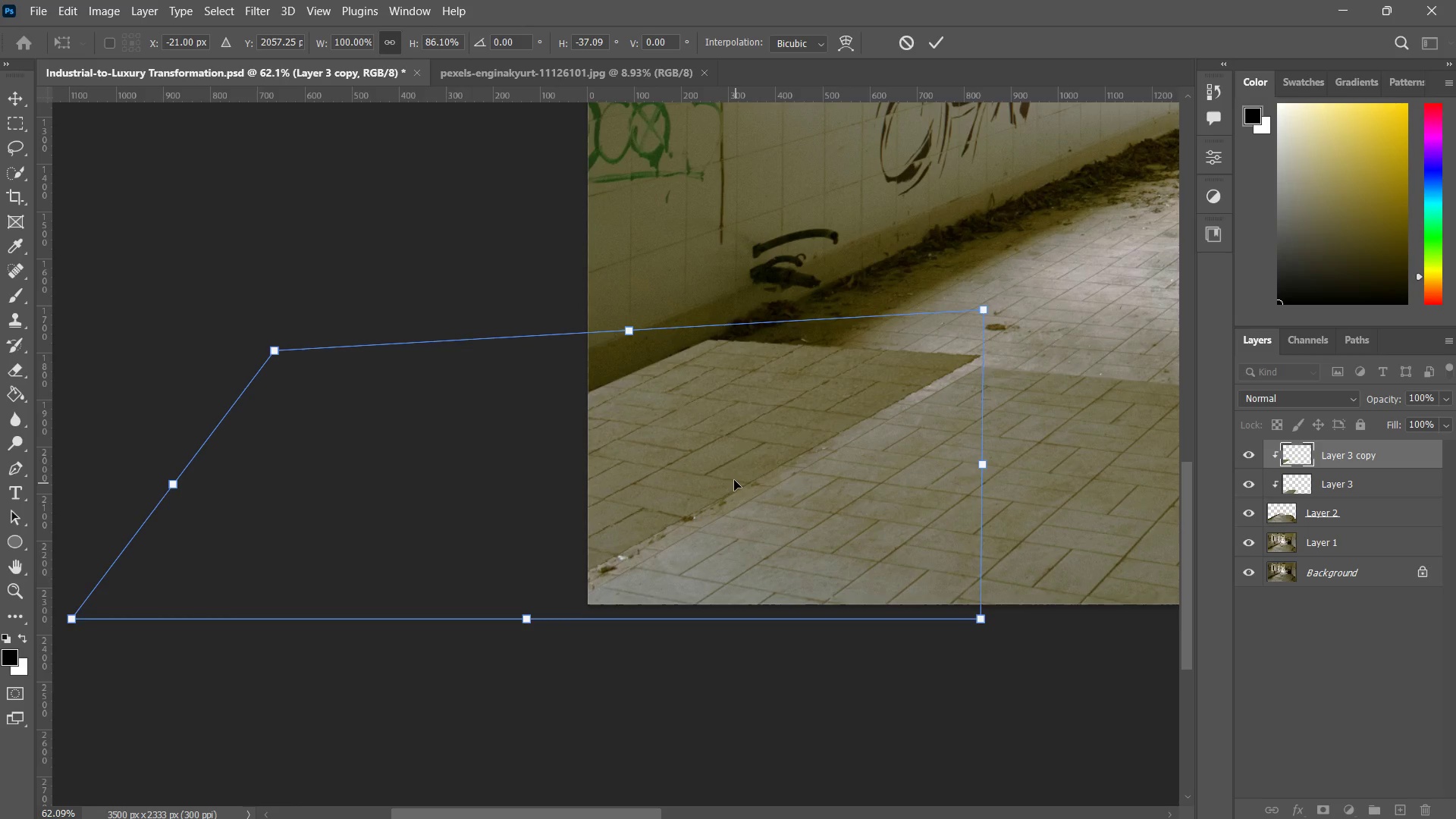 
left_click_drag(start_coordinate=[742, 459], to_coordinate=[744, 472])
 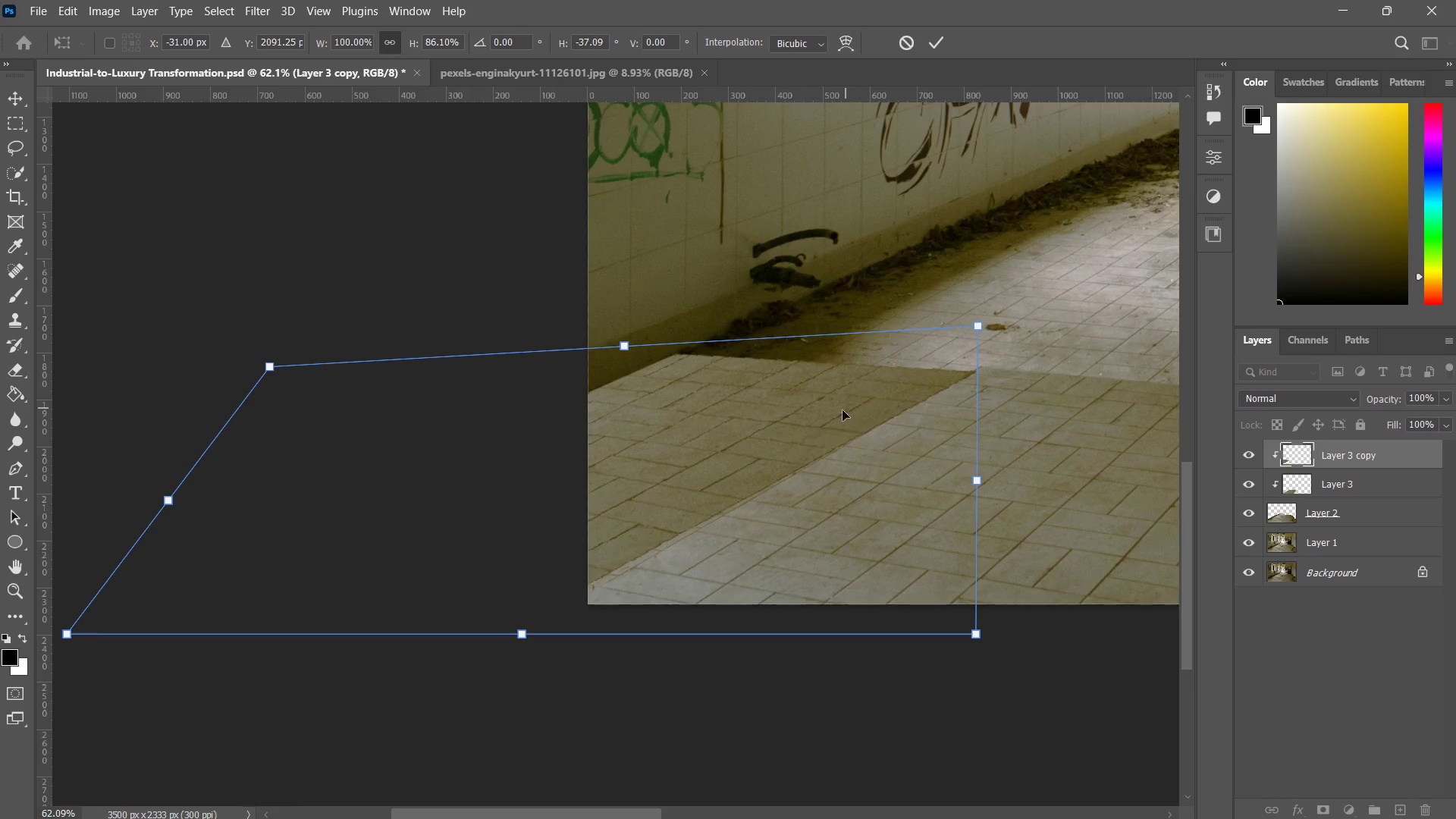 
hold_key(key=ControlLeft, duration=12.97)
left_click_drag(start_coordinate=[978, 328], to_coordinate=[986, 322])
 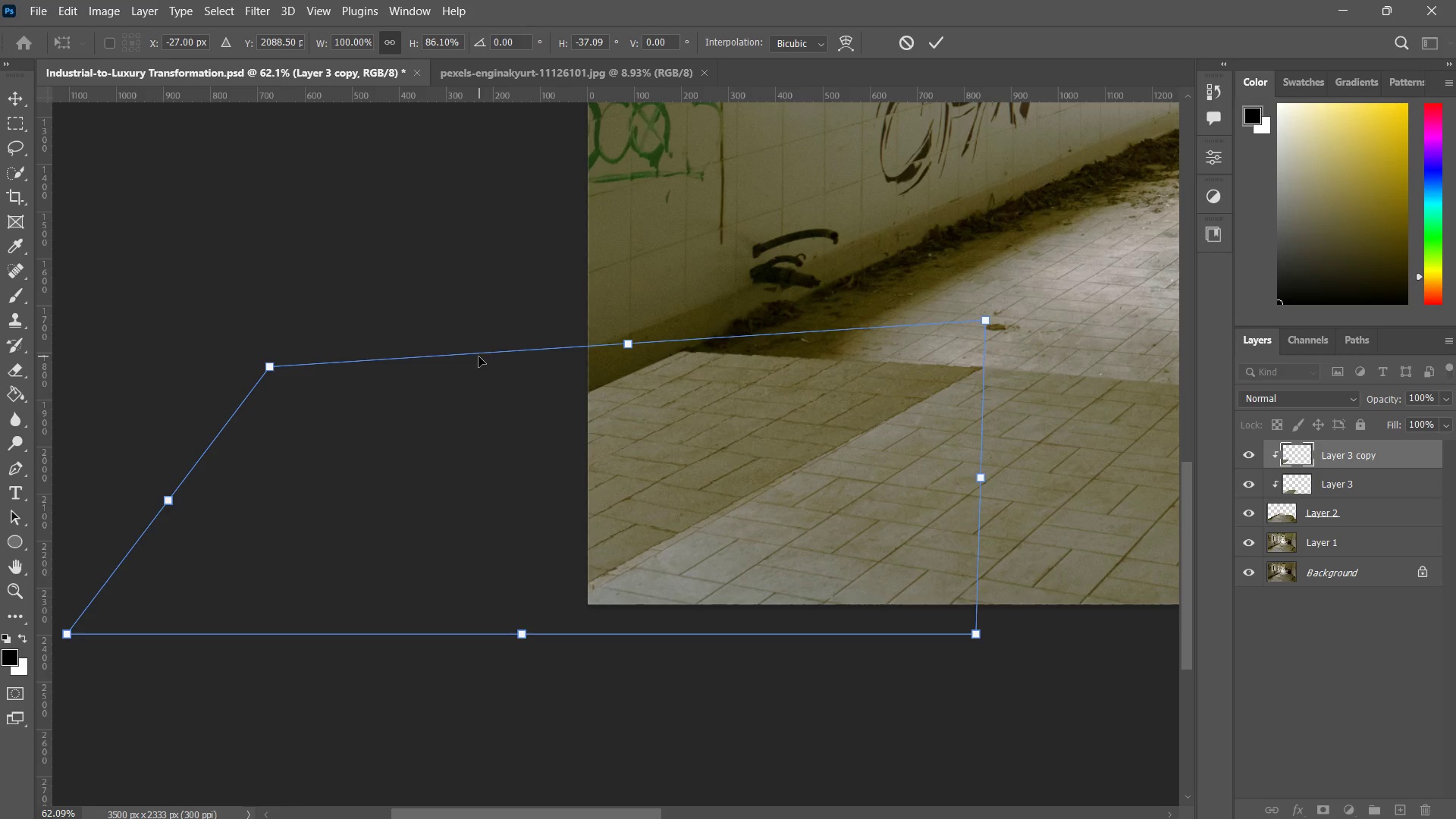 
left_click_drag(start_coordinate=[269, 369], to_coordinate=[237, 353])
 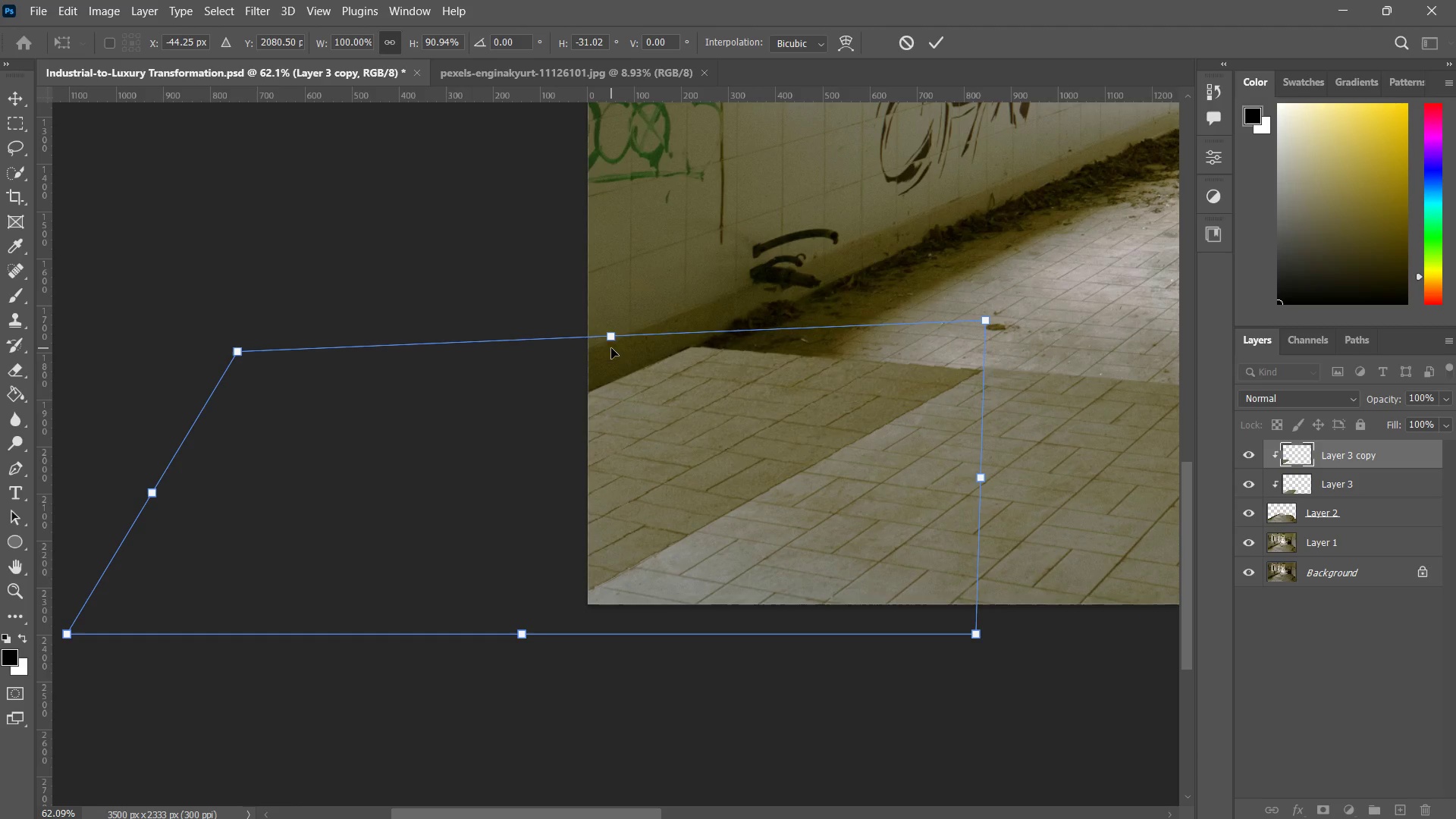 
left_click_drag(start_coordinate=[609, 336], to_coordinate=[600, 337])
 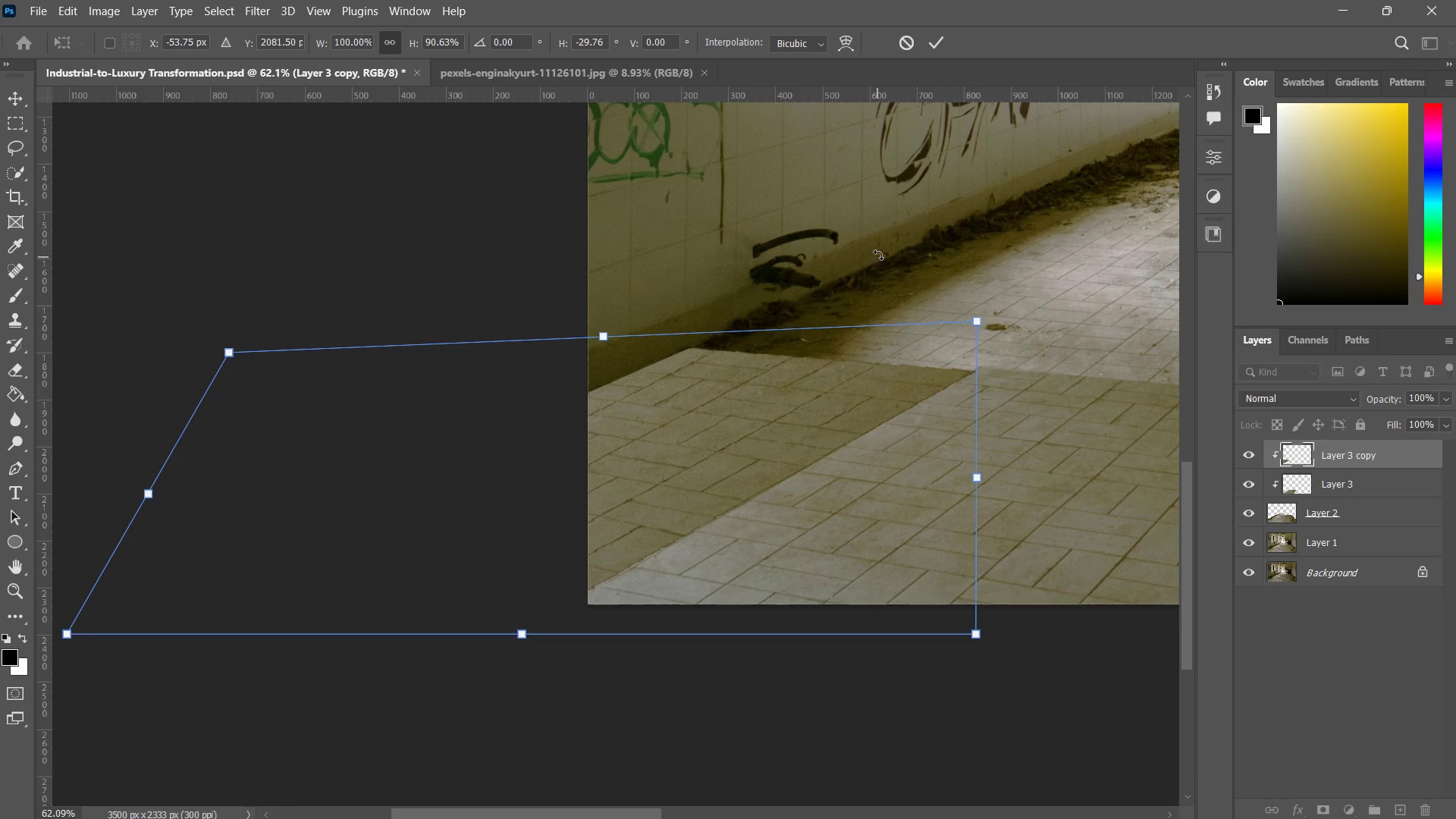 
left_click([927, 46])
 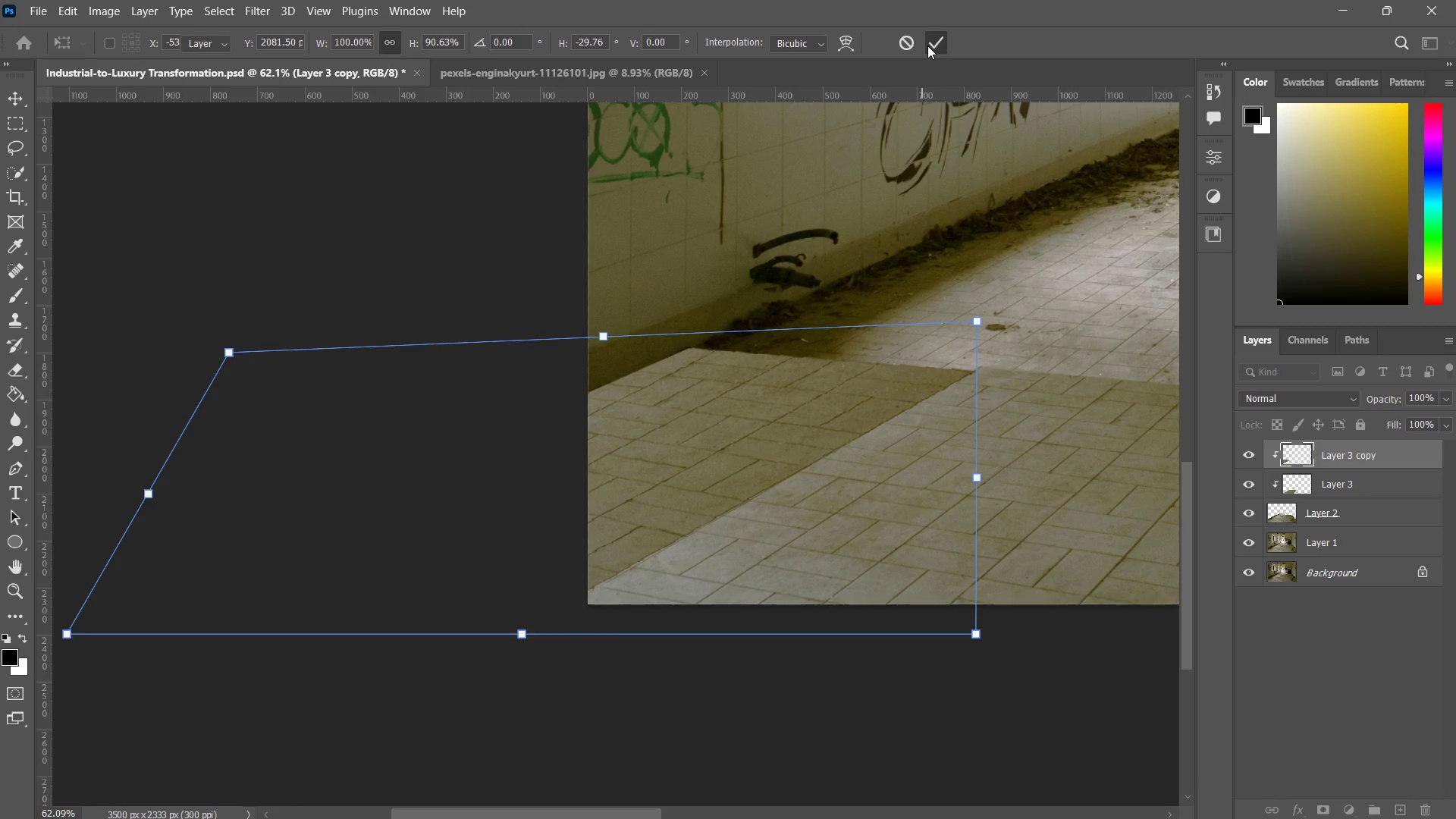 
type(zzzz)
 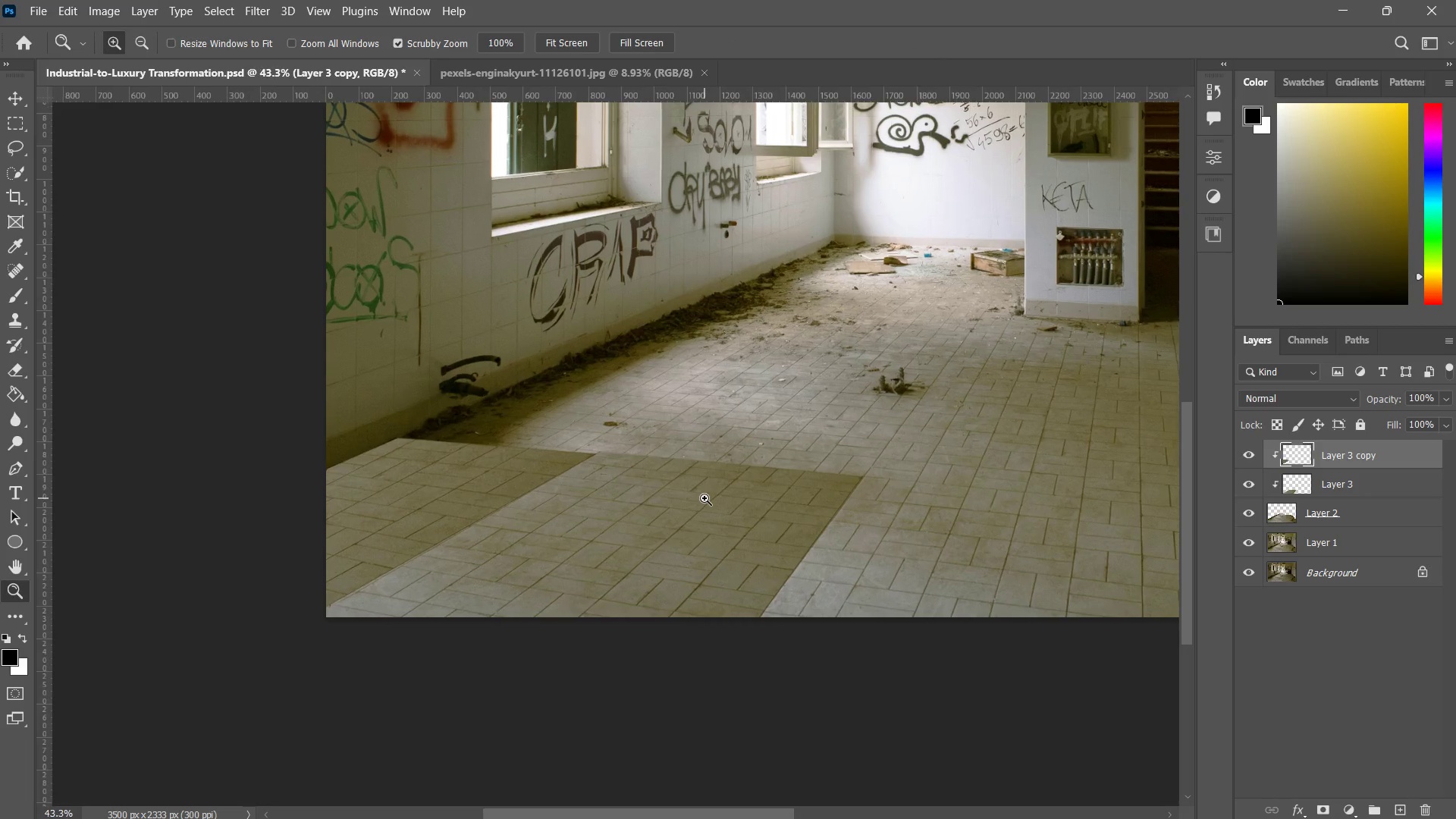 
left_click_drag(start_coordinate=[855, 379], to_coordinate=[808, 422])
 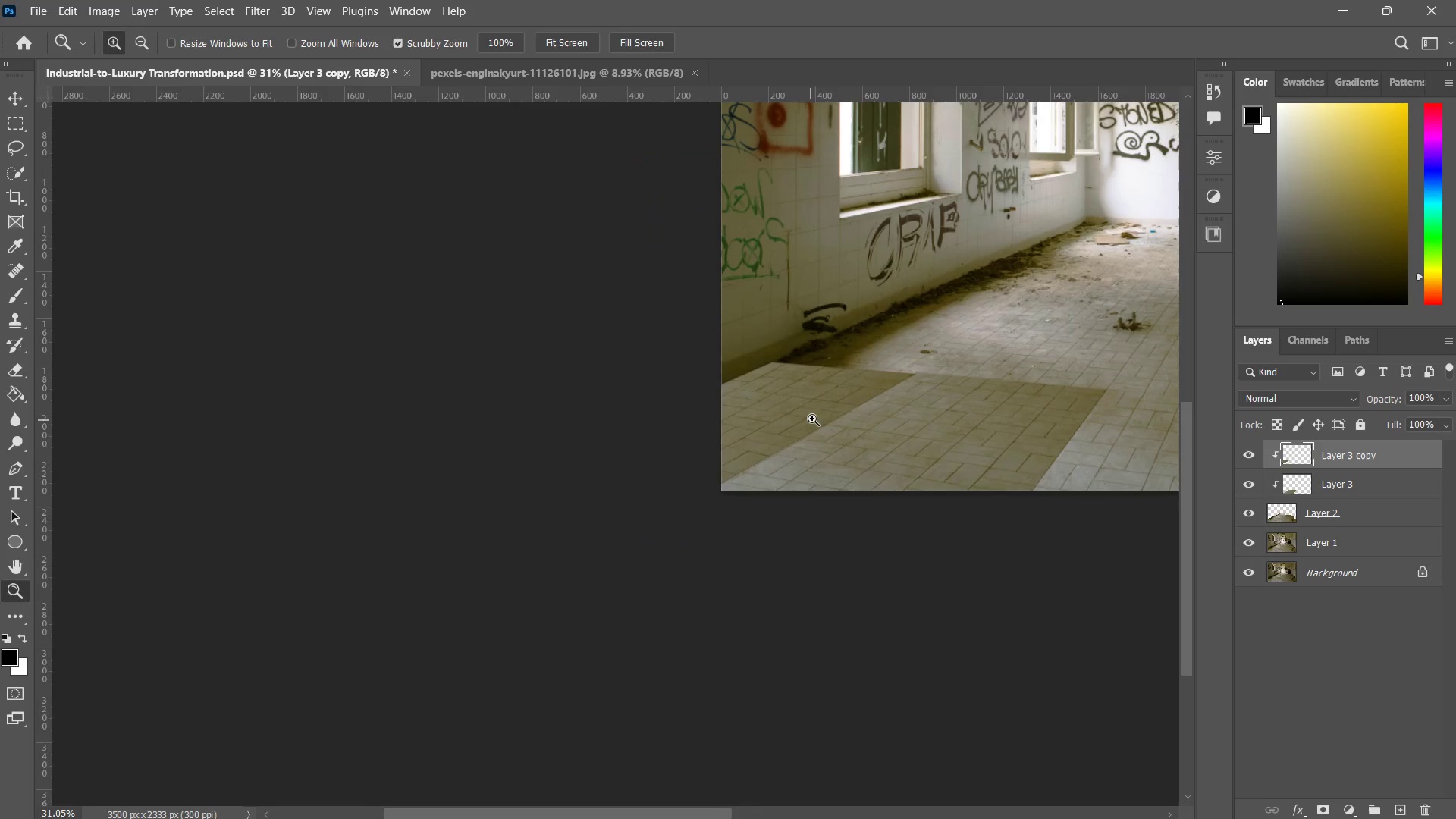 
hold_key(key=Space, duration=0.33)
 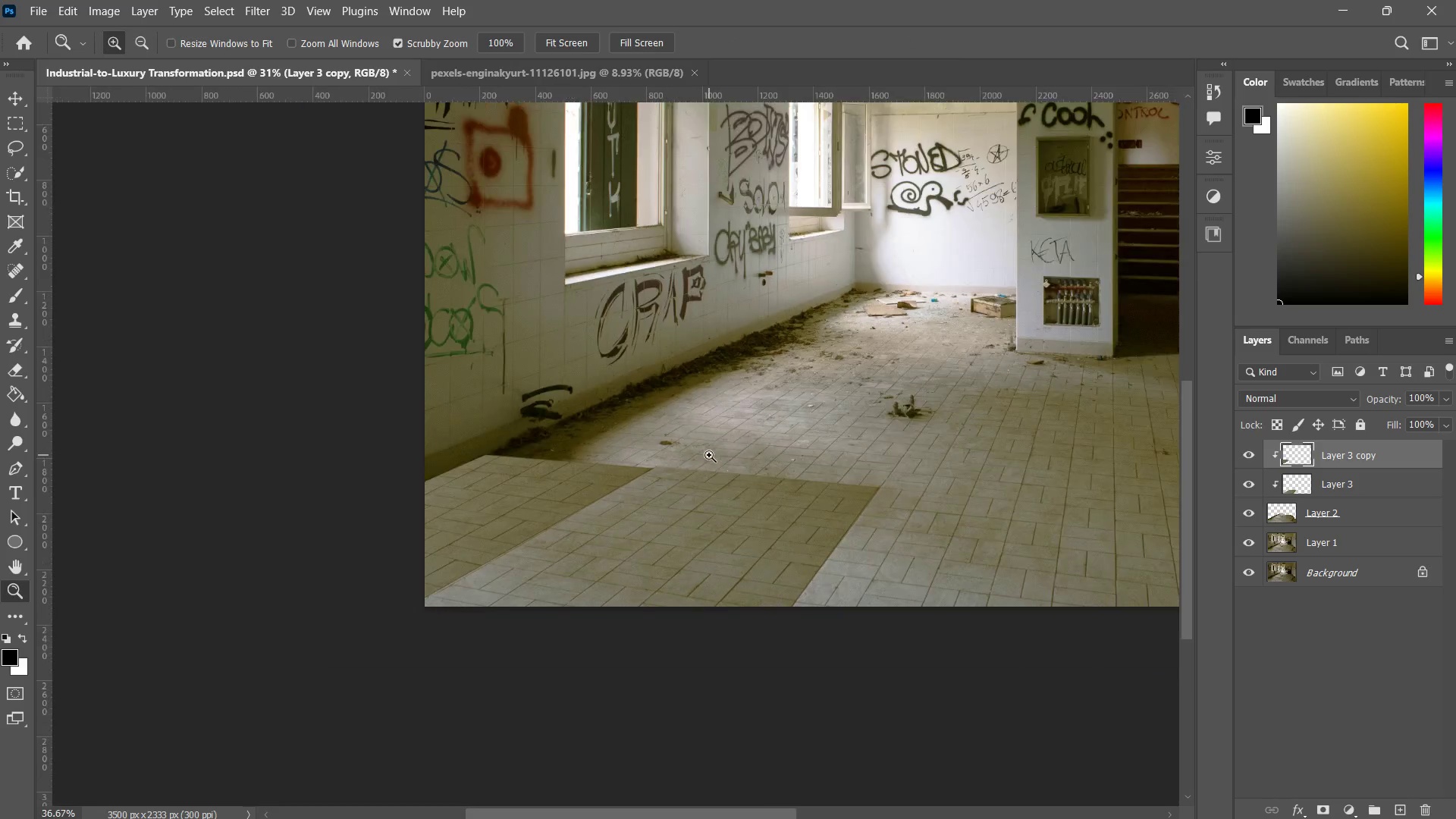 
left_click_drag(start_coordinate=[835, 407], to_coordinate=[685, 462])
 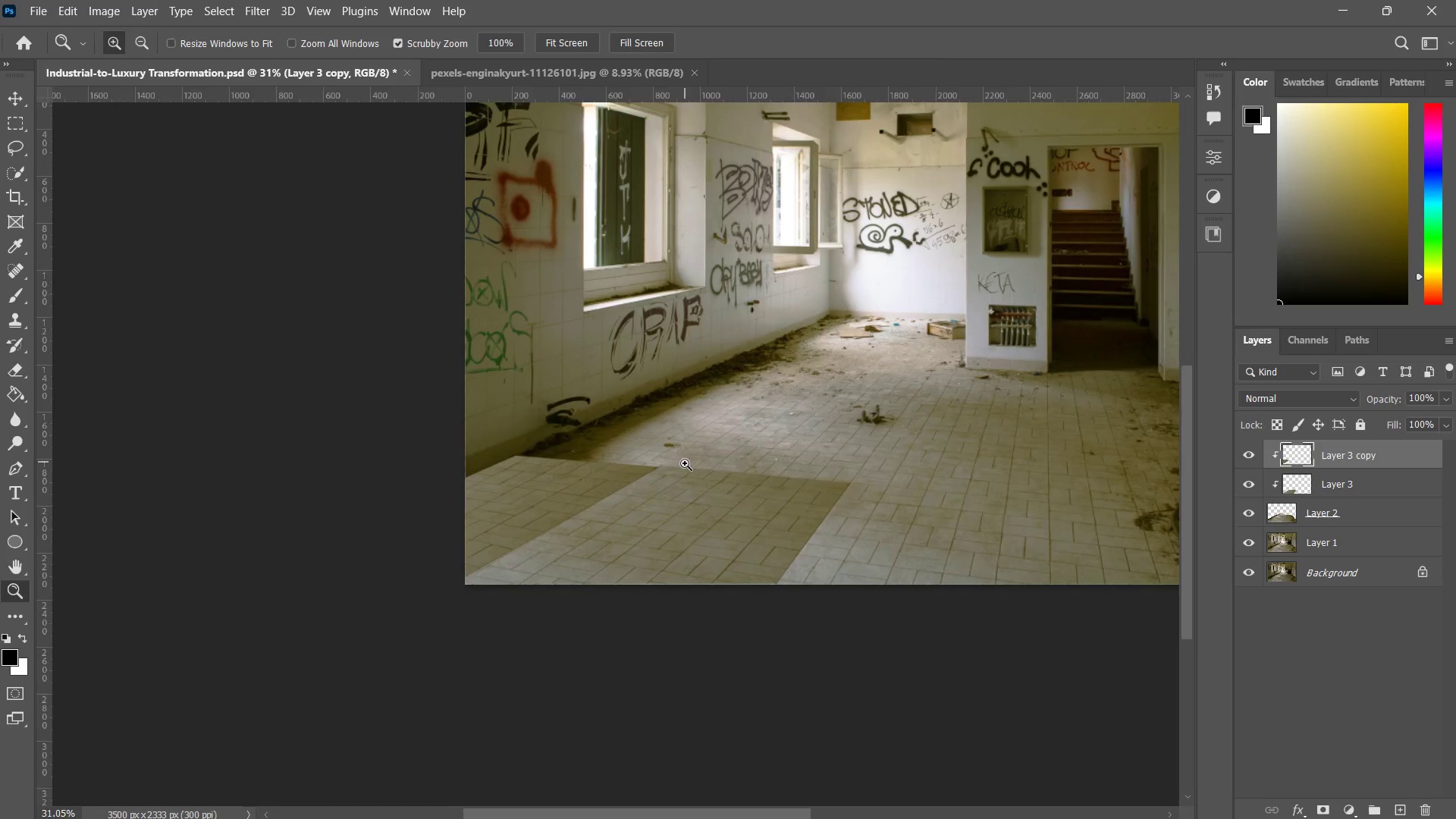 
left_click_drag(start_coordinate=[689, 463], to_coordinate=[709, 455])
 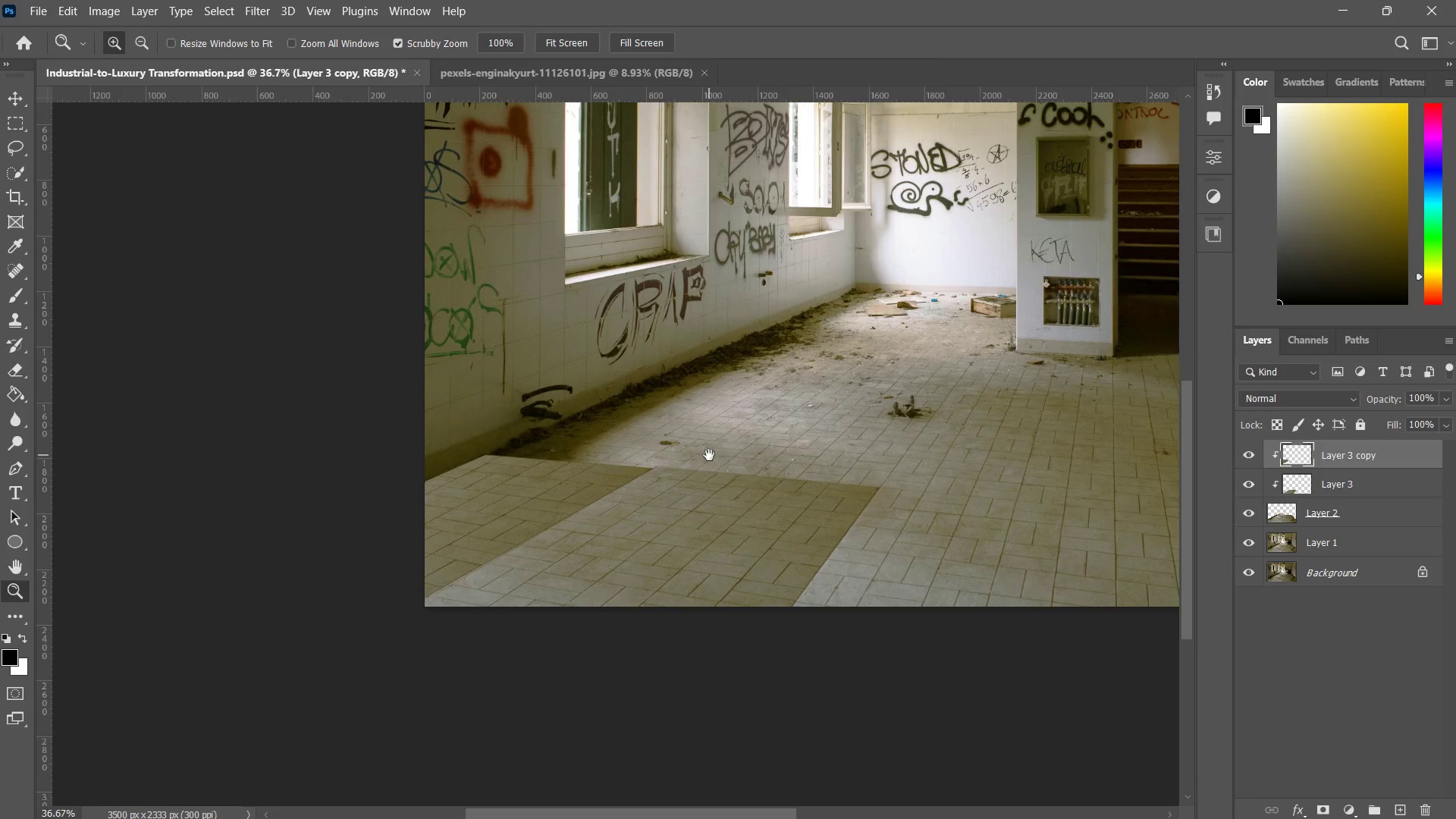 
hold_key(key=Space, duration=0.33)
 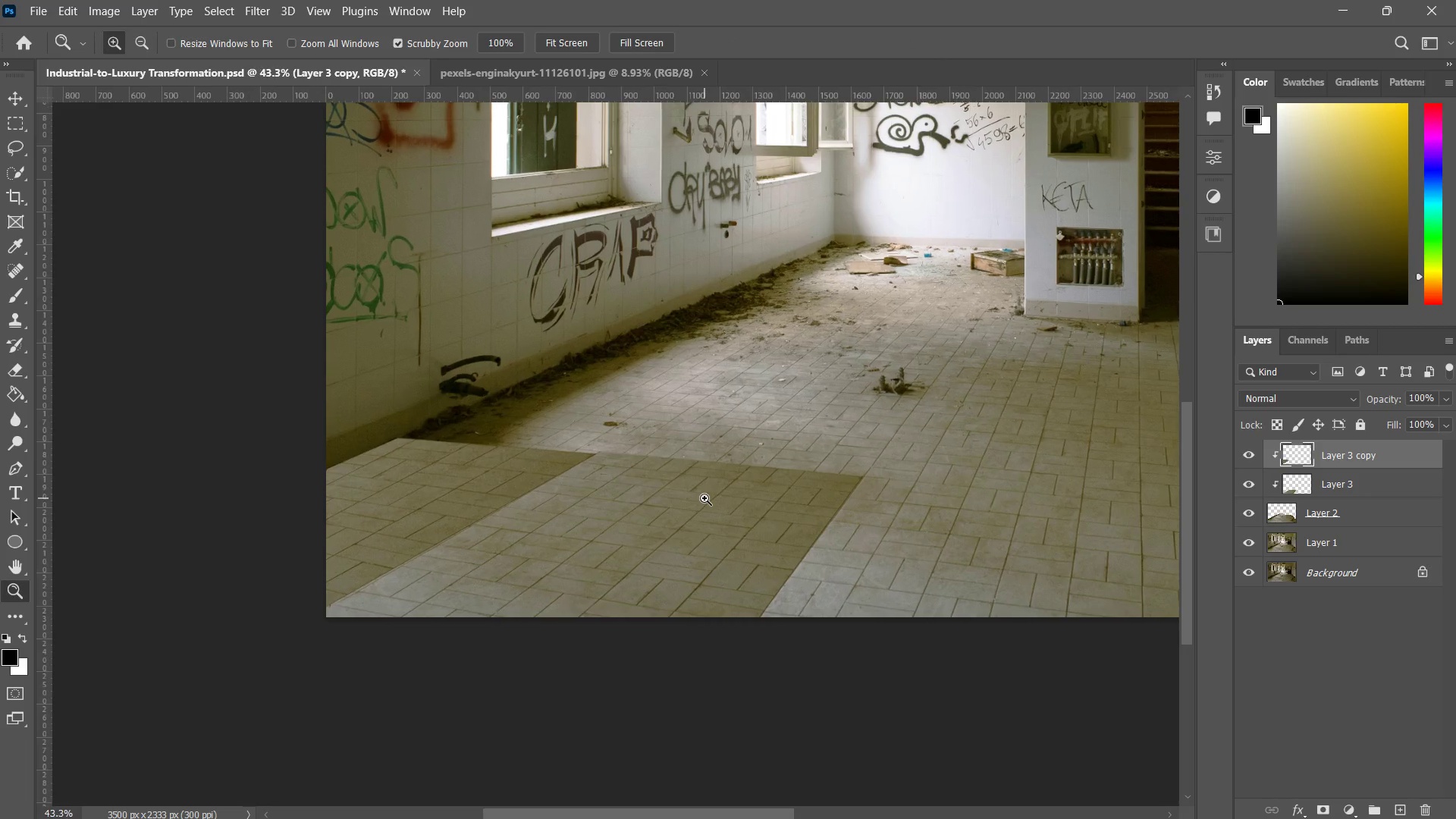 
left_click_drag(start_coordinate=[787, 475], to_coordinate=[749, 471])
 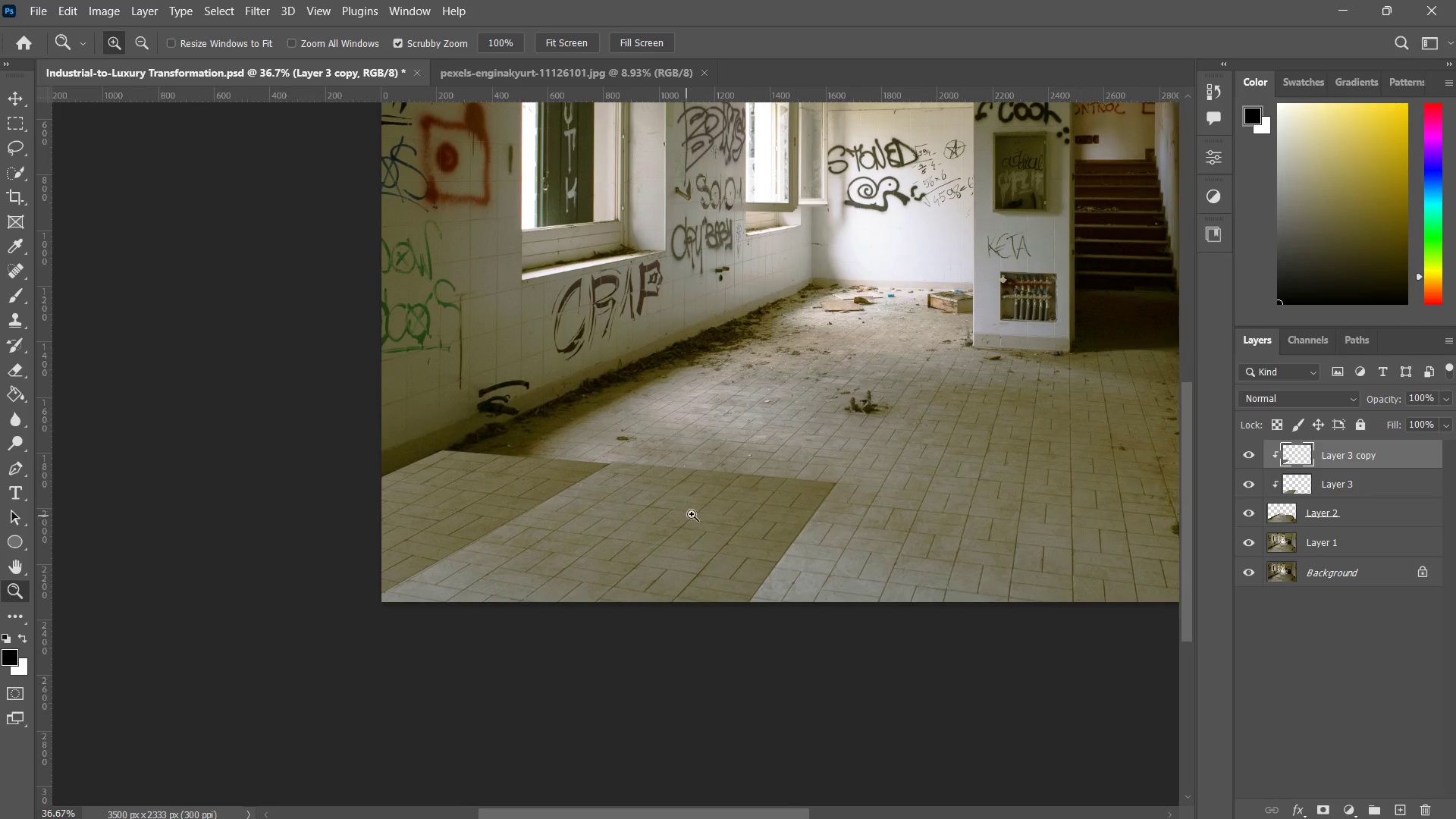 
left_click_drag(start_coordinate=[686, 516], to_coordinate=[704, 498])
 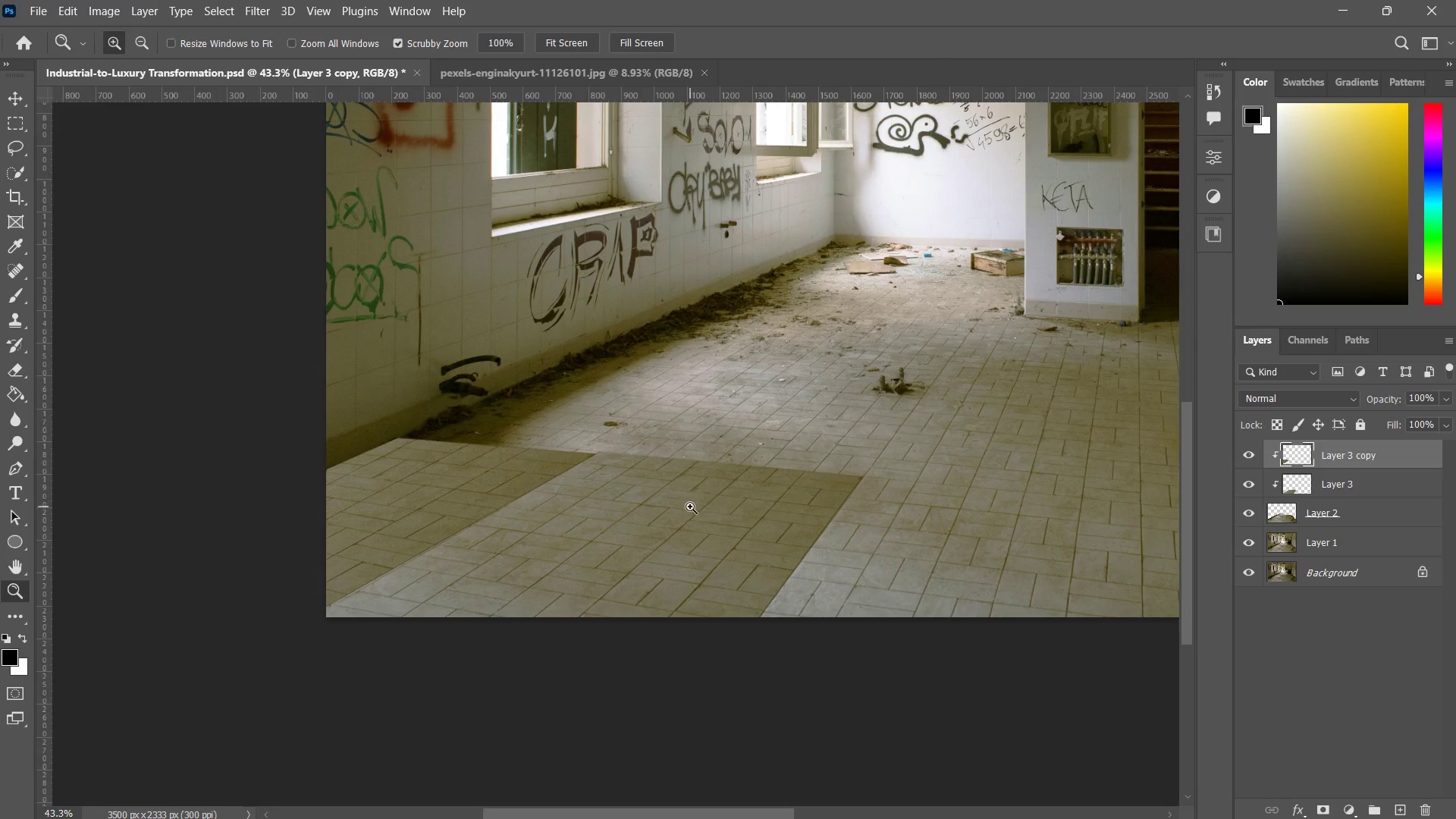 
left_click_drag(start_coordinate=[690, 507], to_coordinate=[713, 488])
 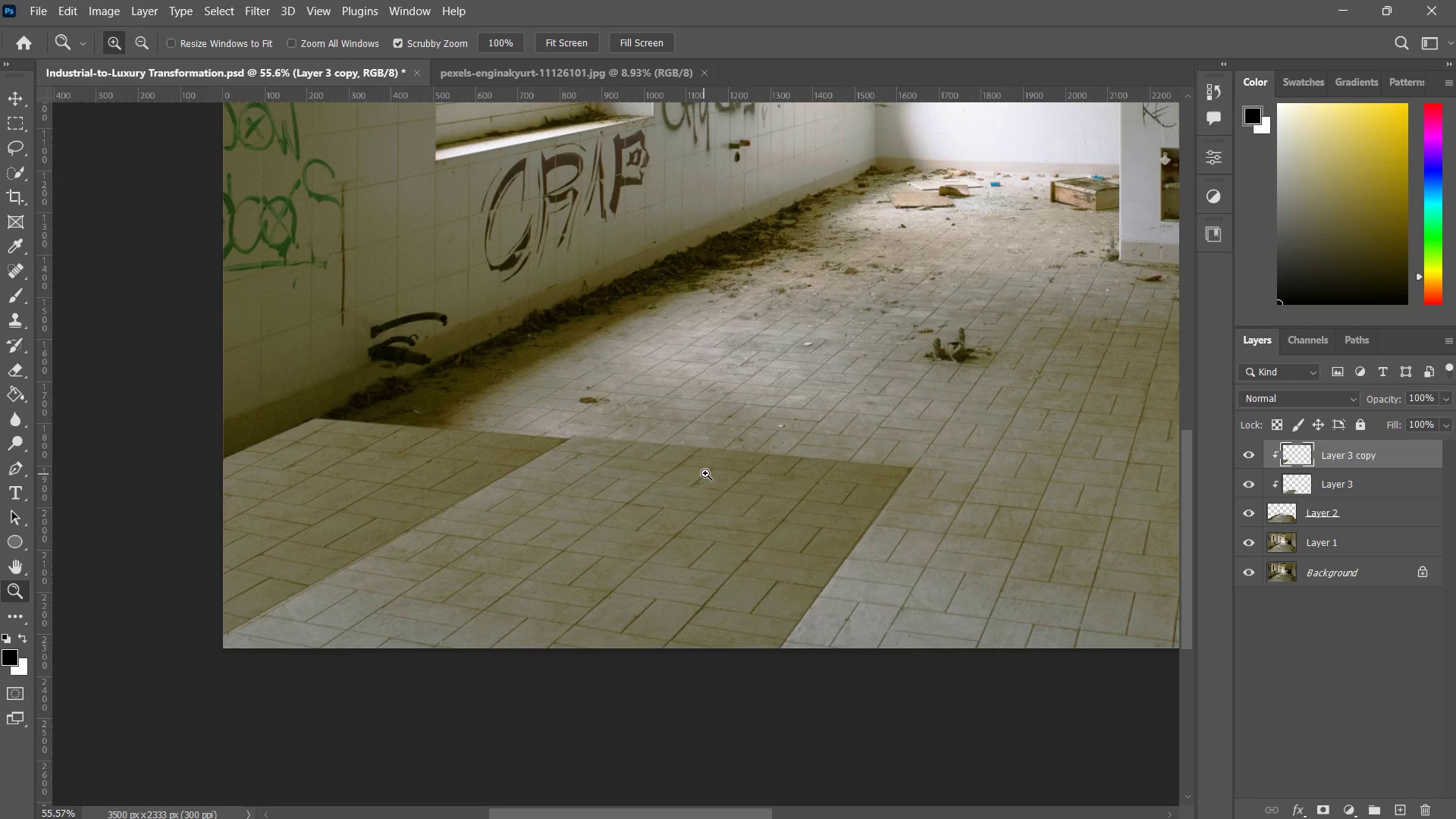 
left_click_drag(start_coordinate=[706, 474], to_coordinate=[680, 498])
 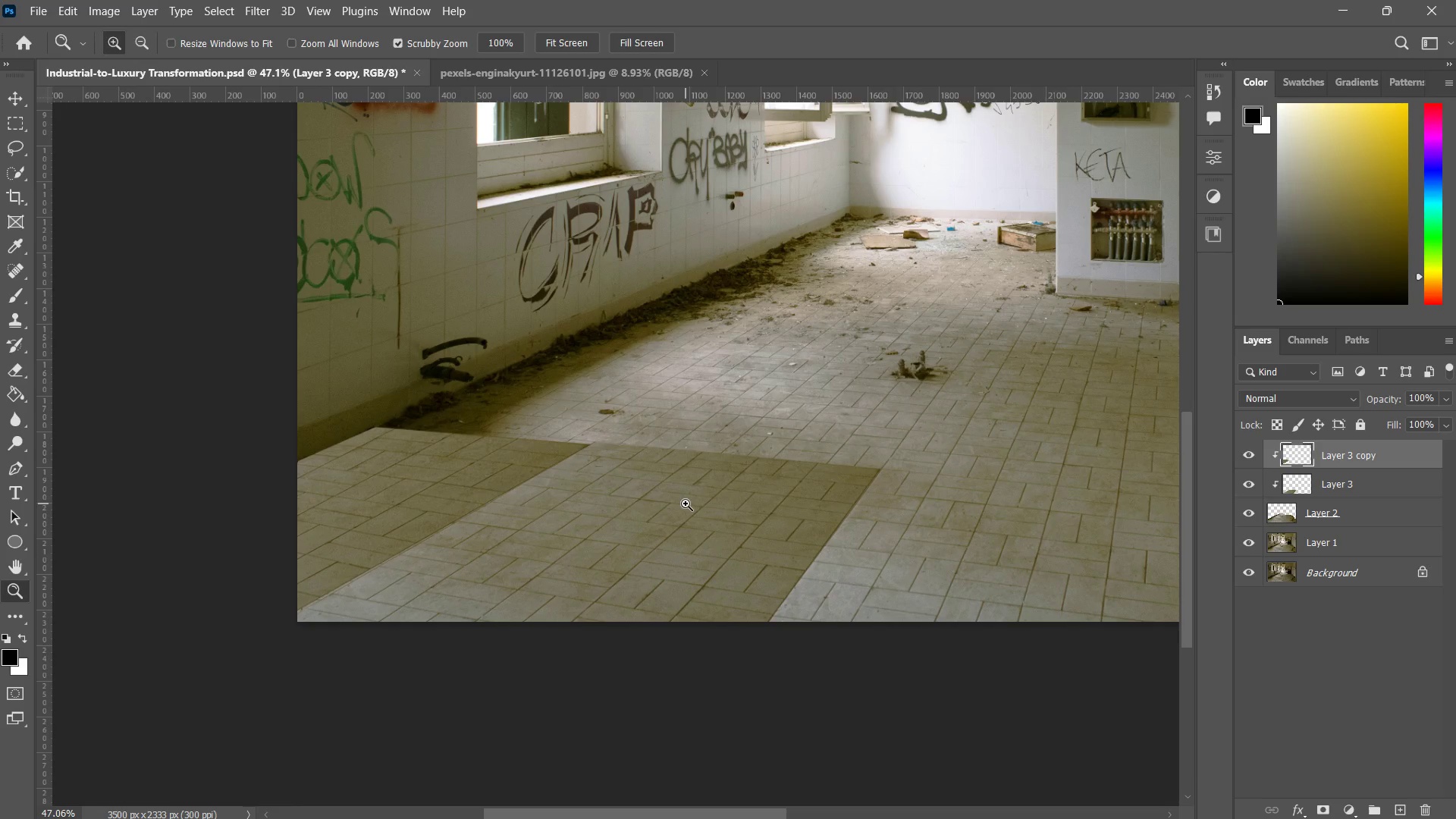 
key(V)
 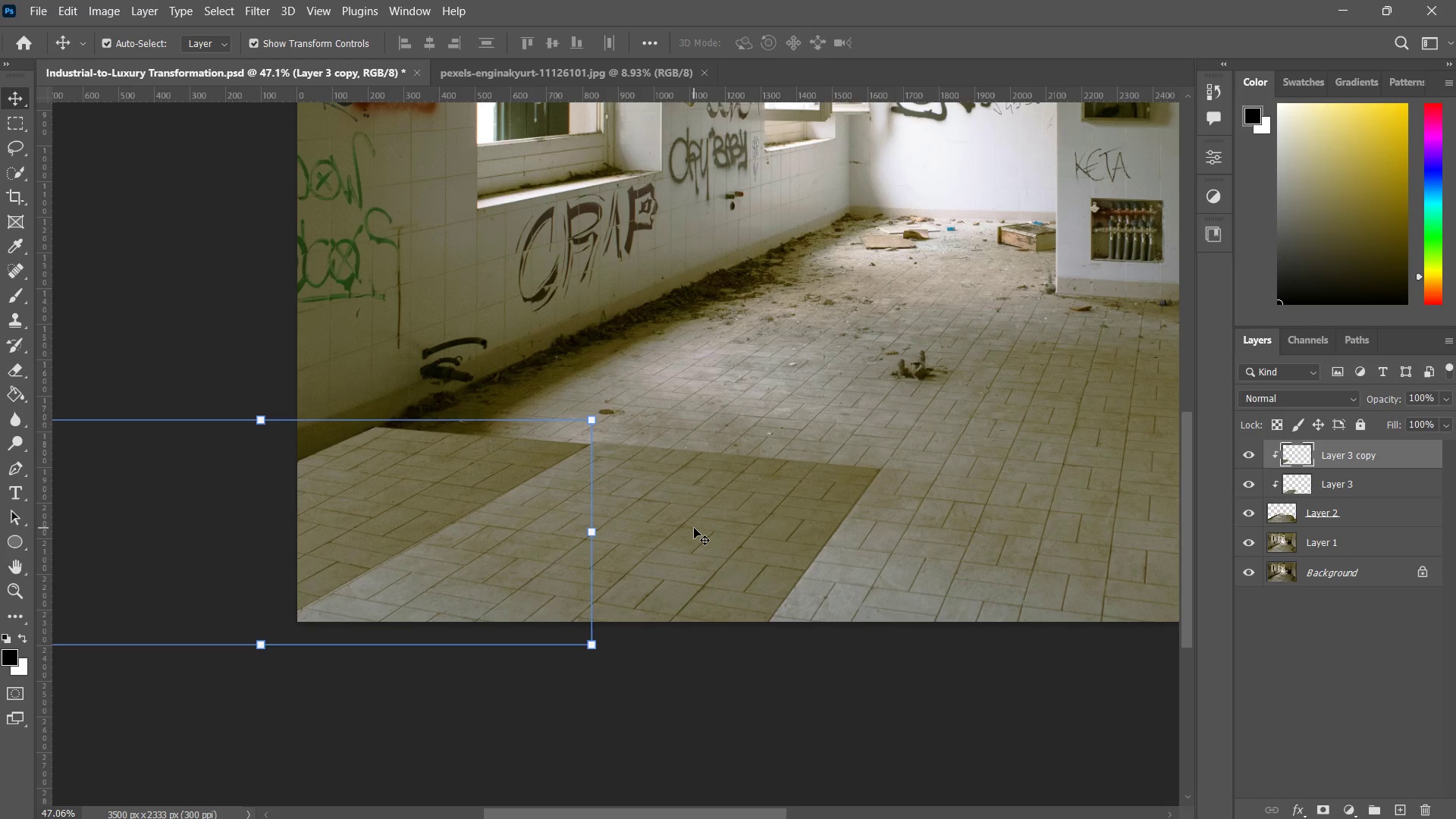 
left_click([694, 528])
 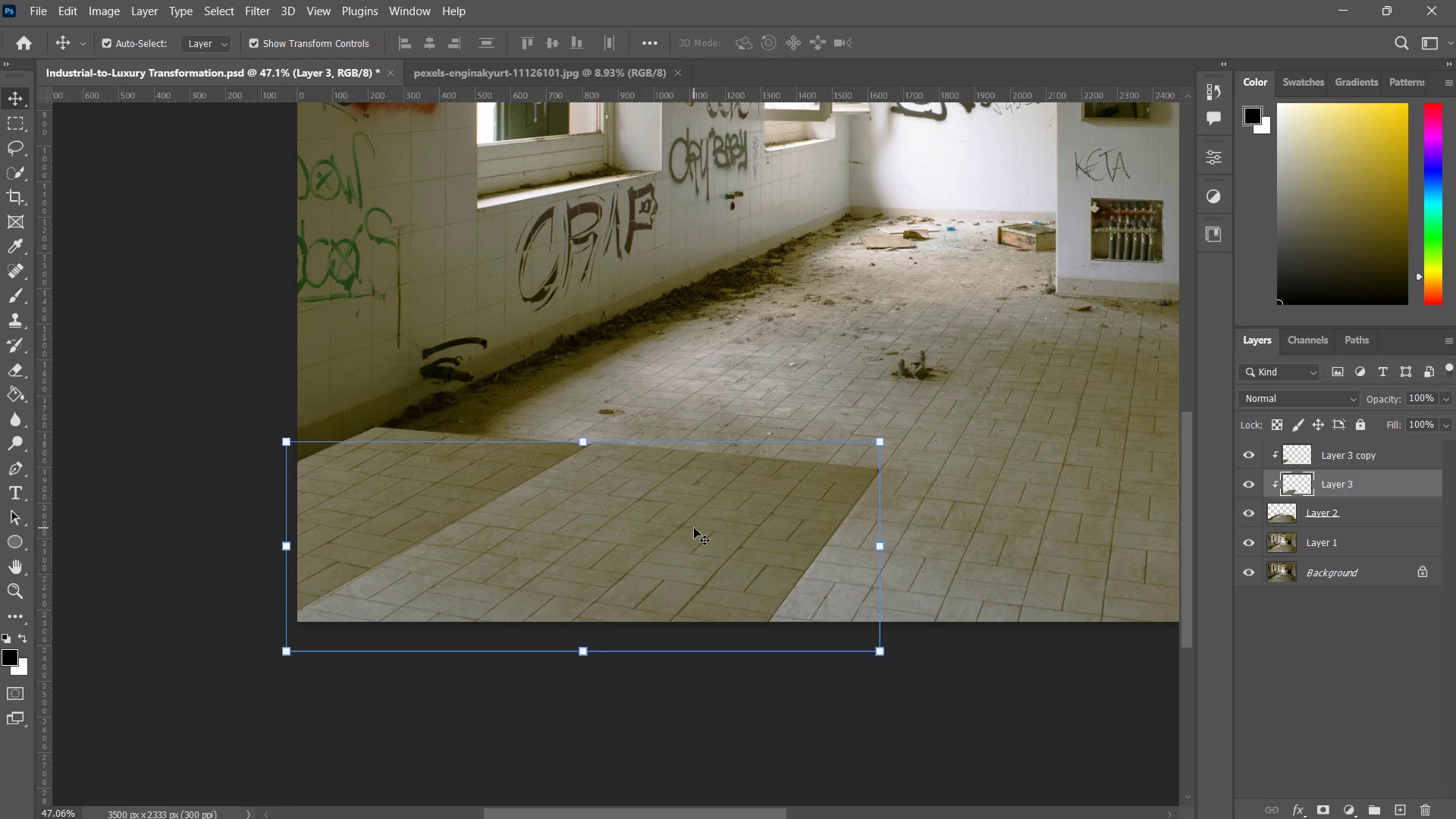 
key(Control+J)
 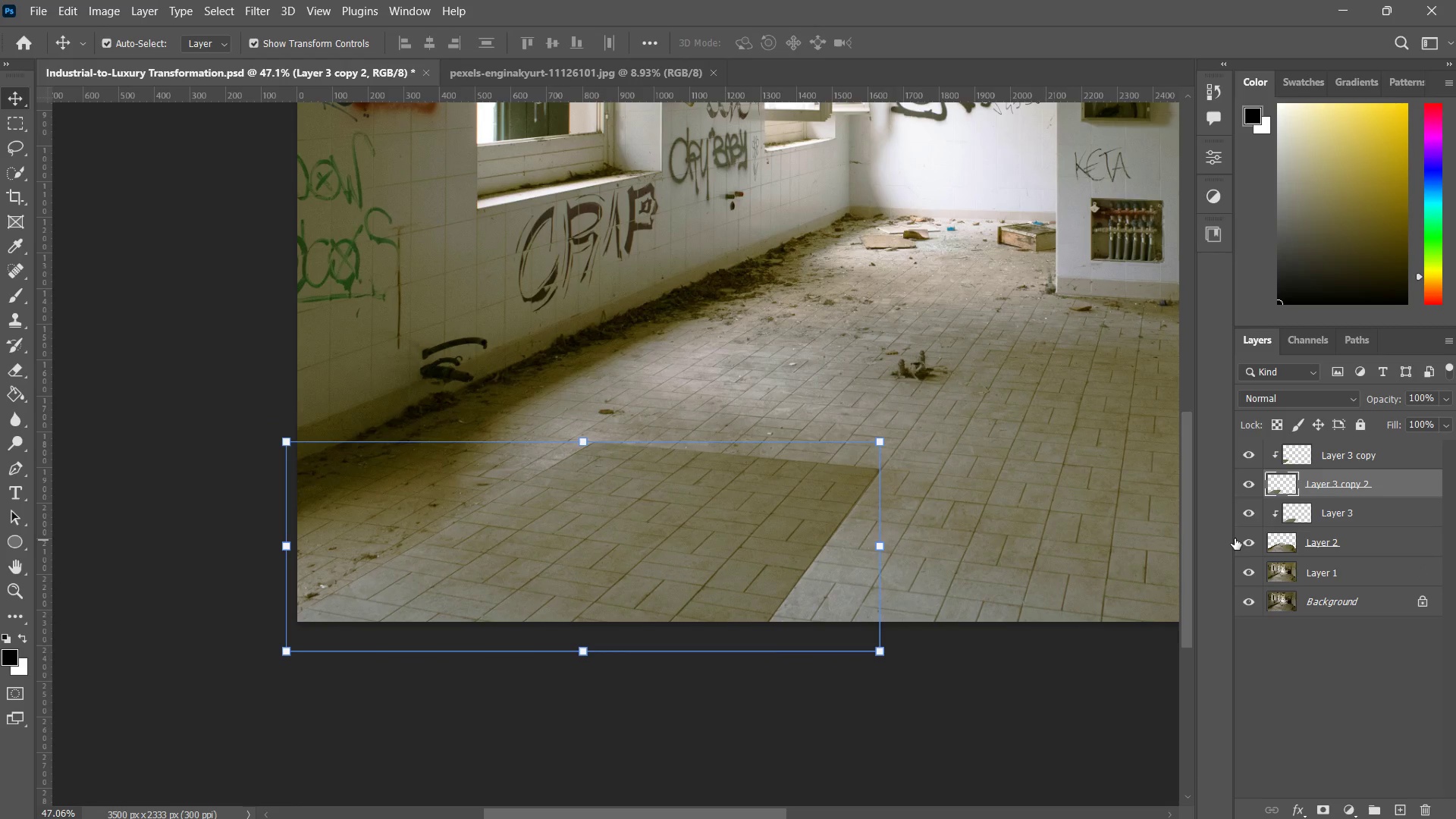 
hold_key(key=AltLeft, duration=0.45)
left_click([1388, 498])
 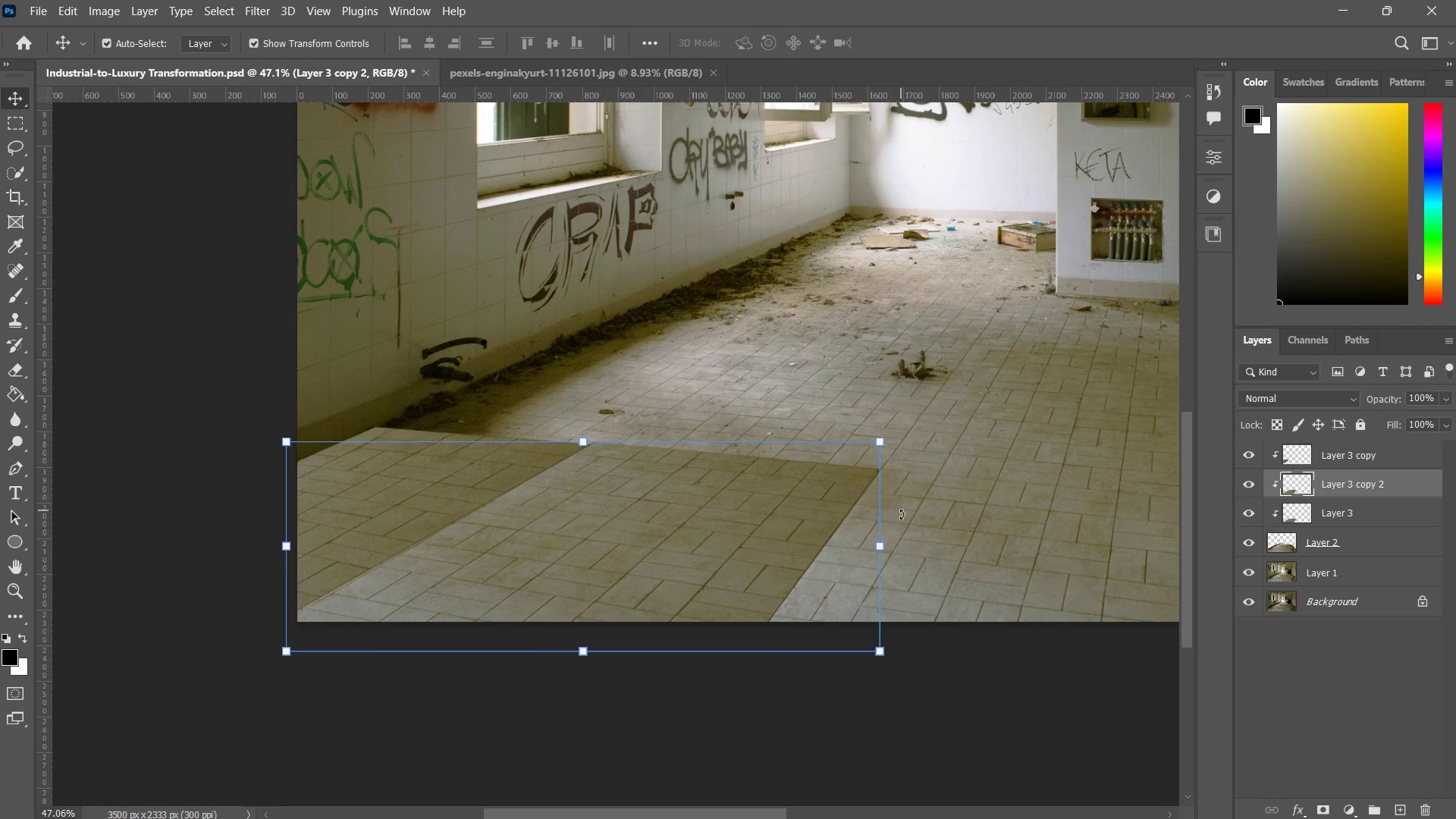 
key(V)
 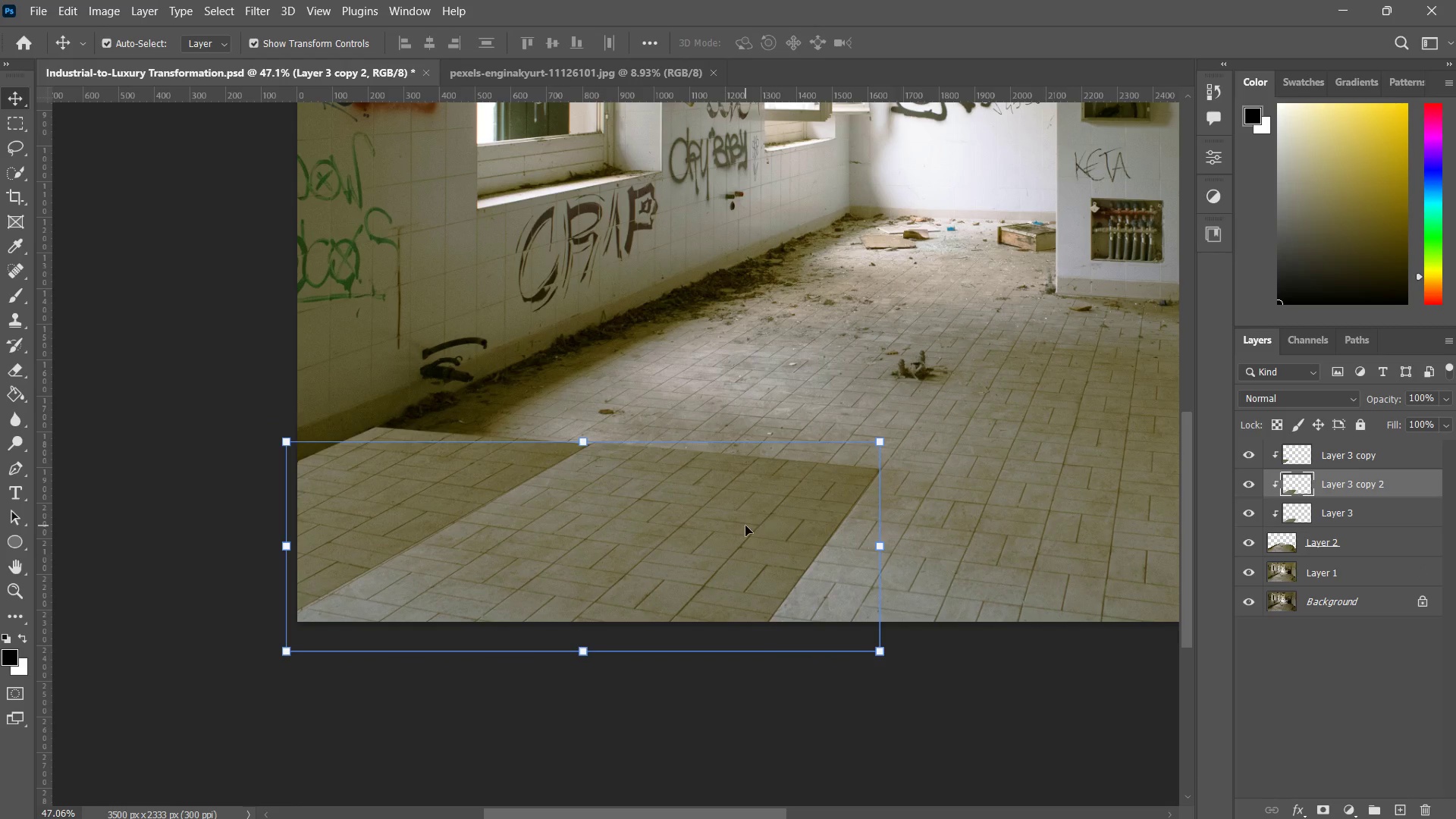 
left_click_drag(start_coordinate=[745, 526], to_coordinate=[806, 350])
 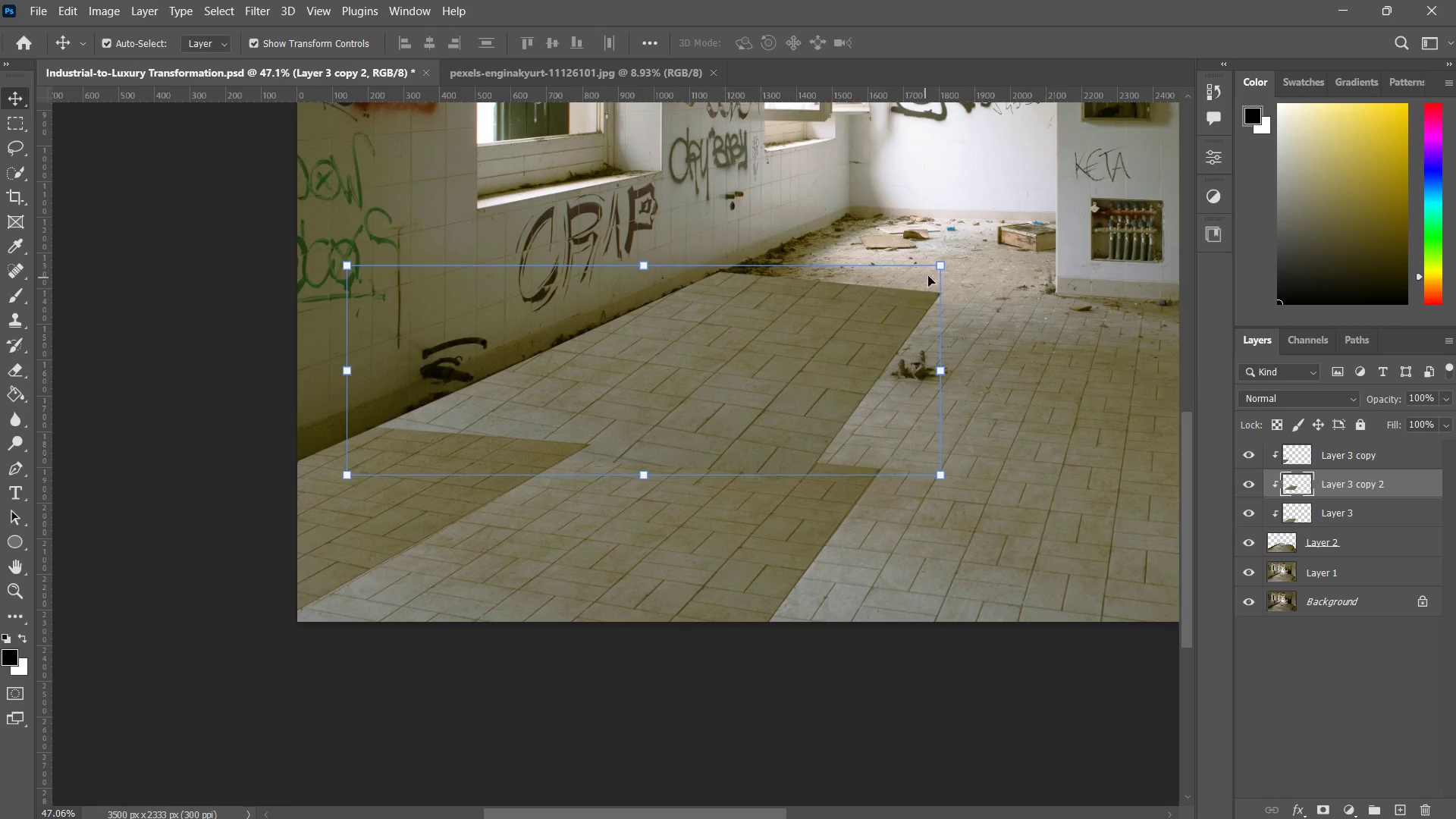 
hold_key(key=ControlLeft, duration=0.45)
 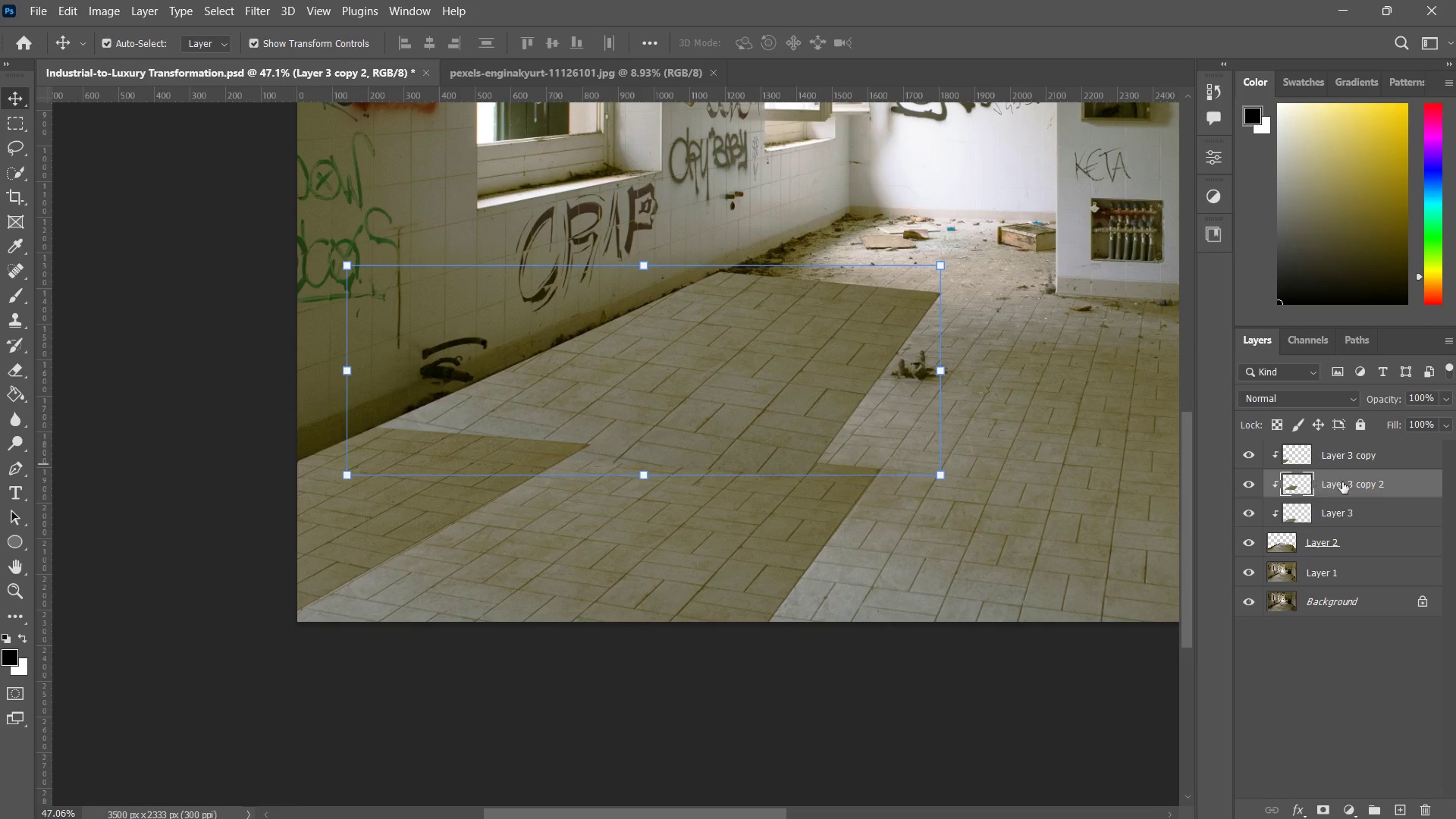 
left_click_drag(start_coordinate=[1349, 494], to_coordinate=[1348, 523])
 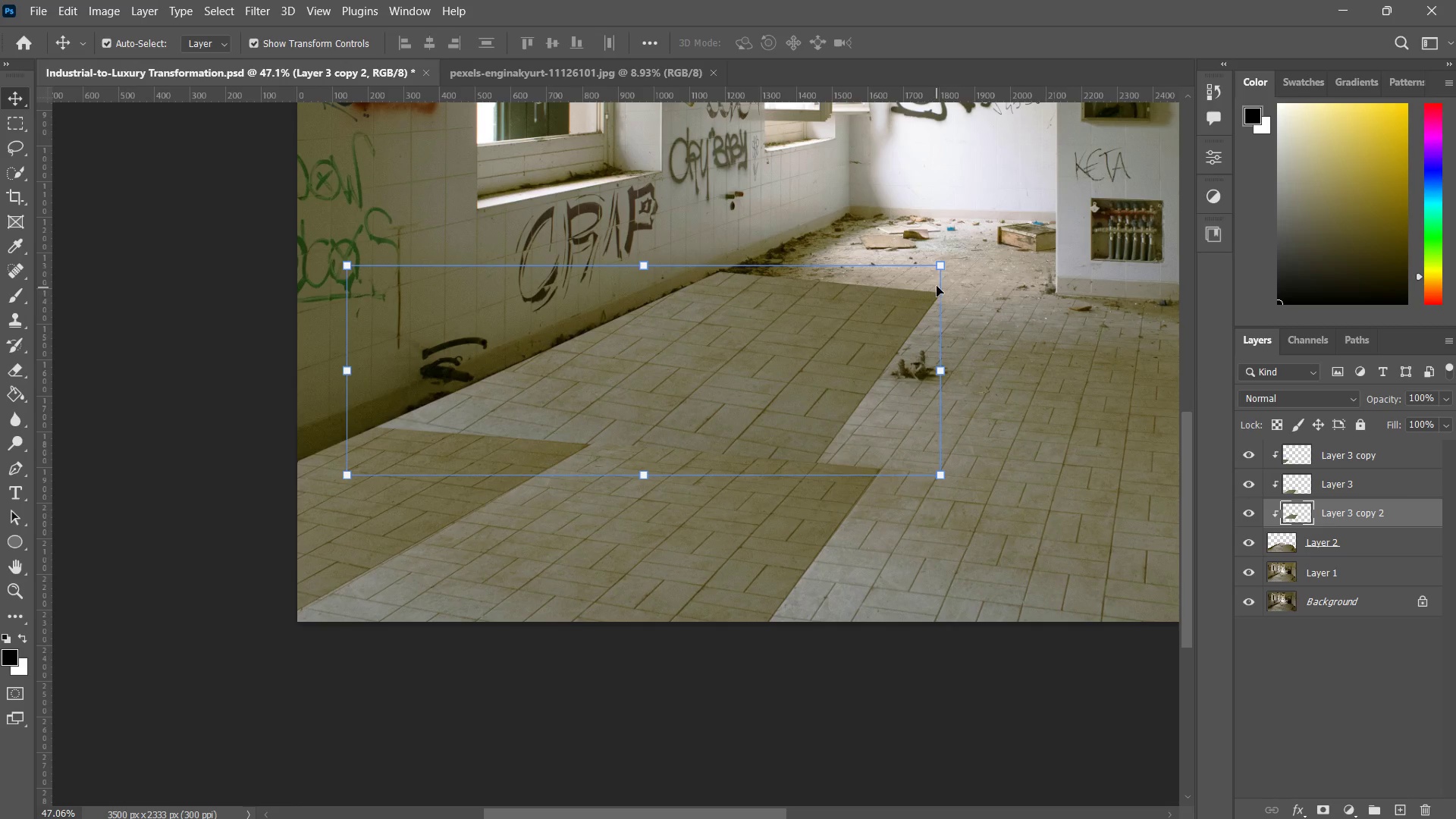 
hold_key(key=ControlLeft, duration=0.77)
 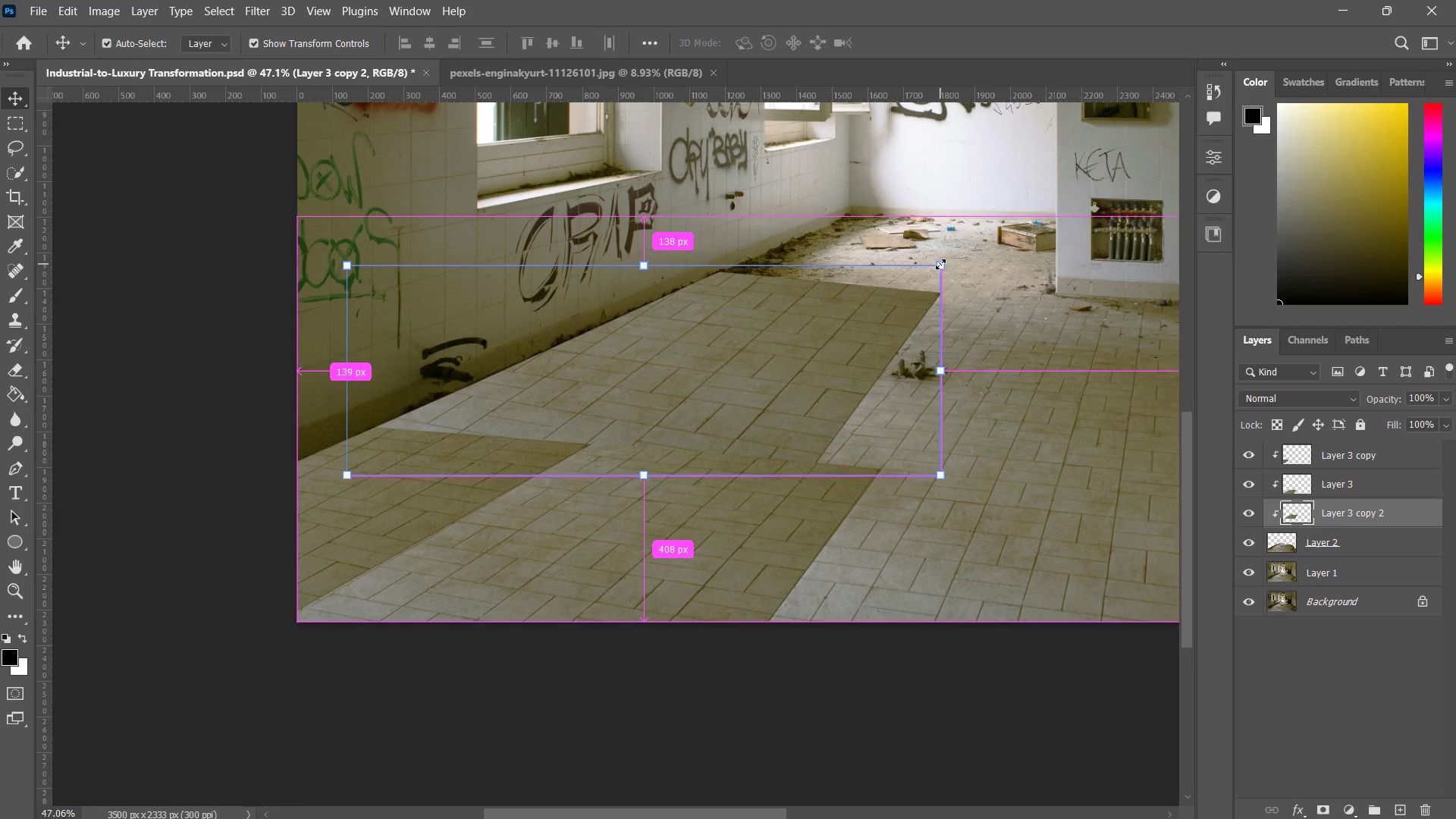 
key(Control+ControlLeft)
 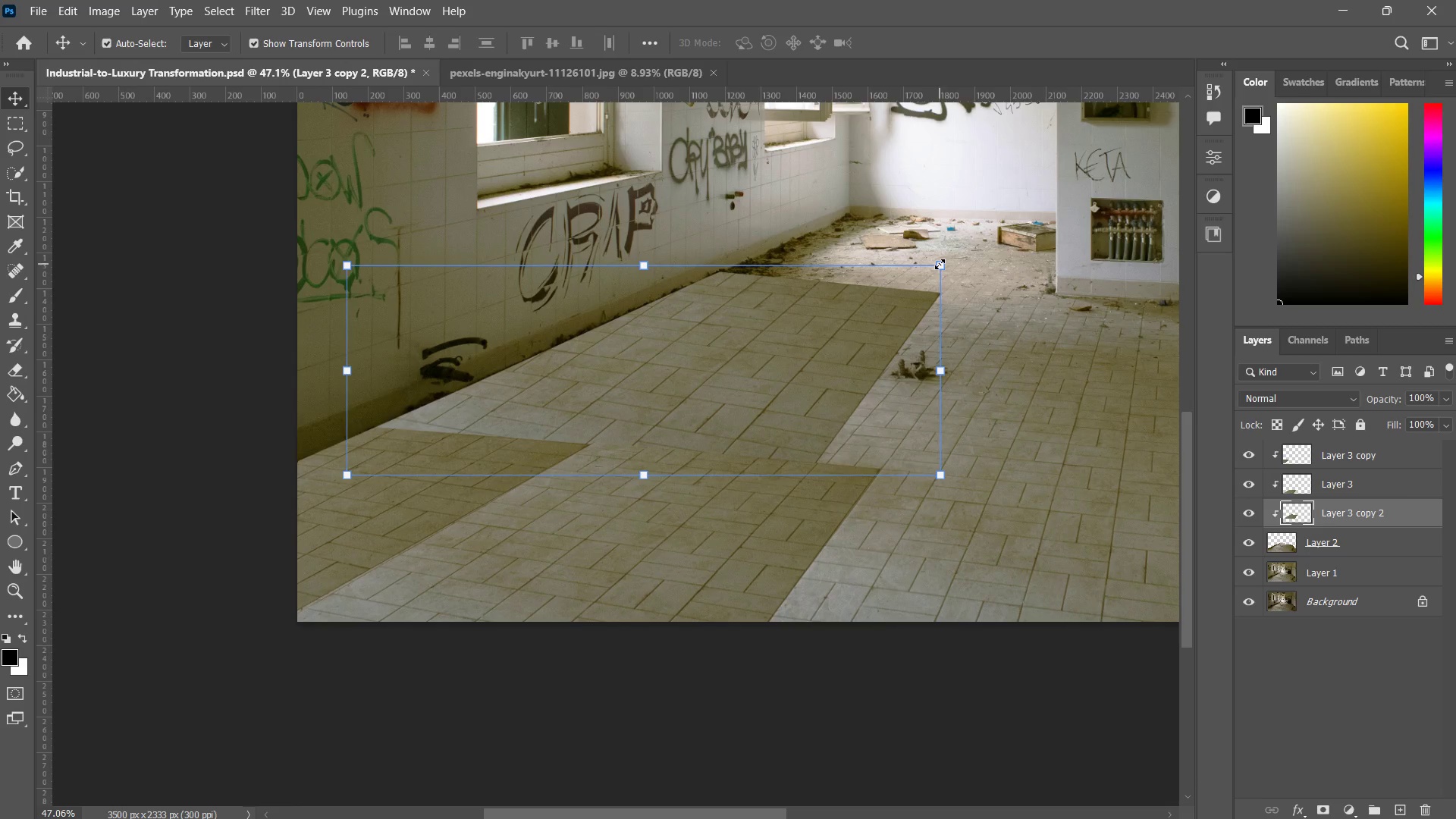 
hold_key(key=AltLeft, duration=2.48)
left_click_drag(start_coordinate=[938, 264], to_coordinate=[839, 329])
 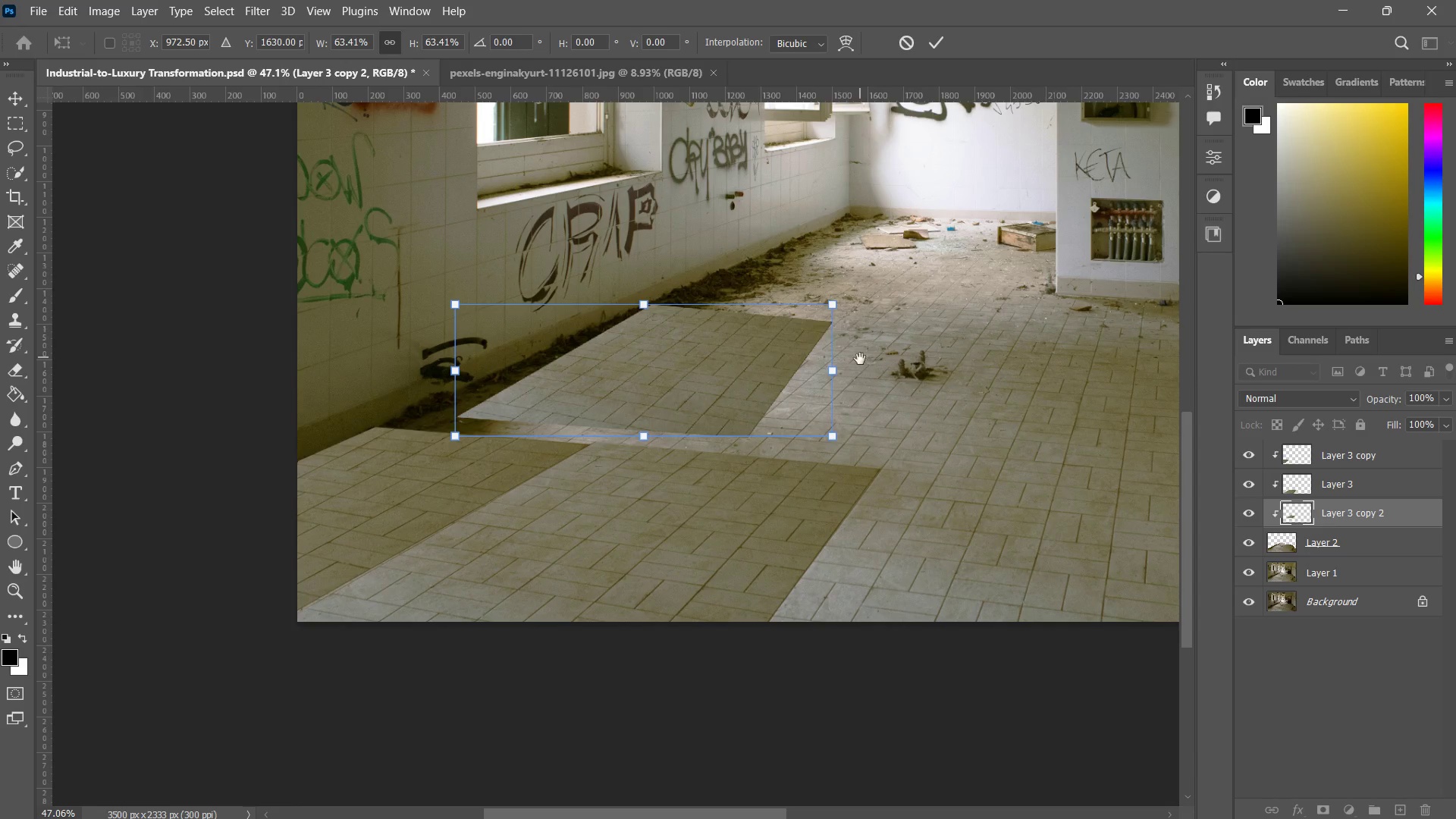 
hold_key(key=Space, duration=0.92)
 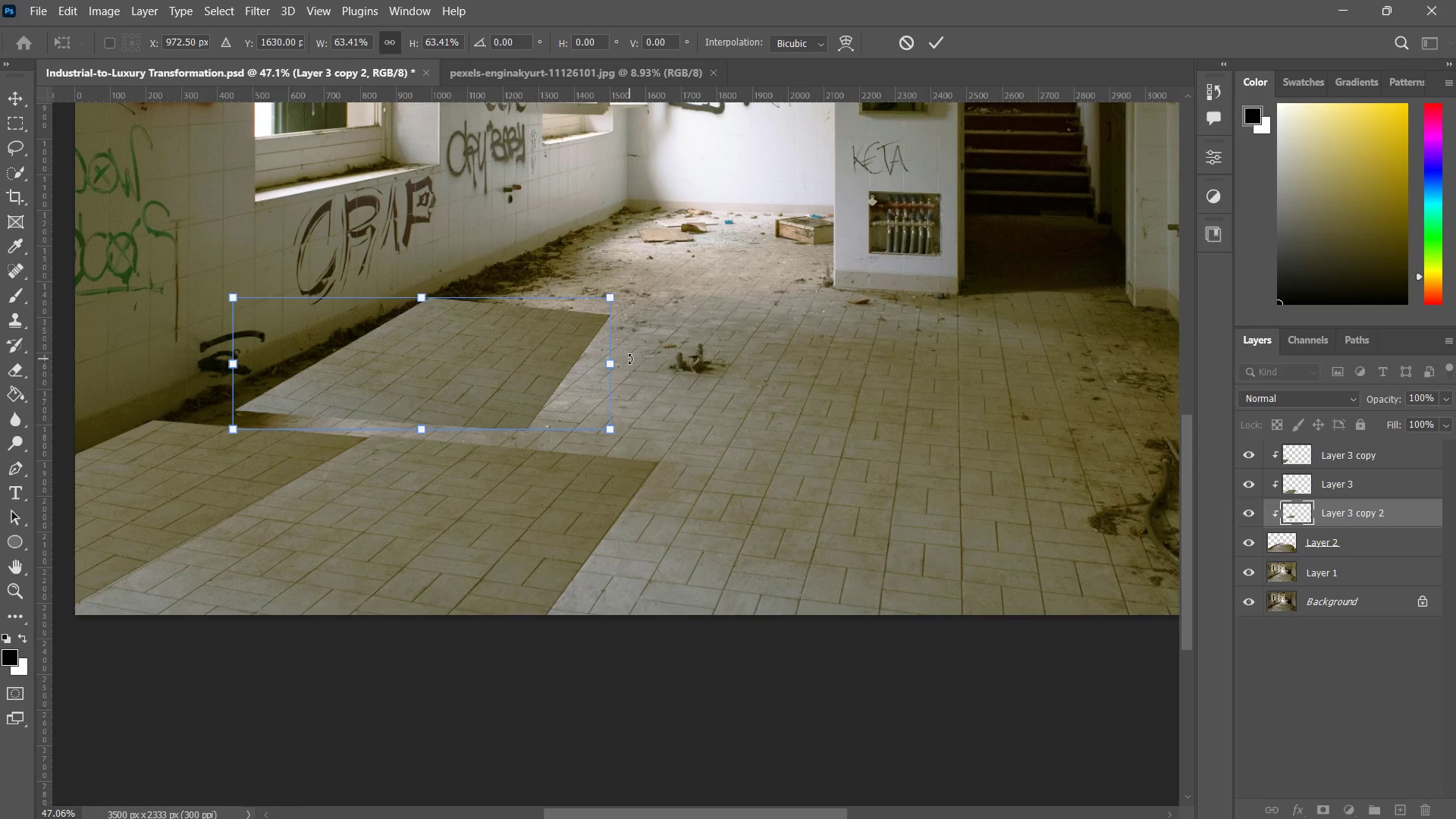 
left_click_drag(start_coordinate=[852, 366], to_coordinate=[629, 359])
 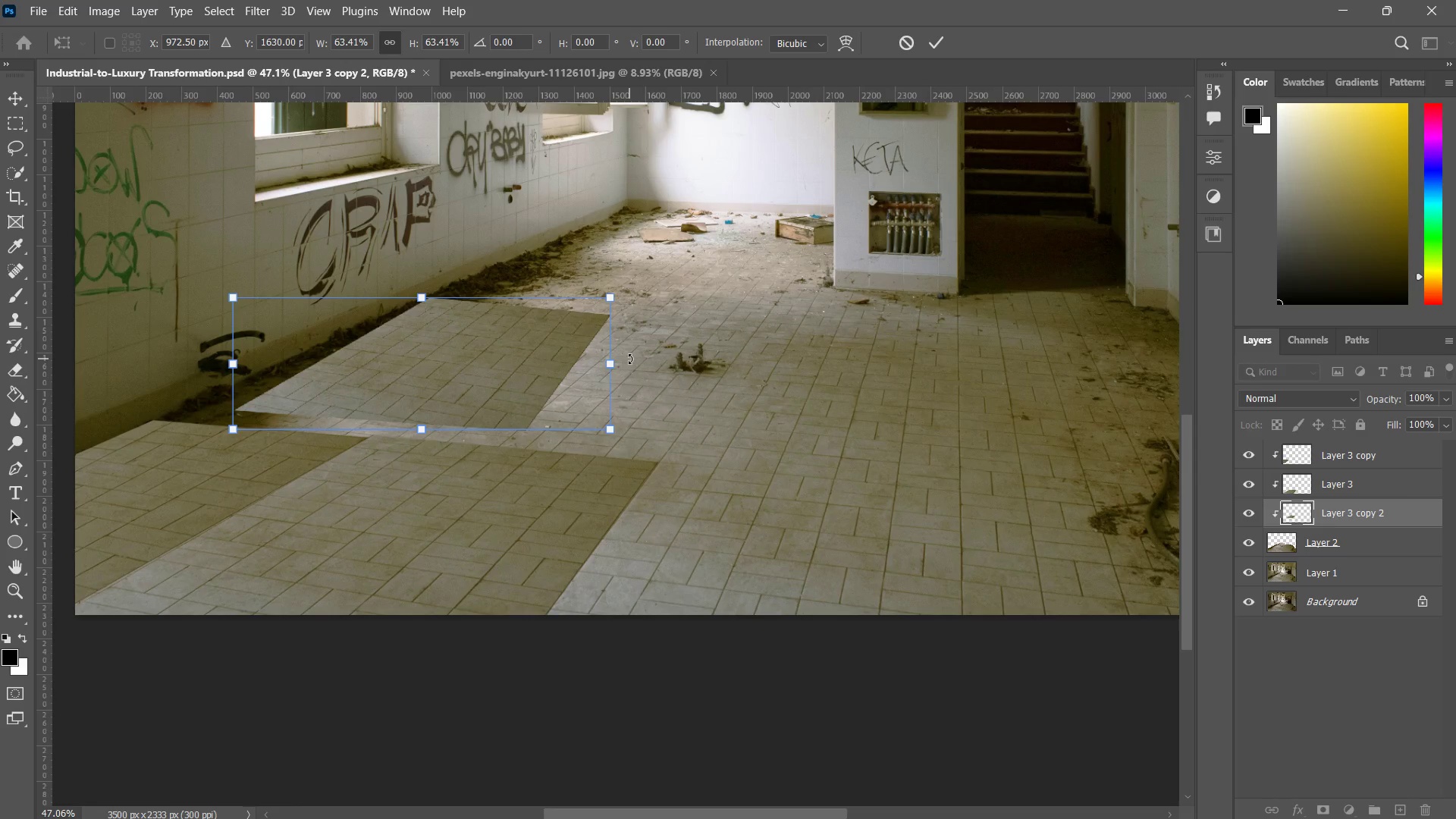 
wait(5.08)
 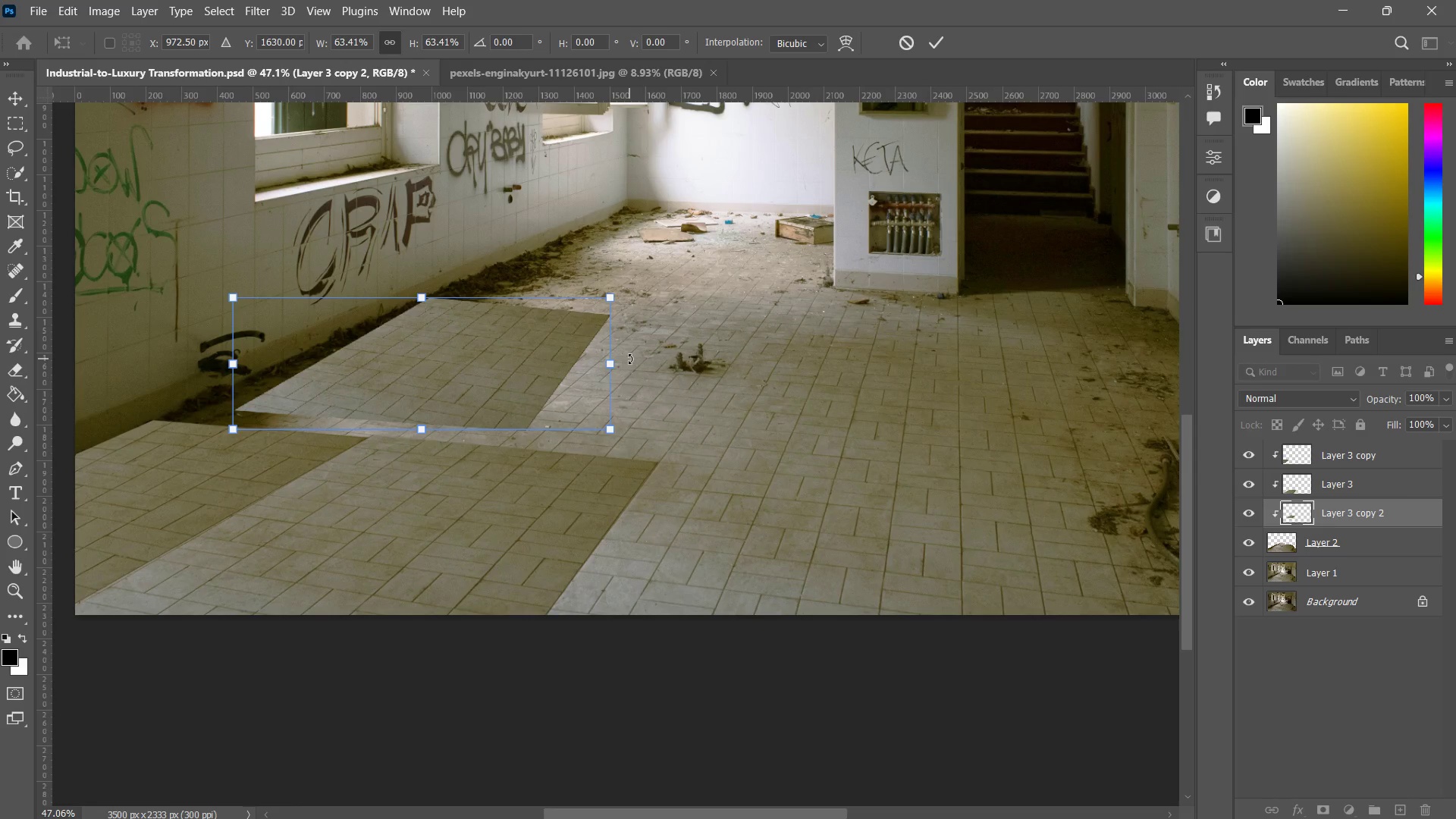 
key(Delete)
 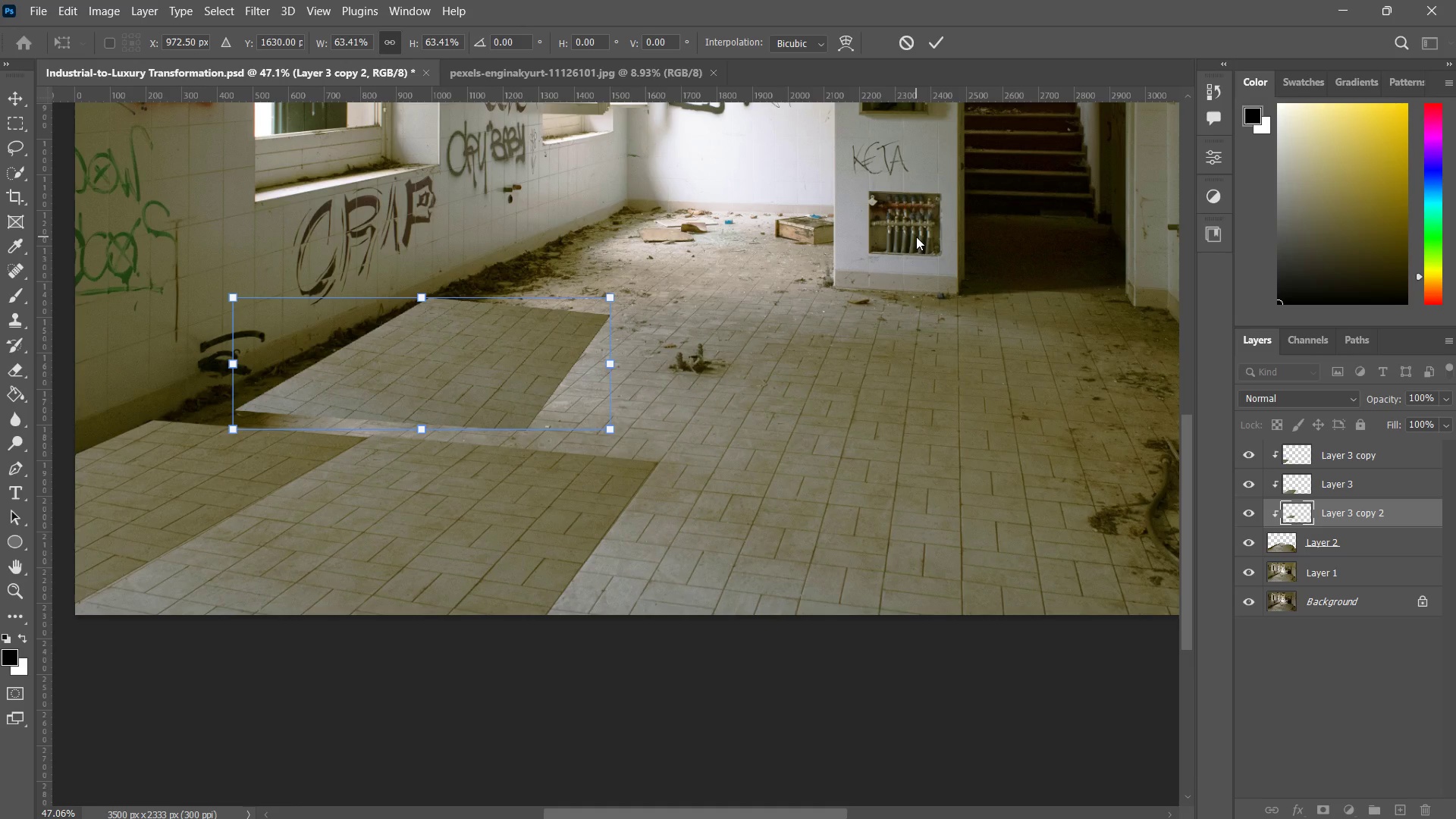 
key(Escape)
 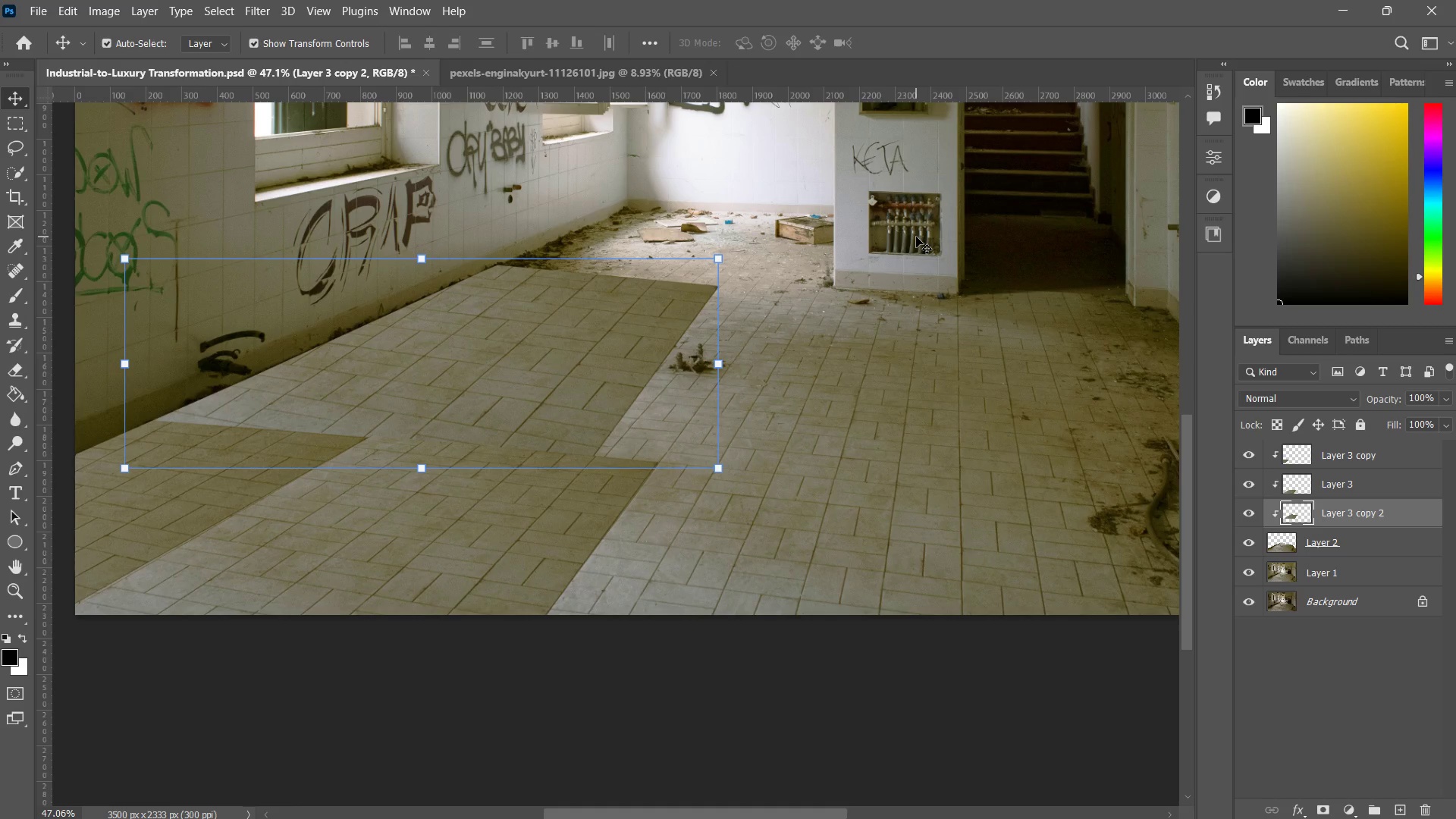 
key(Delete)
 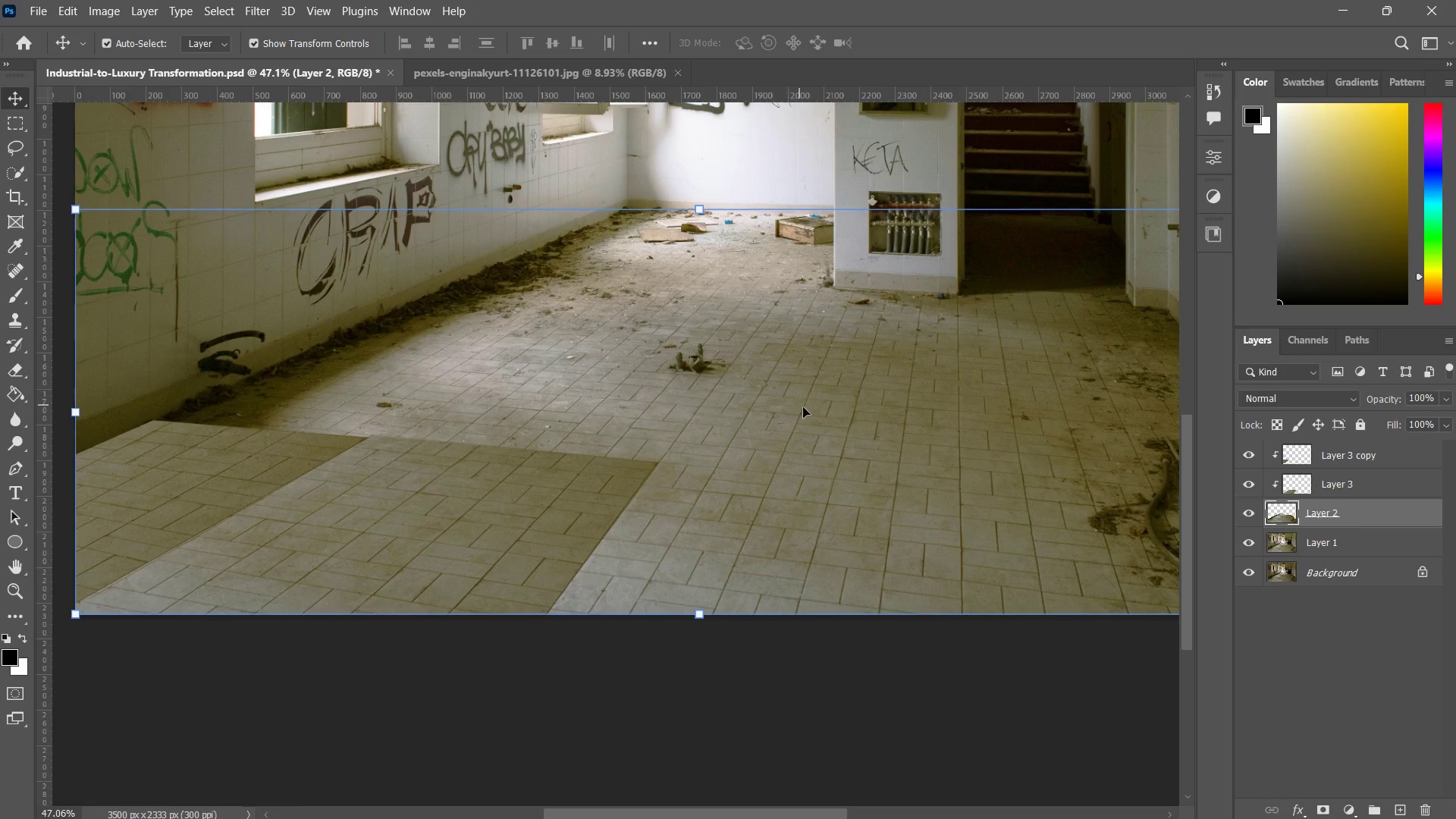 
key(Z)
 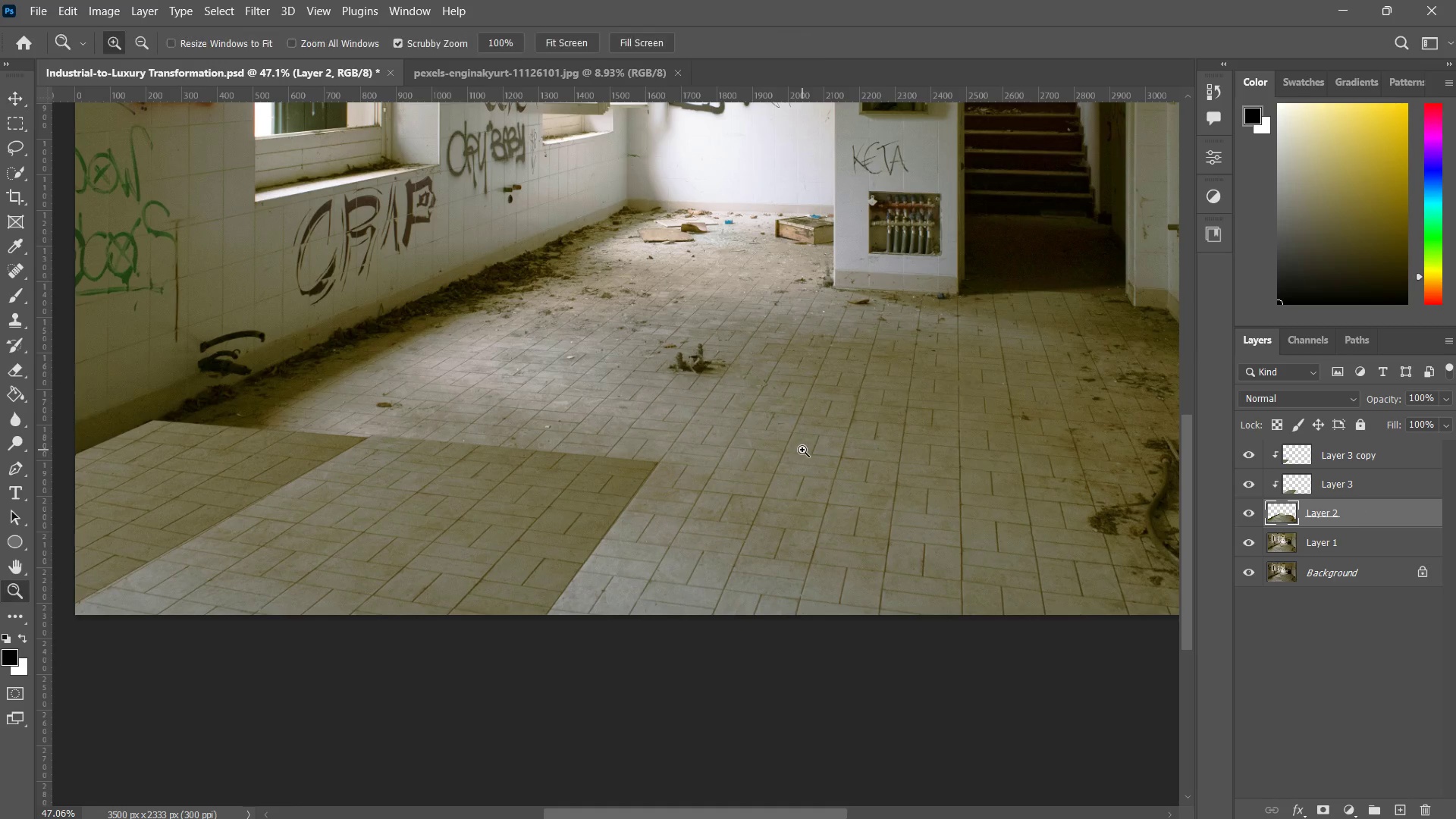 
left_click_drag(start_coordinate=[802, 450], to_coordinate=[838, 412])
 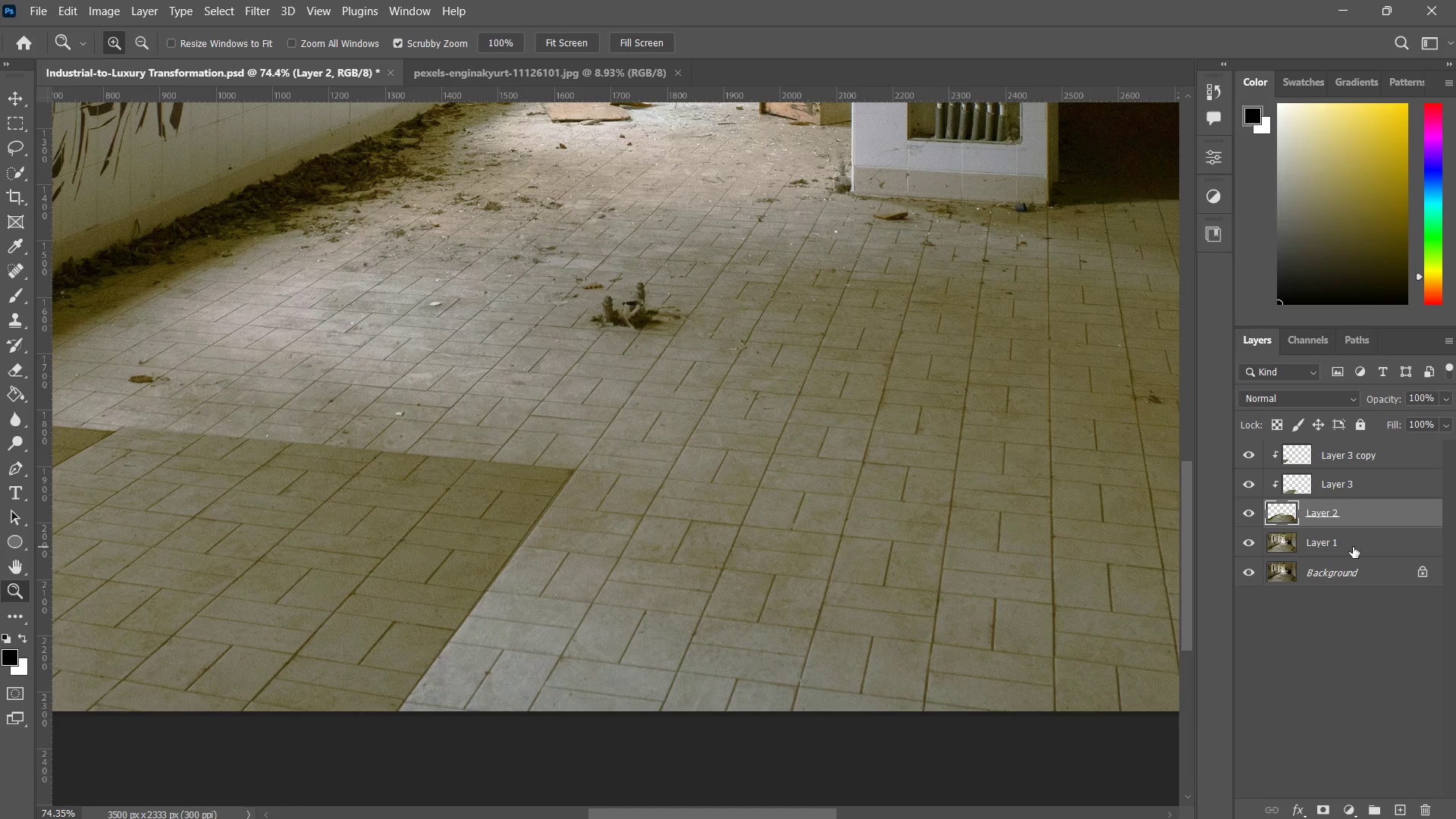 
left_click([1353, 546])
 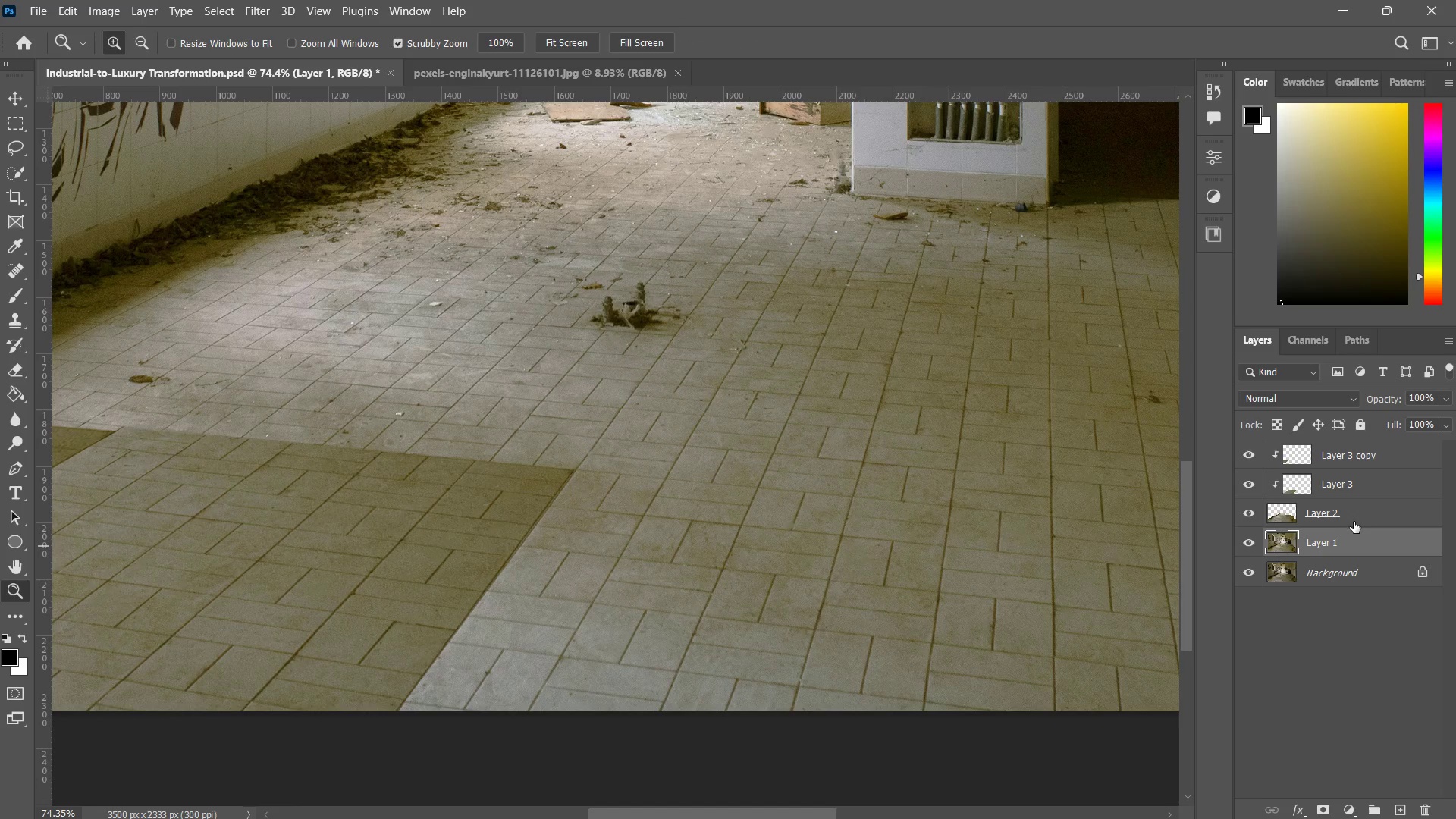 
left_click([1358, 516])
 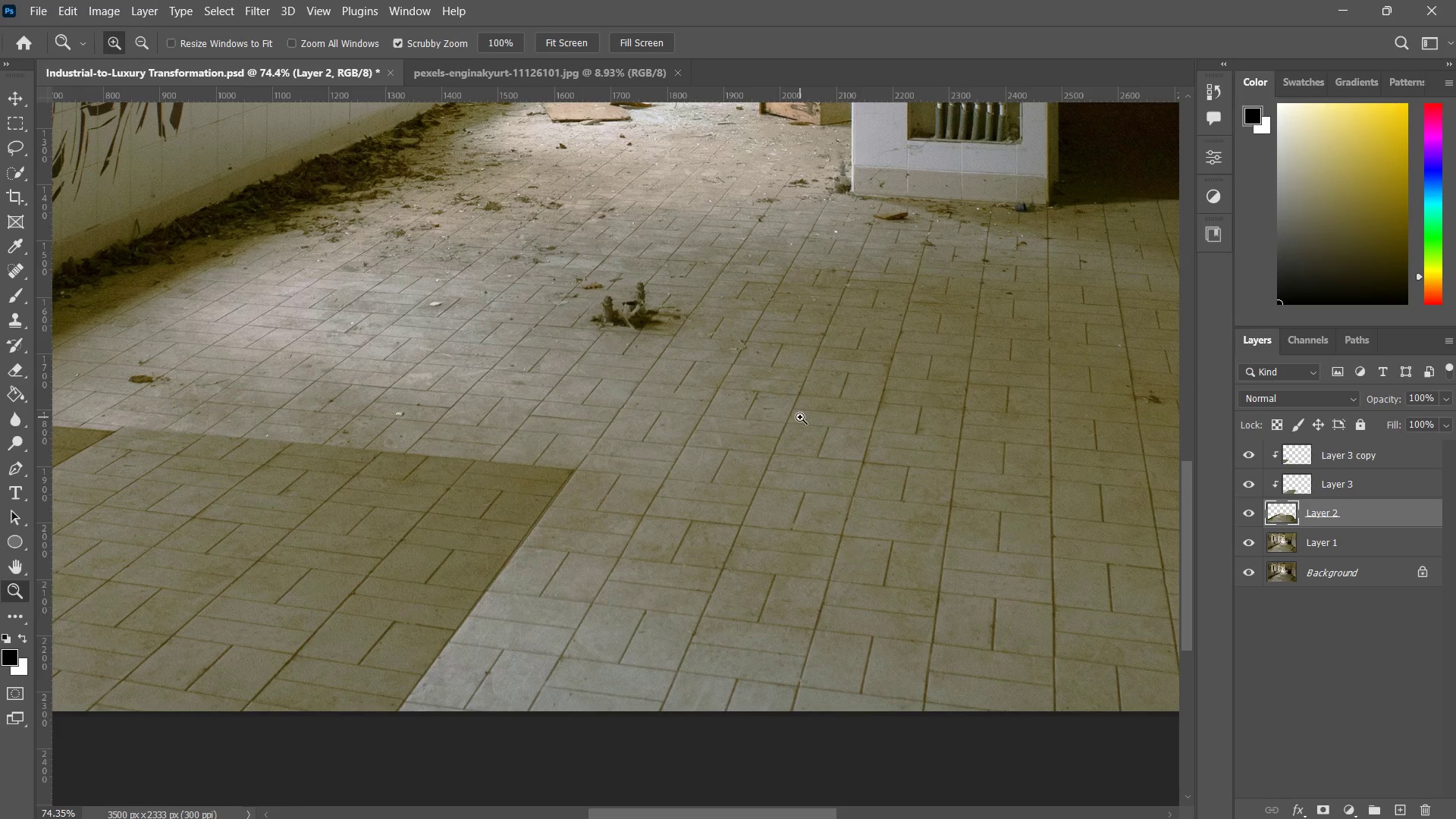 
hold_key(key=Space, duration=1.5)
 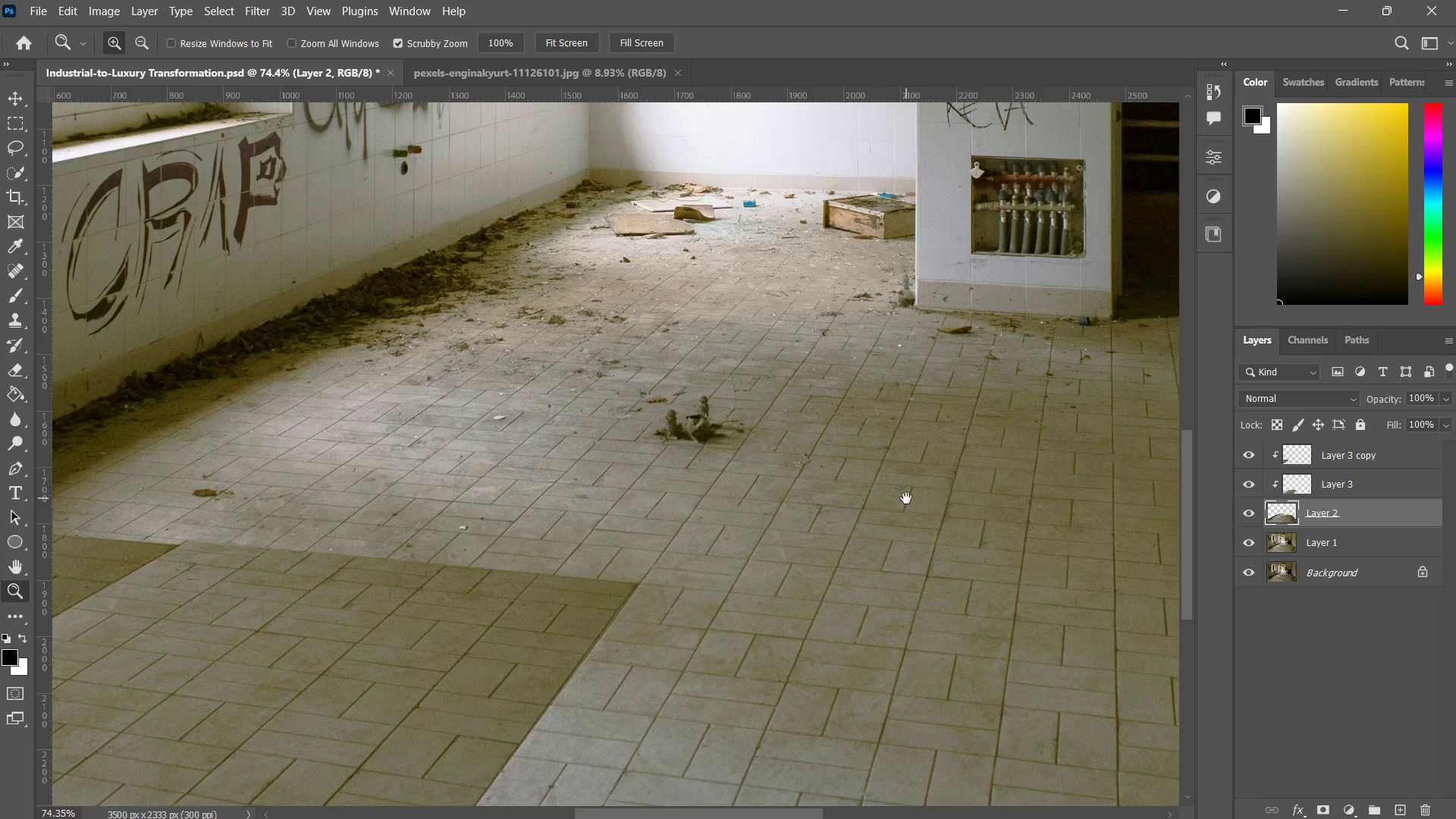 
left_click_drag(start_coordinate=[843, 384], to_coordinate=[726, 448])
 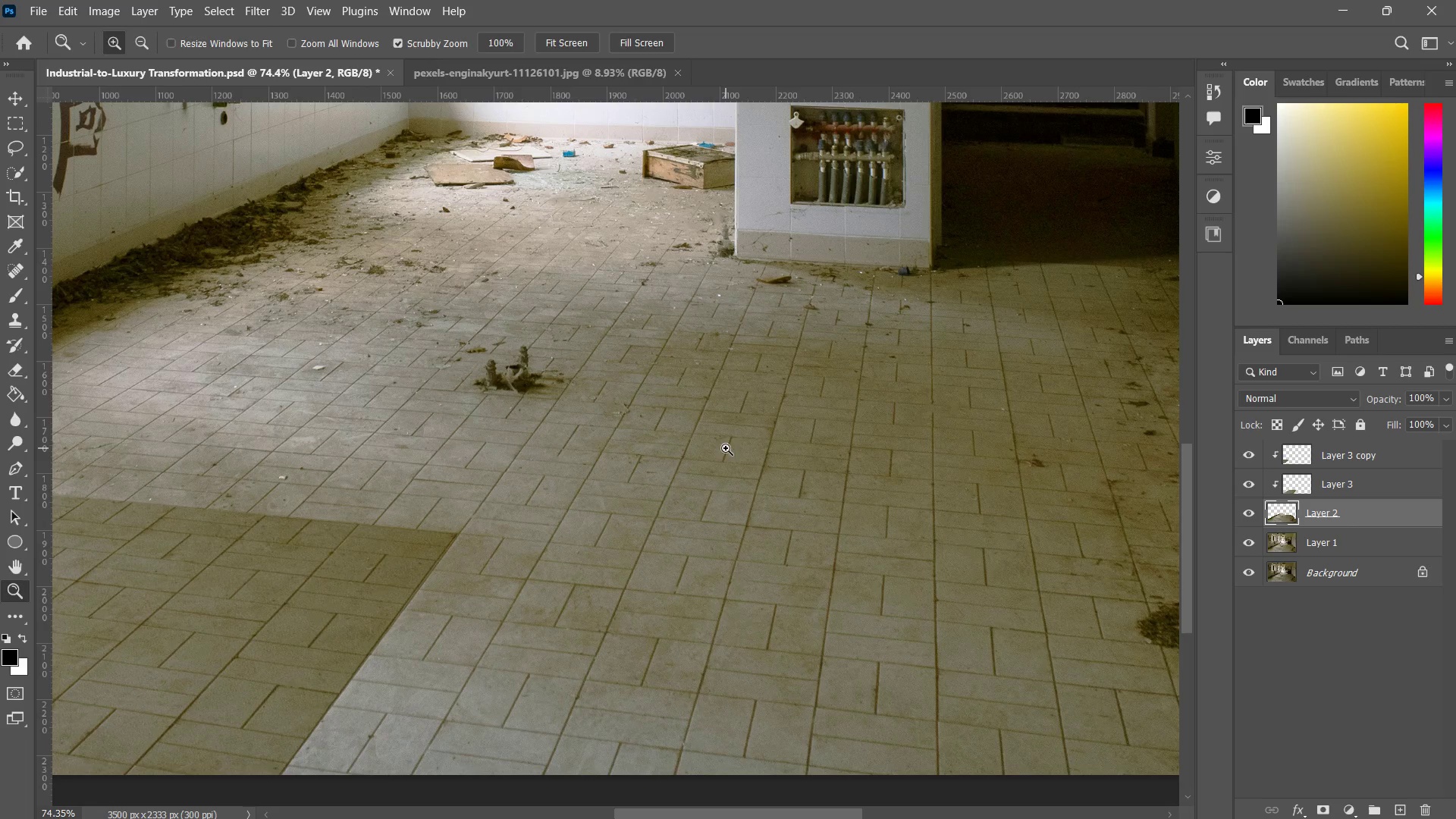 
hold_key(key=Space, duration=1.5)
 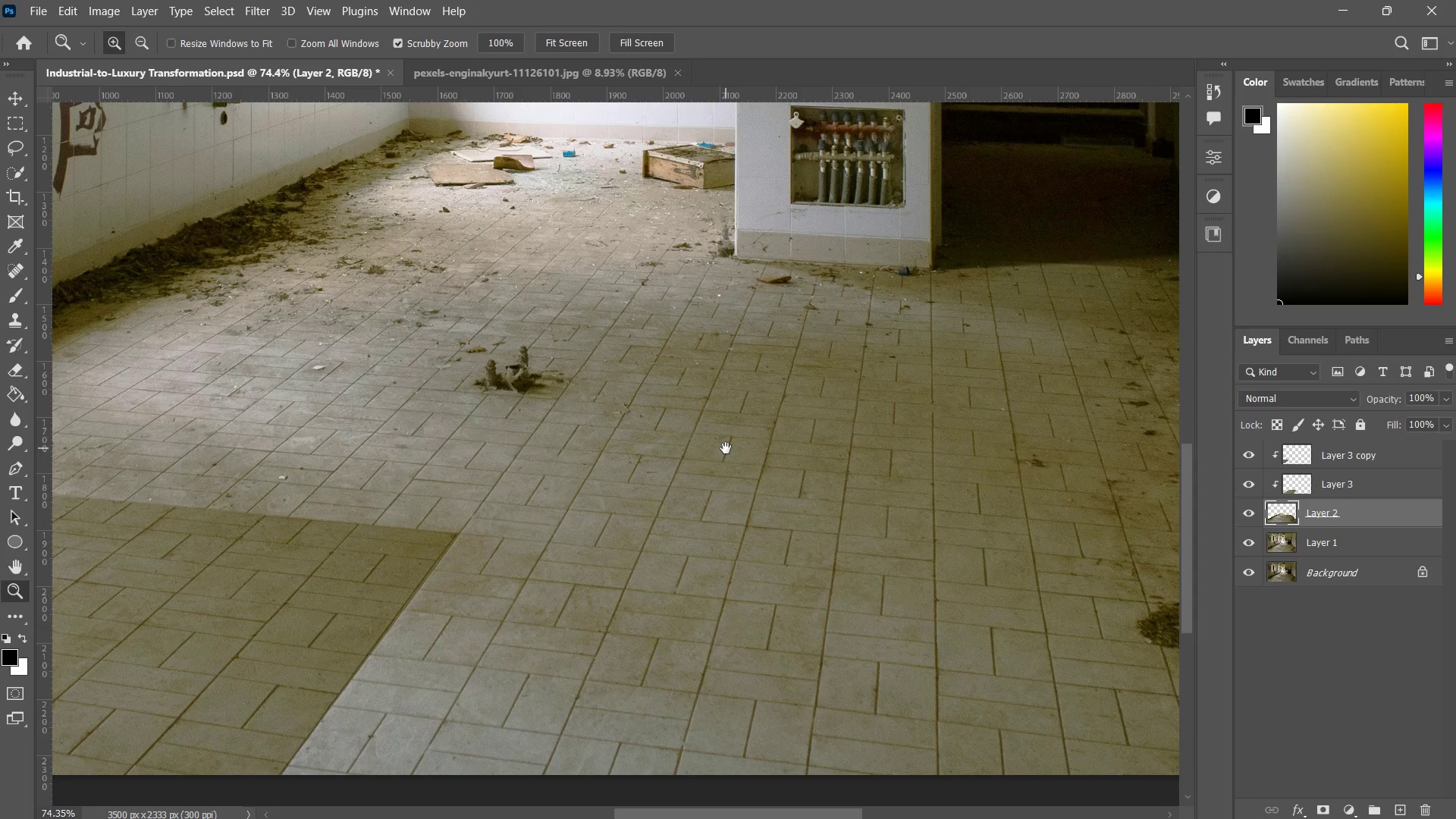 
hold_key(key=Space, duration=1.06)
 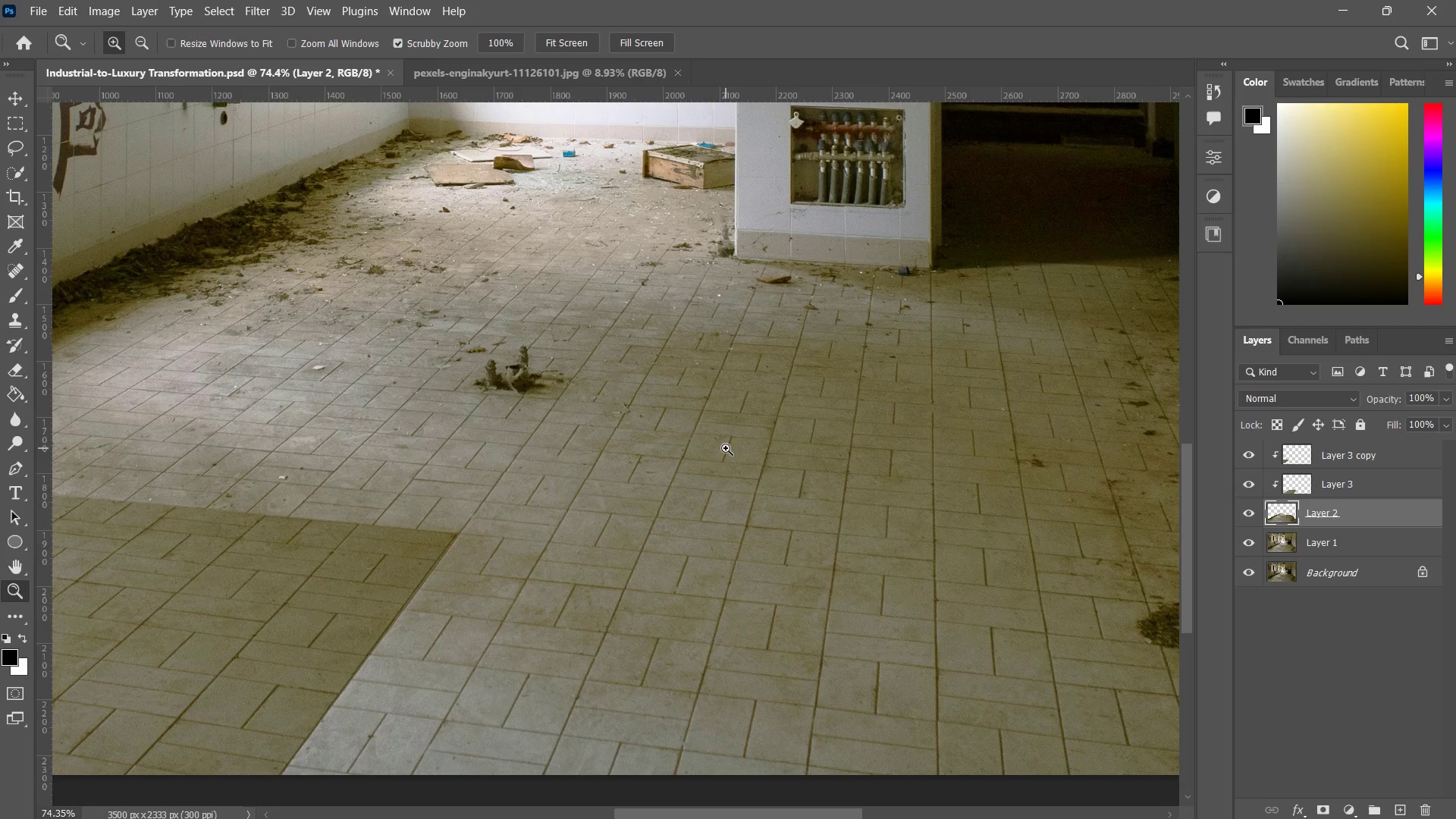 
key(L)
 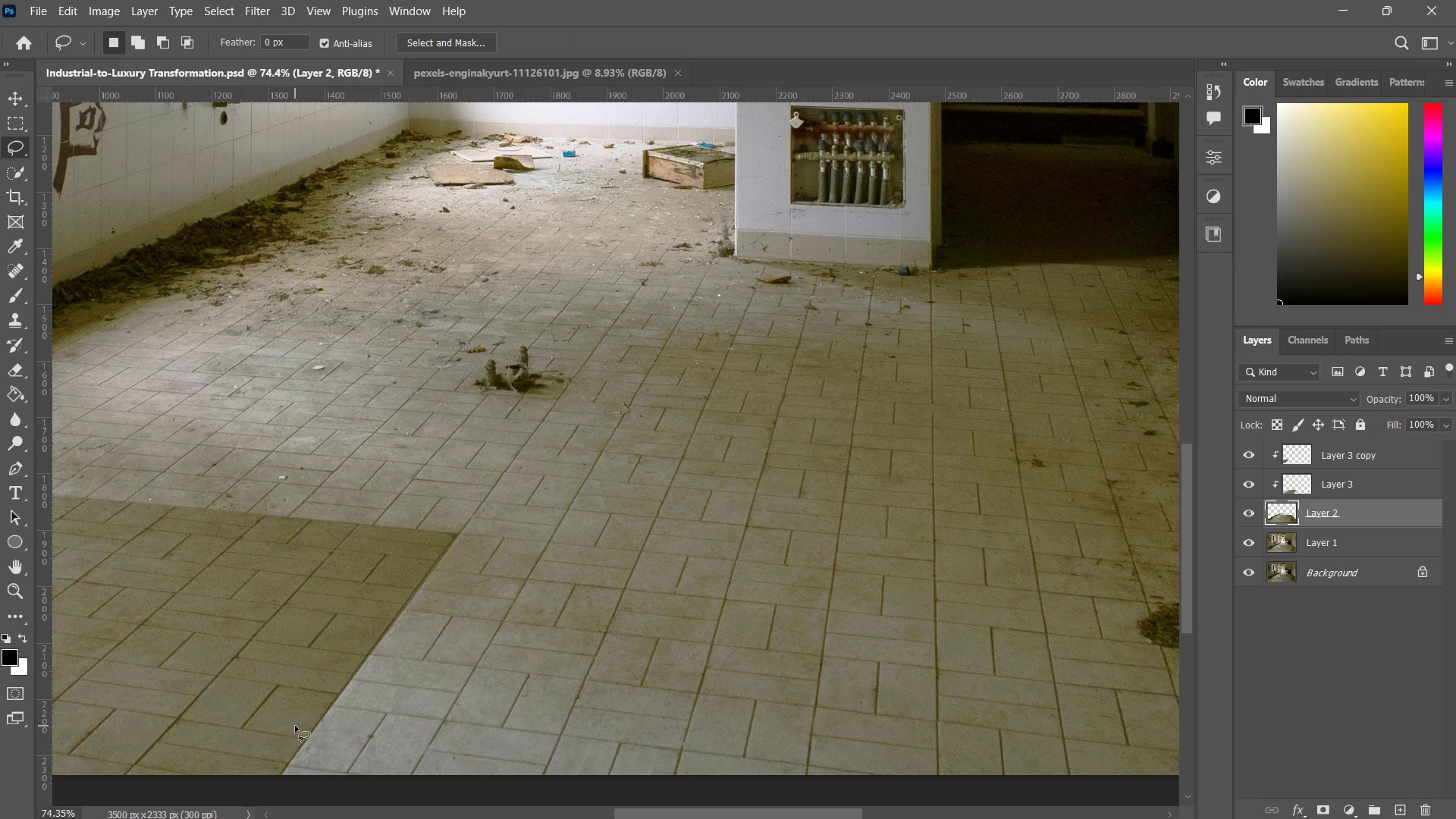 
key(P)
 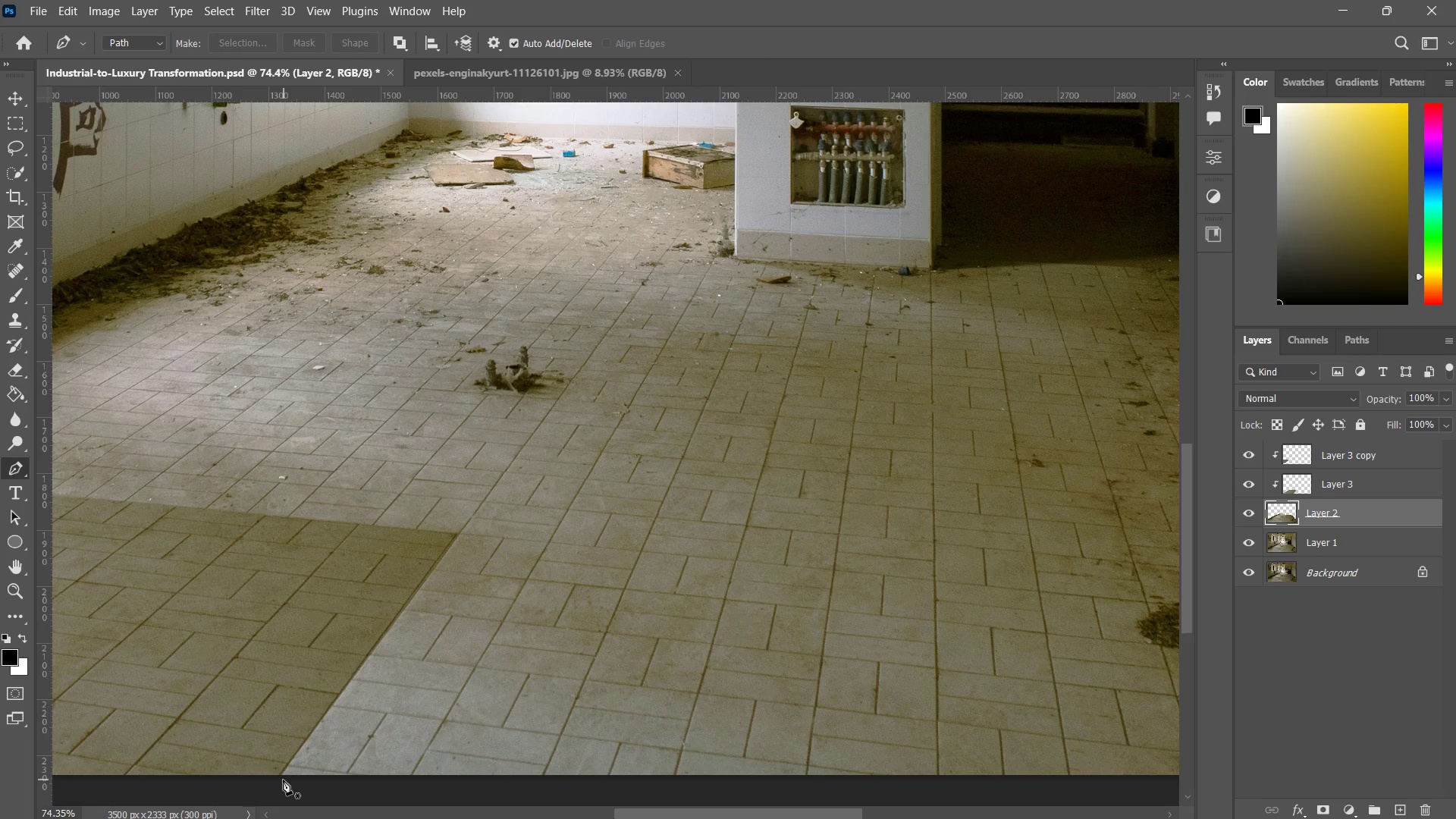 
left_click([281, 777])
 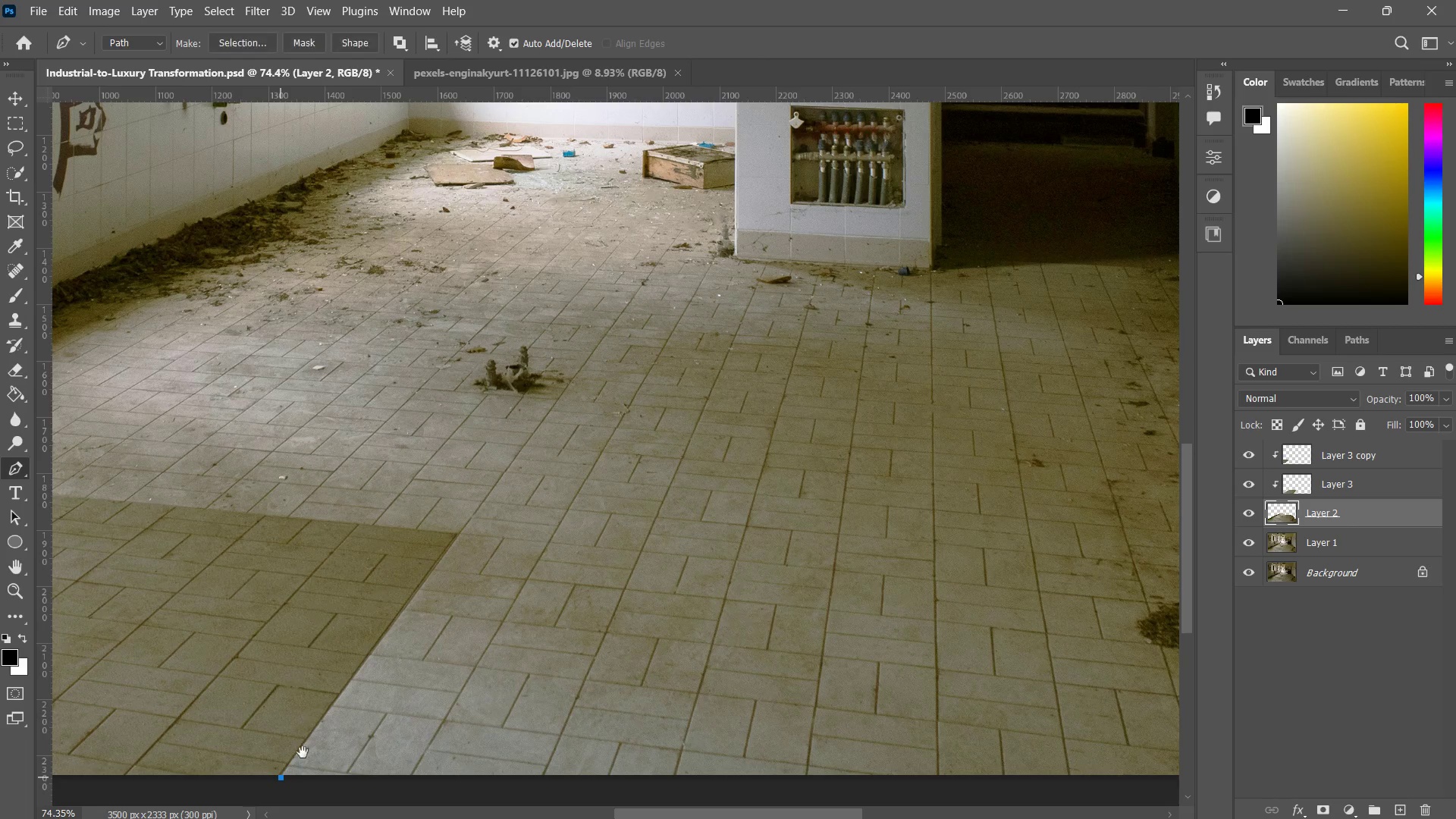 
hold_key(key=Space, duration=0.56)
 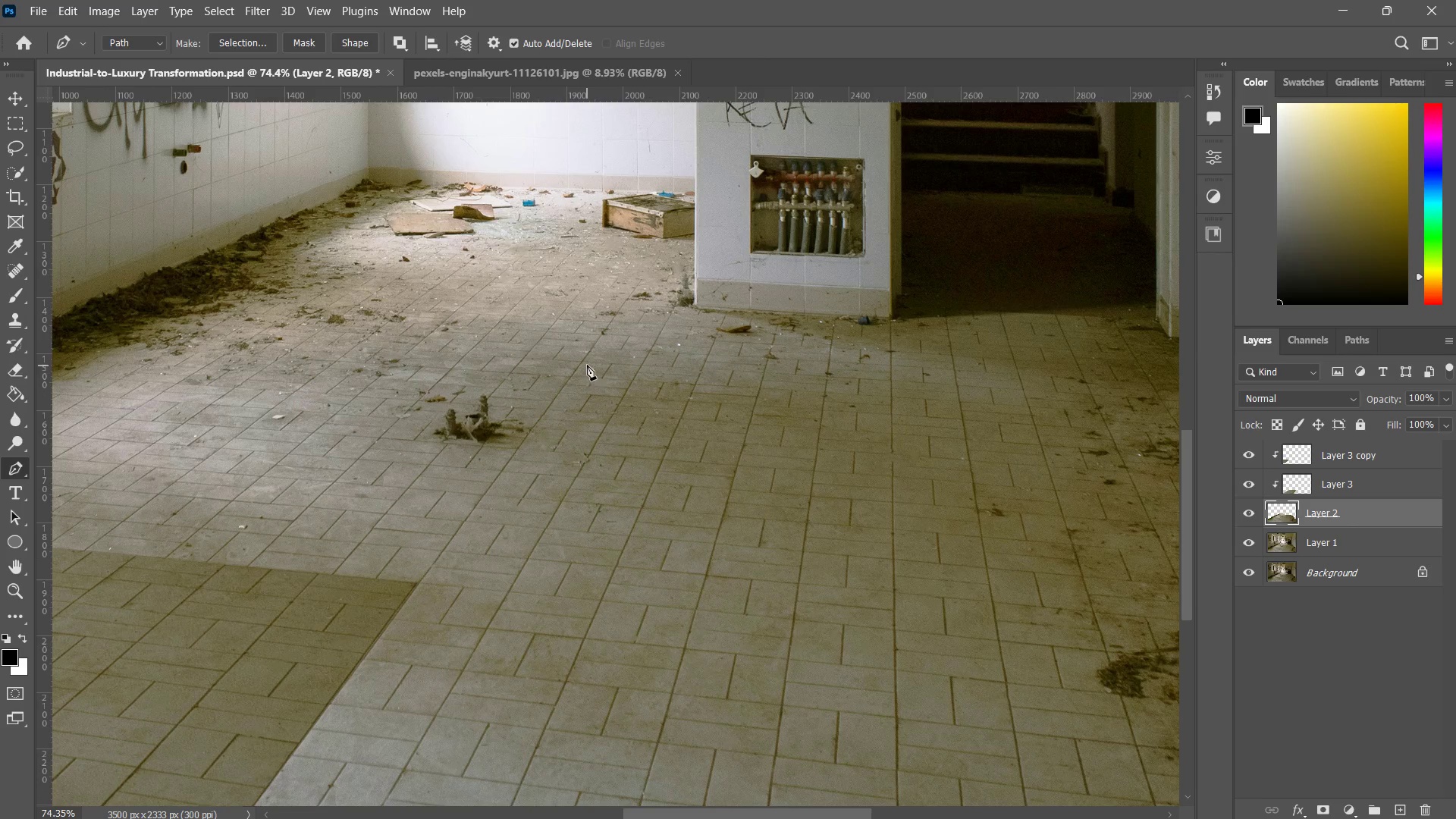 
left_click_drag(start_coordinate=[473, 579], to_coordinate=[433, 629])
 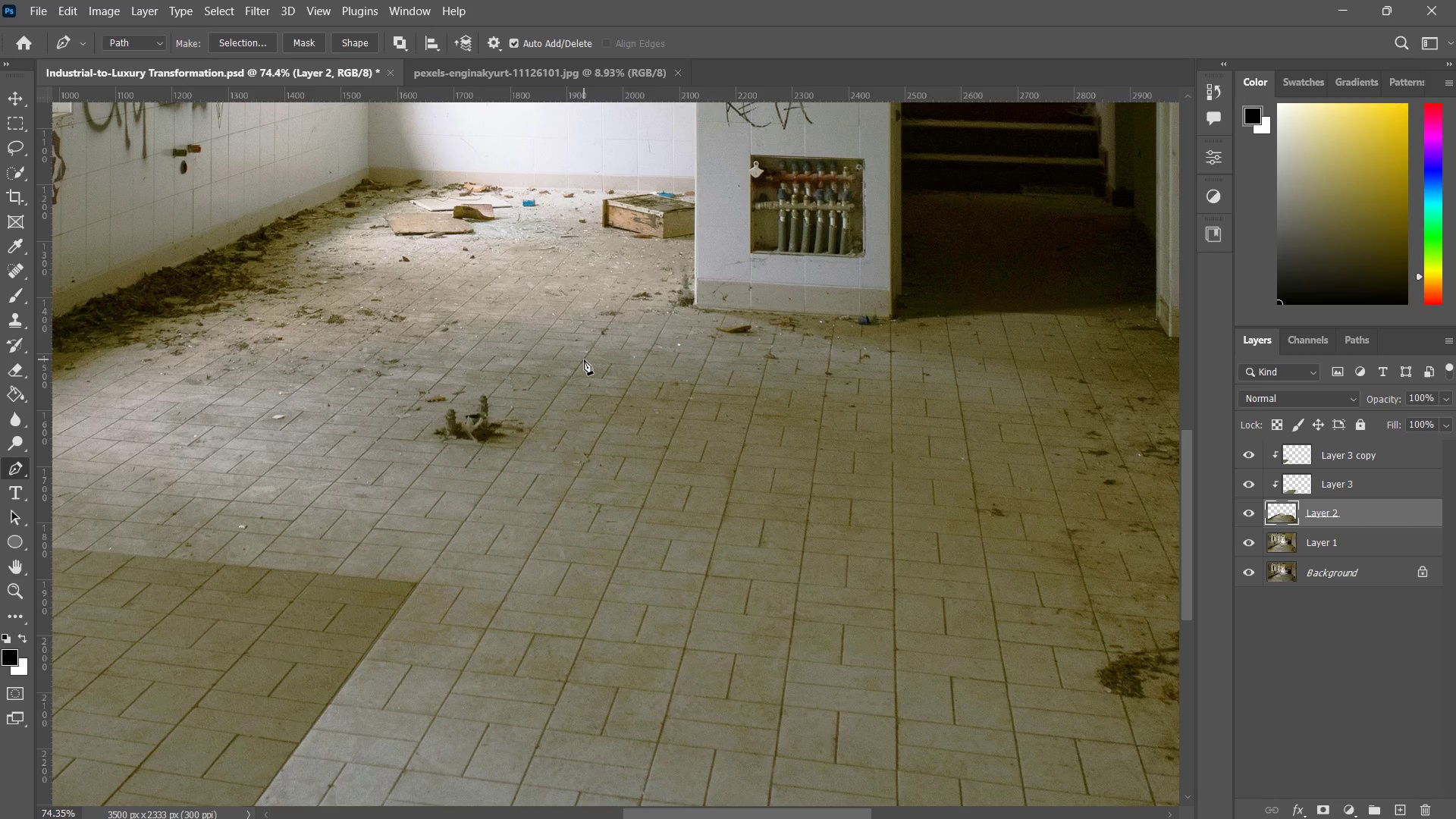 
left_click([583, 359])
 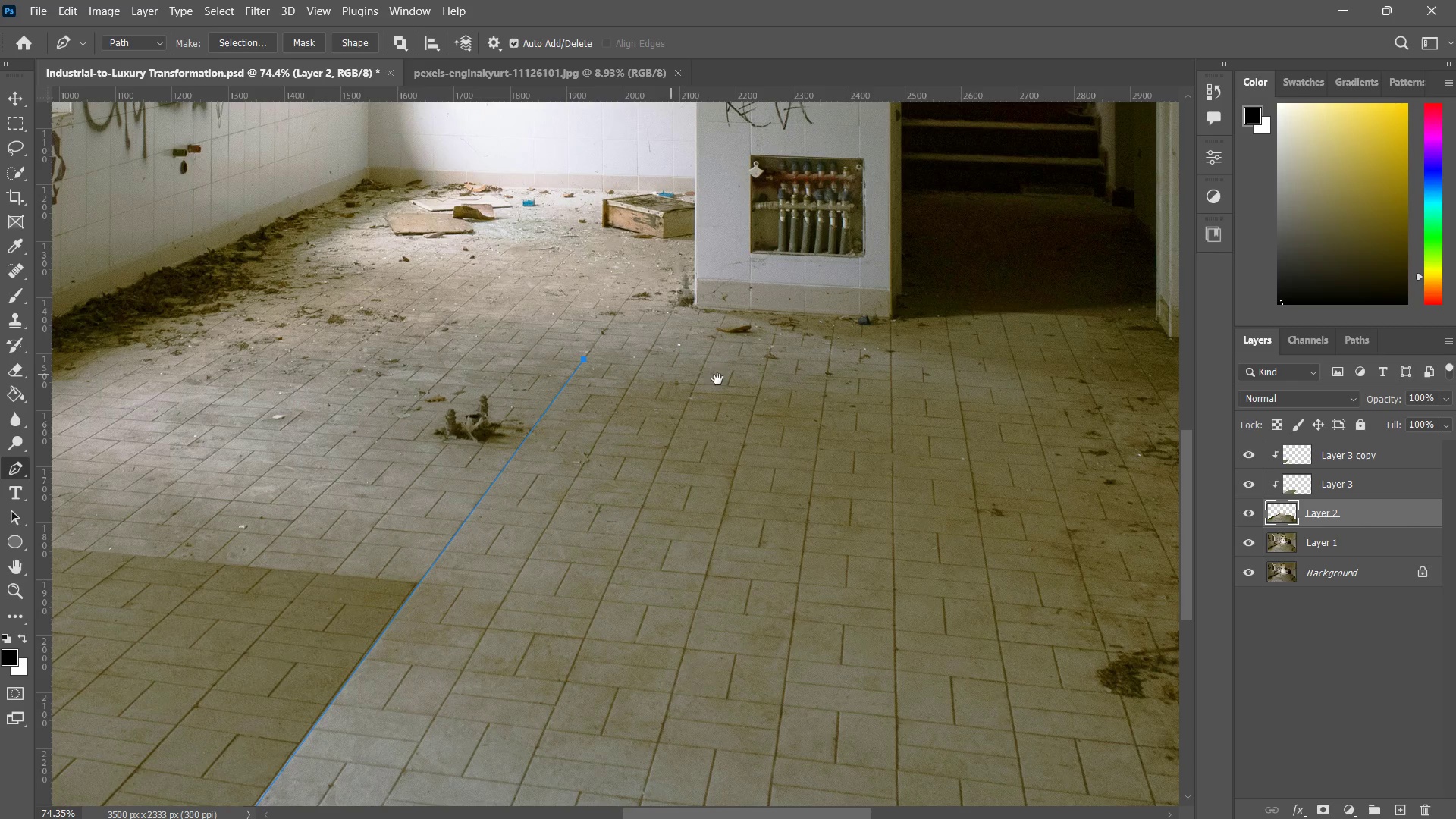 
hold_key(key=Space, duration=0.31)
 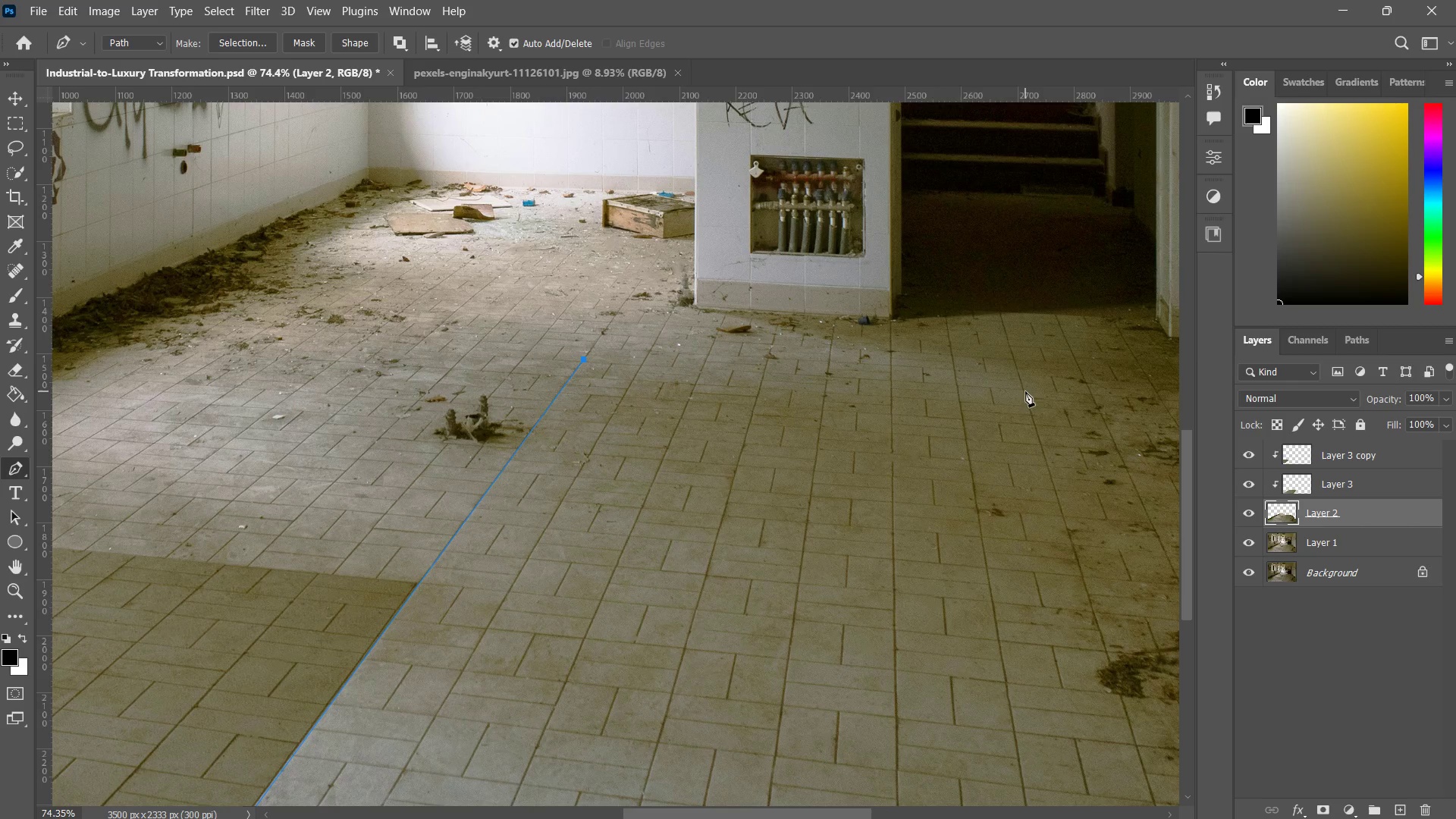 
left_click([1025, 390])
 